 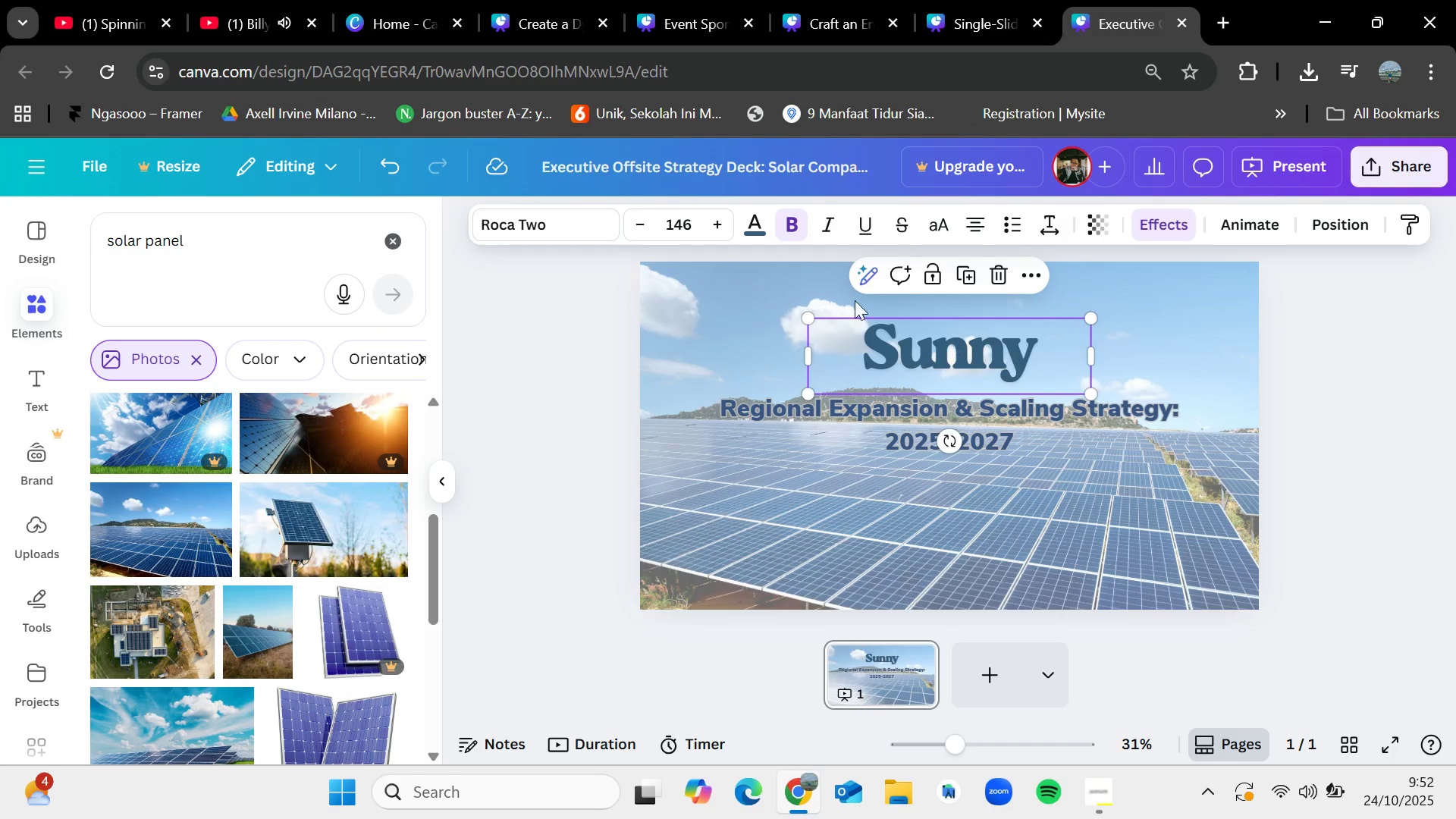 
left_click([752, 228])
 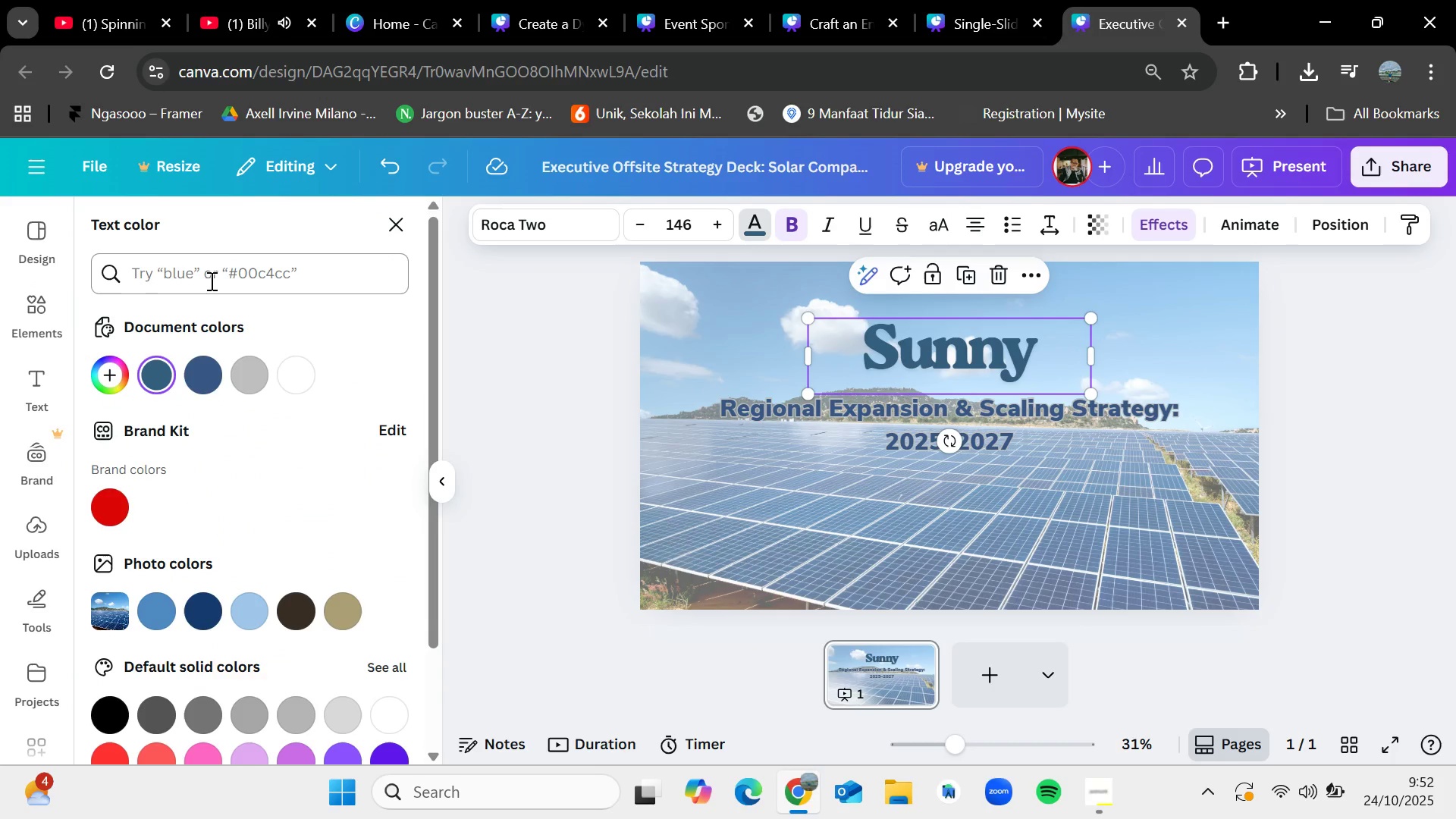 
left_click([211, 278])
 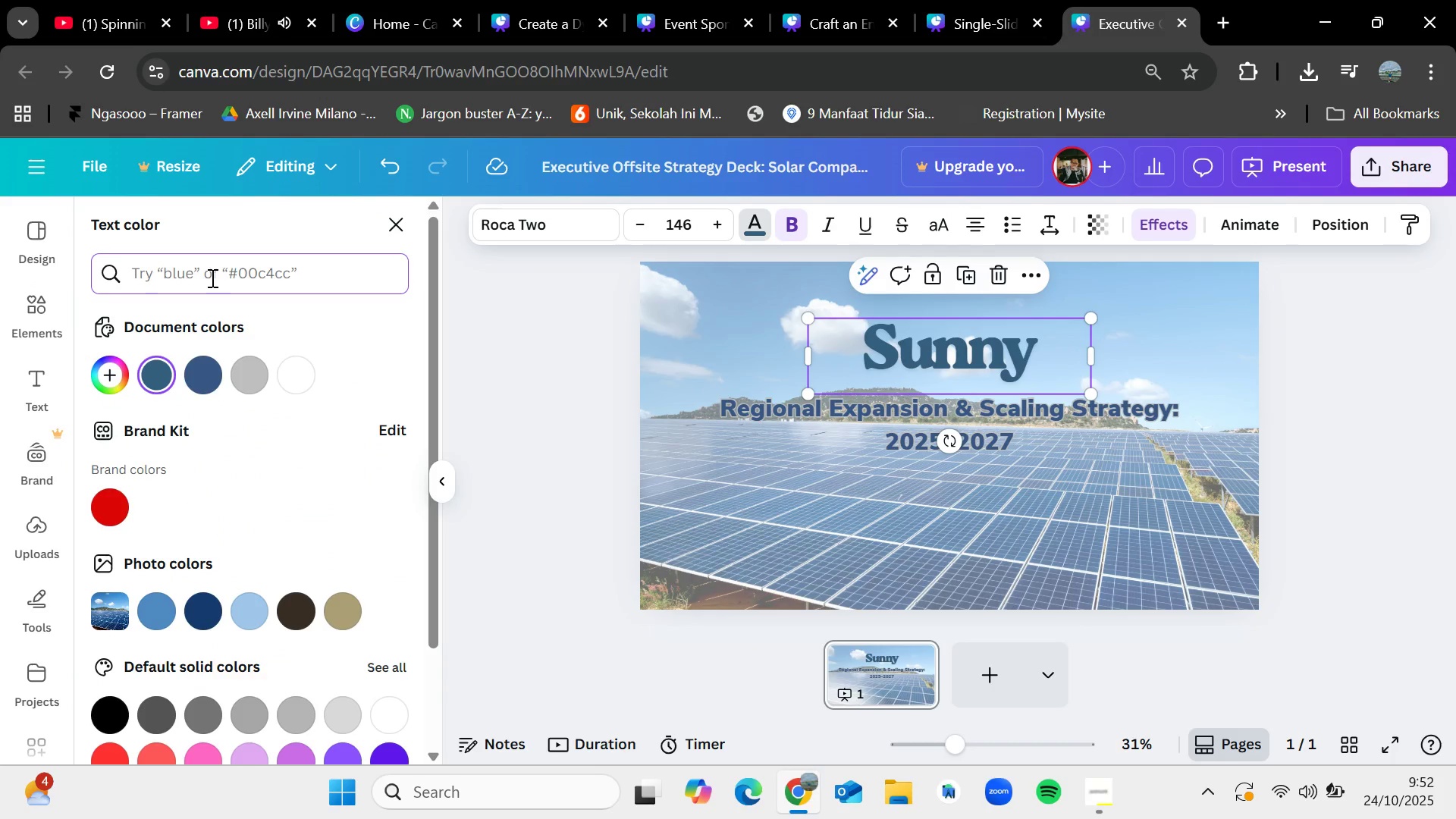 
type(orange)
 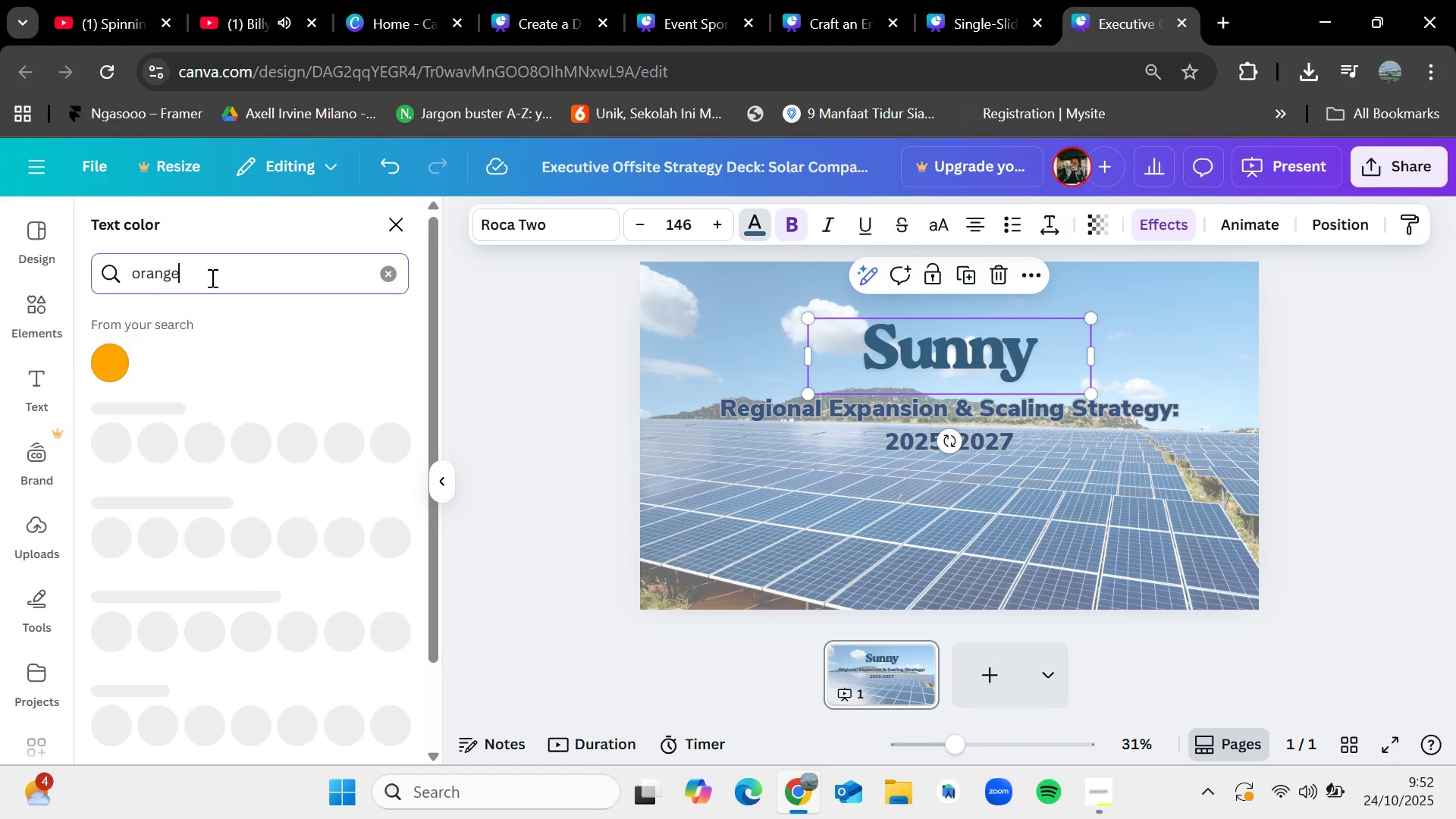 
key(Enter)
 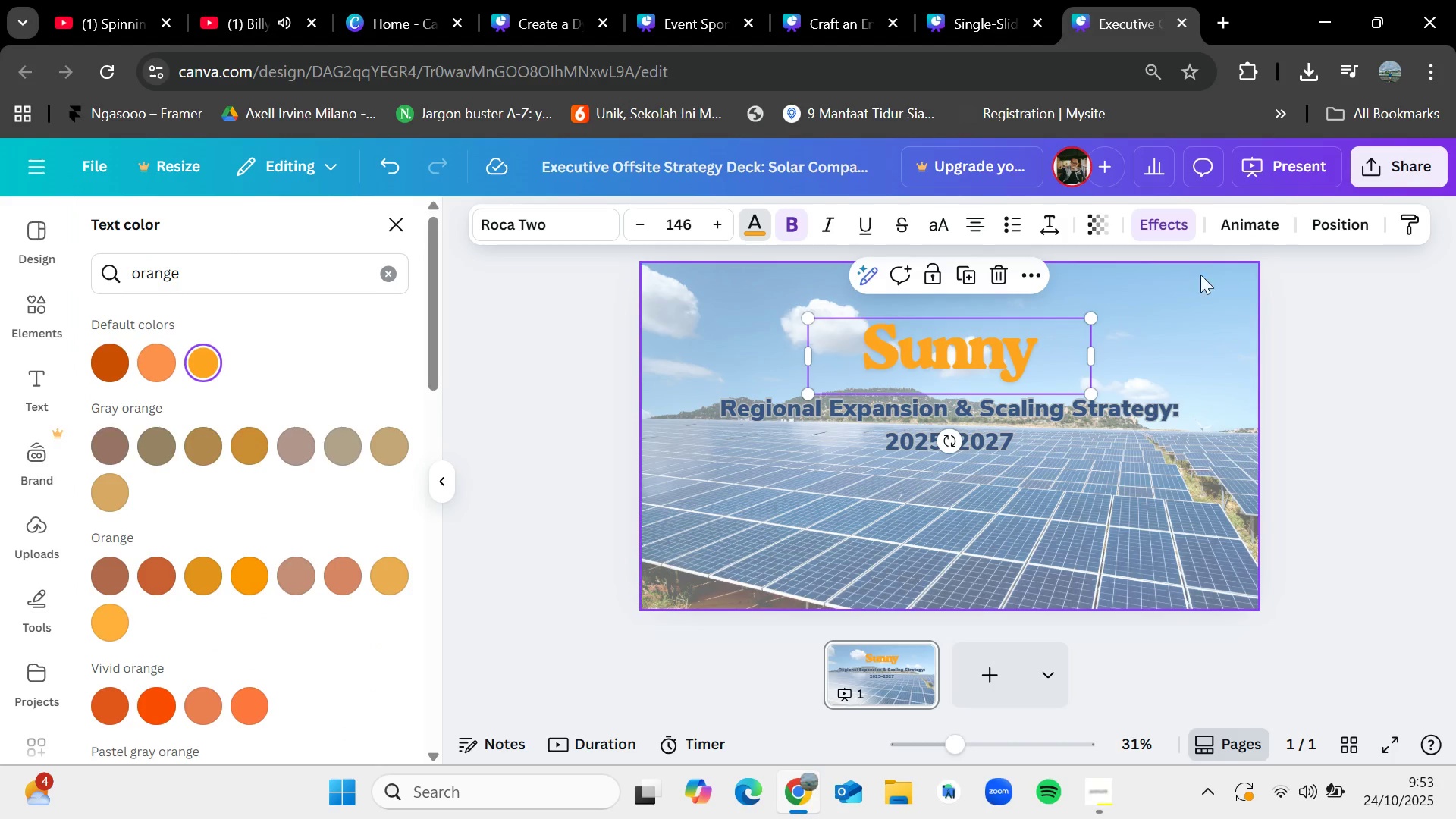 
double_click([1322, 378])
 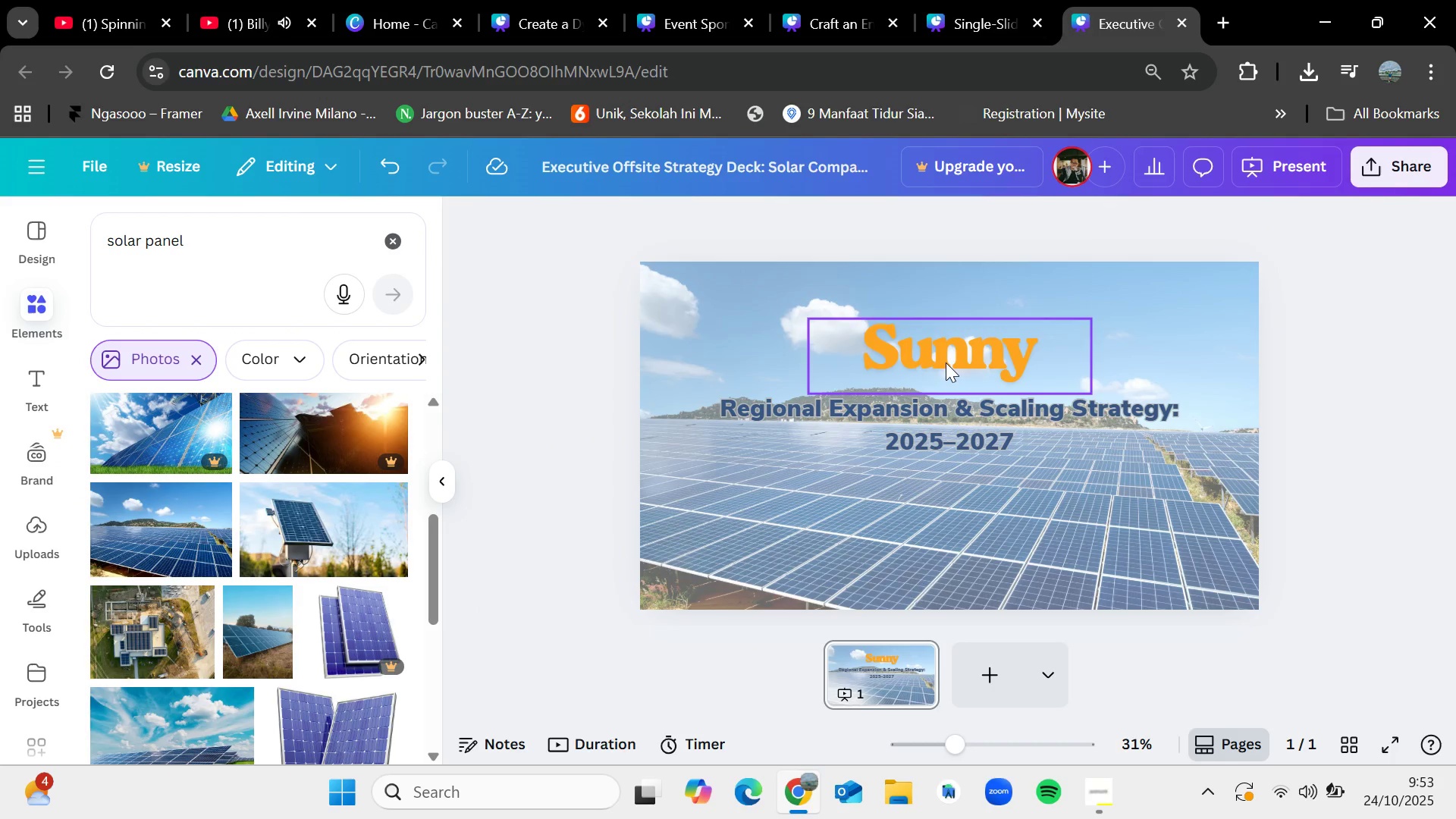 
left_click([946, 362])
 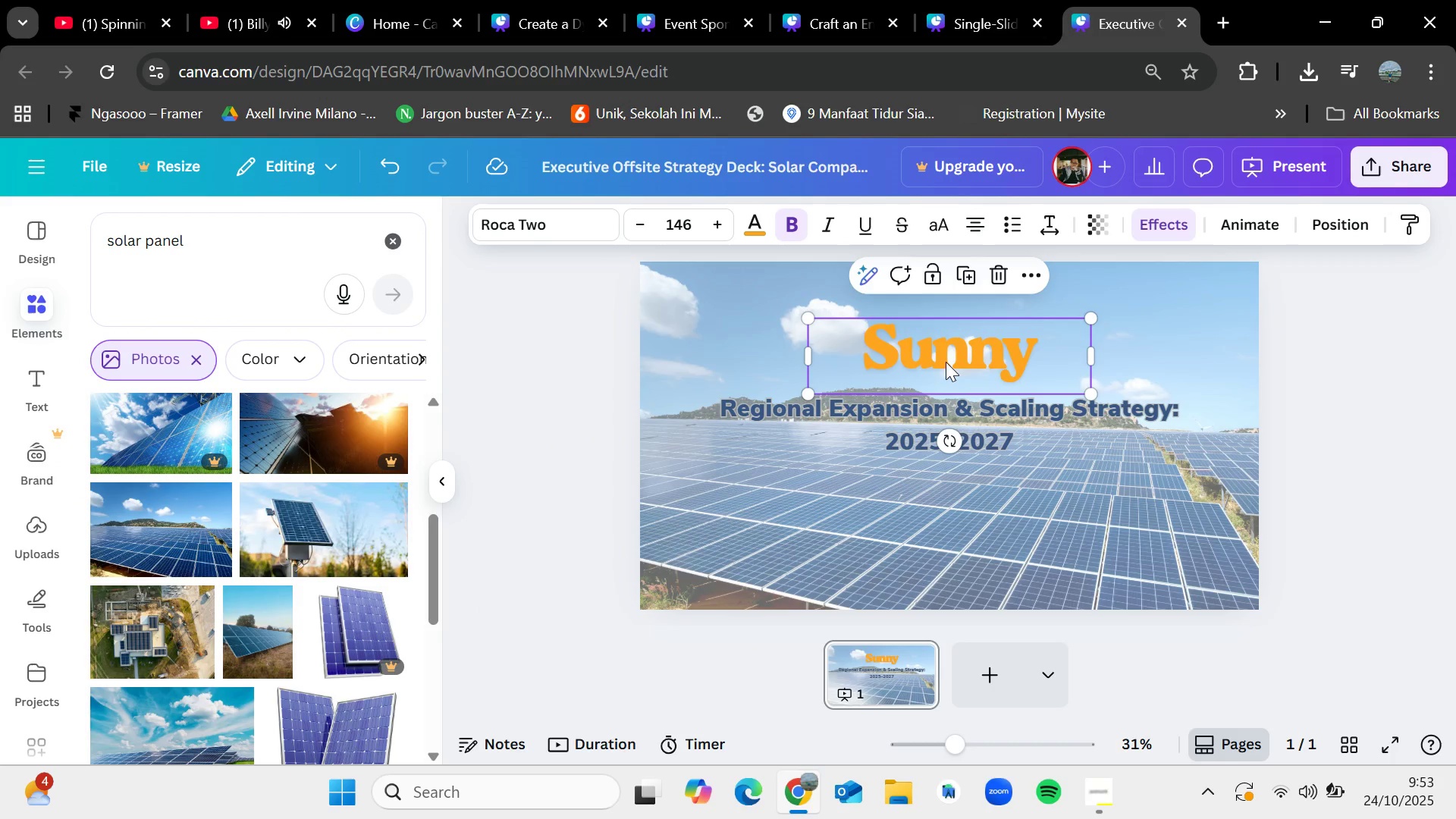 
left_click_drag(start_coordinate=[946, 362], to_coordinate=[949, 372])
 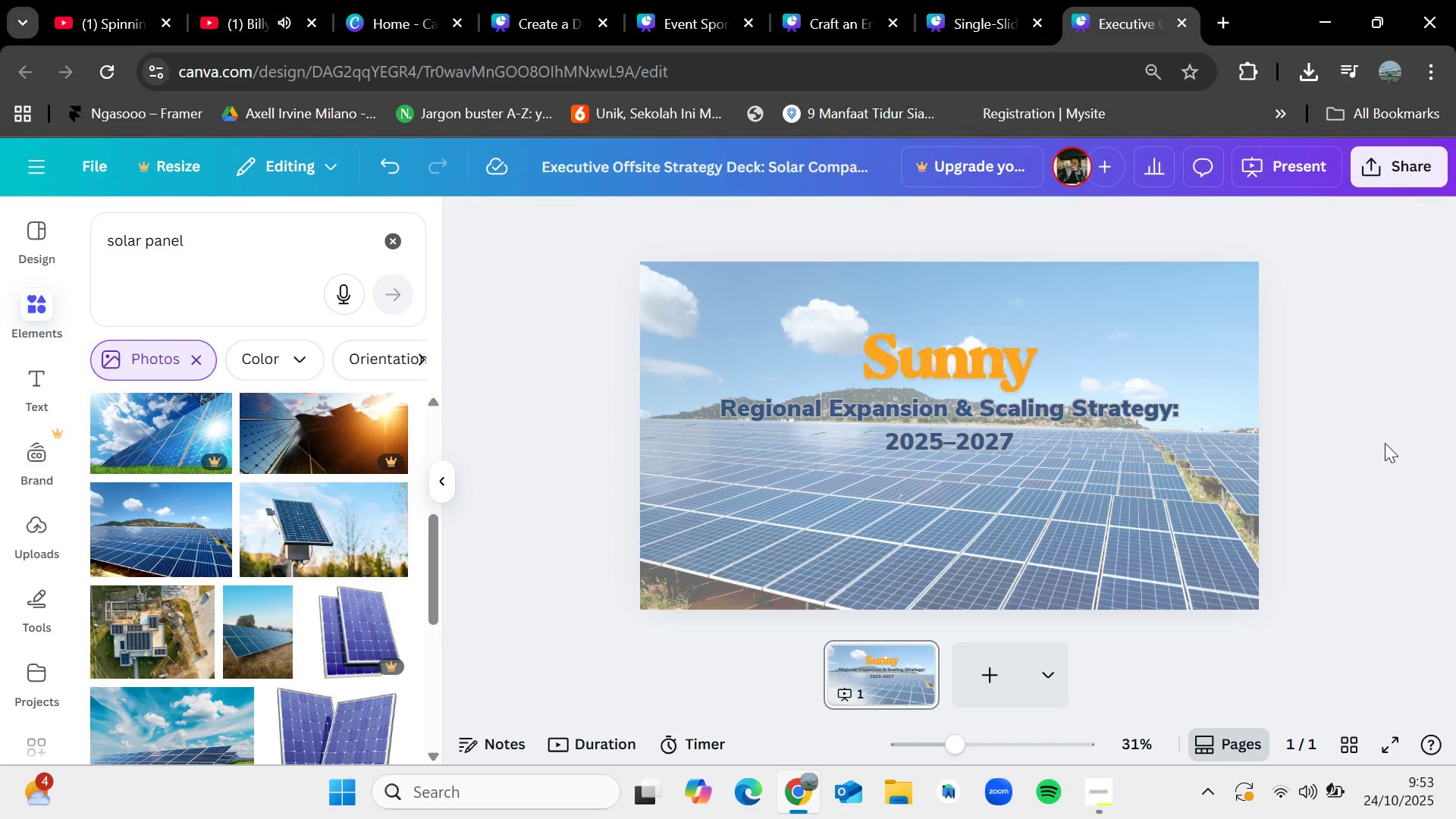 
left_click([1385, 443])
 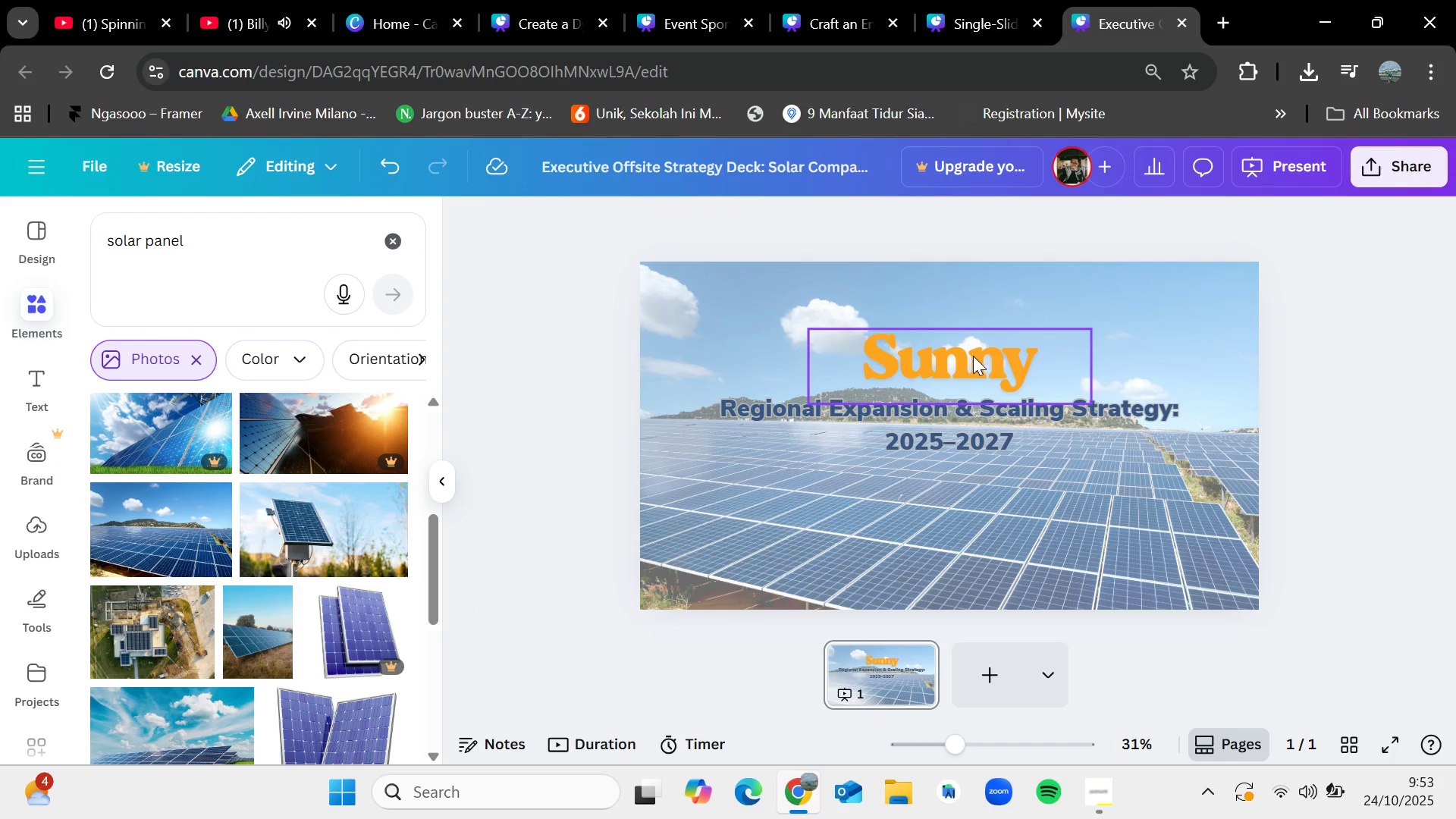 
left_click([973, 356])
 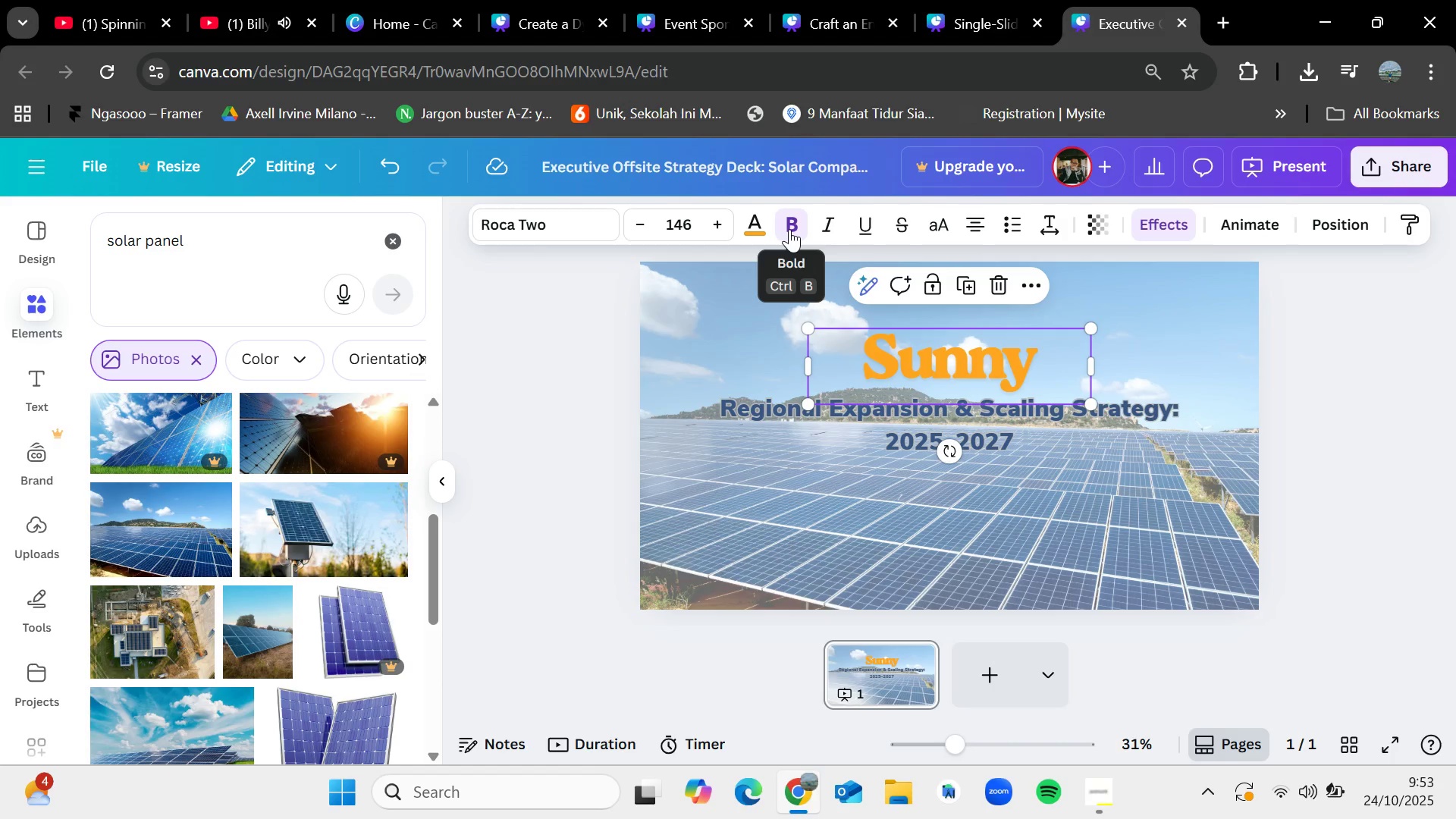 
key(Control+Z)
 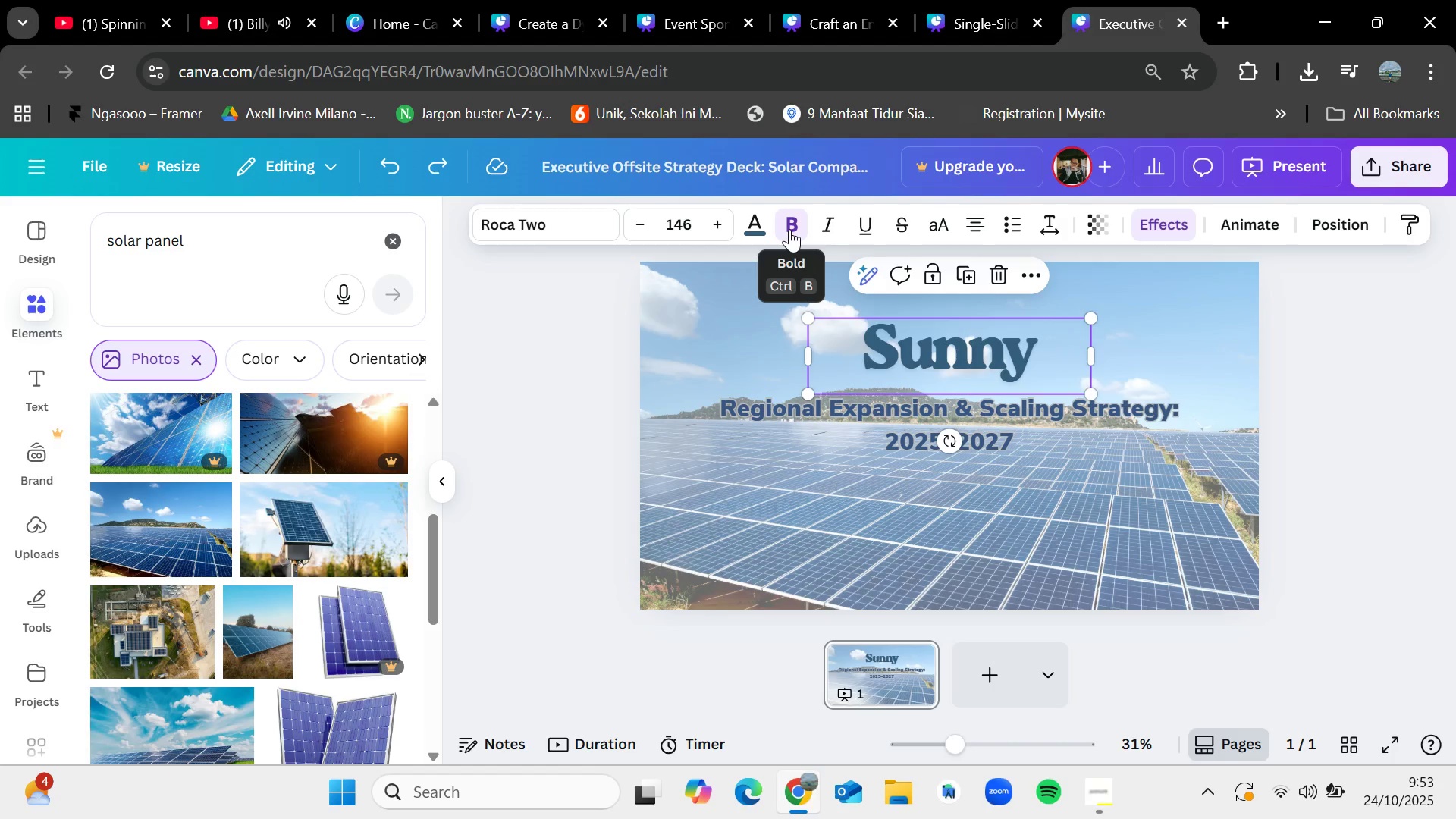 
key(Control+Z)
 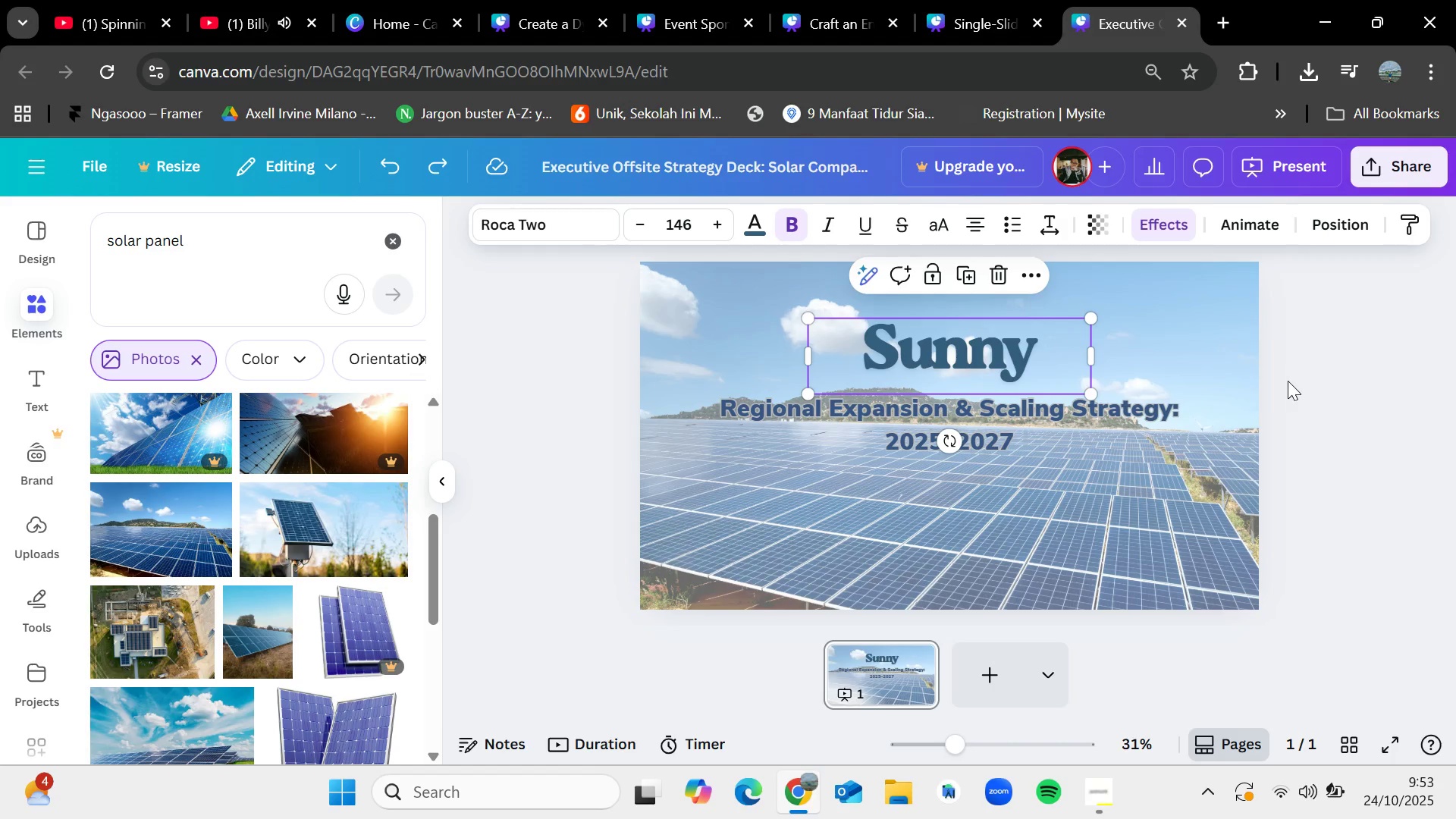 
left_click([1288, 381])
 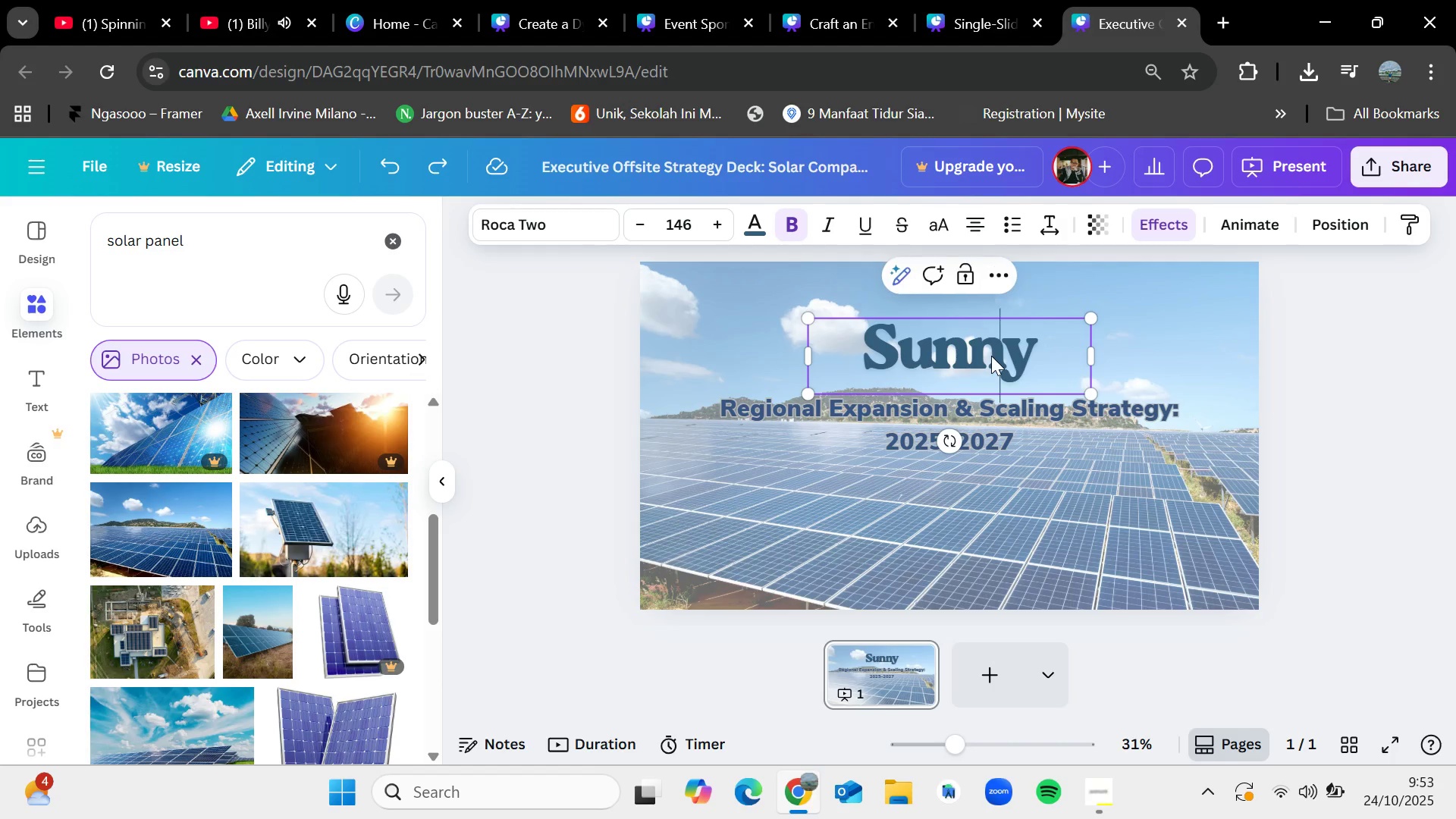 
double_click([991, 356])
 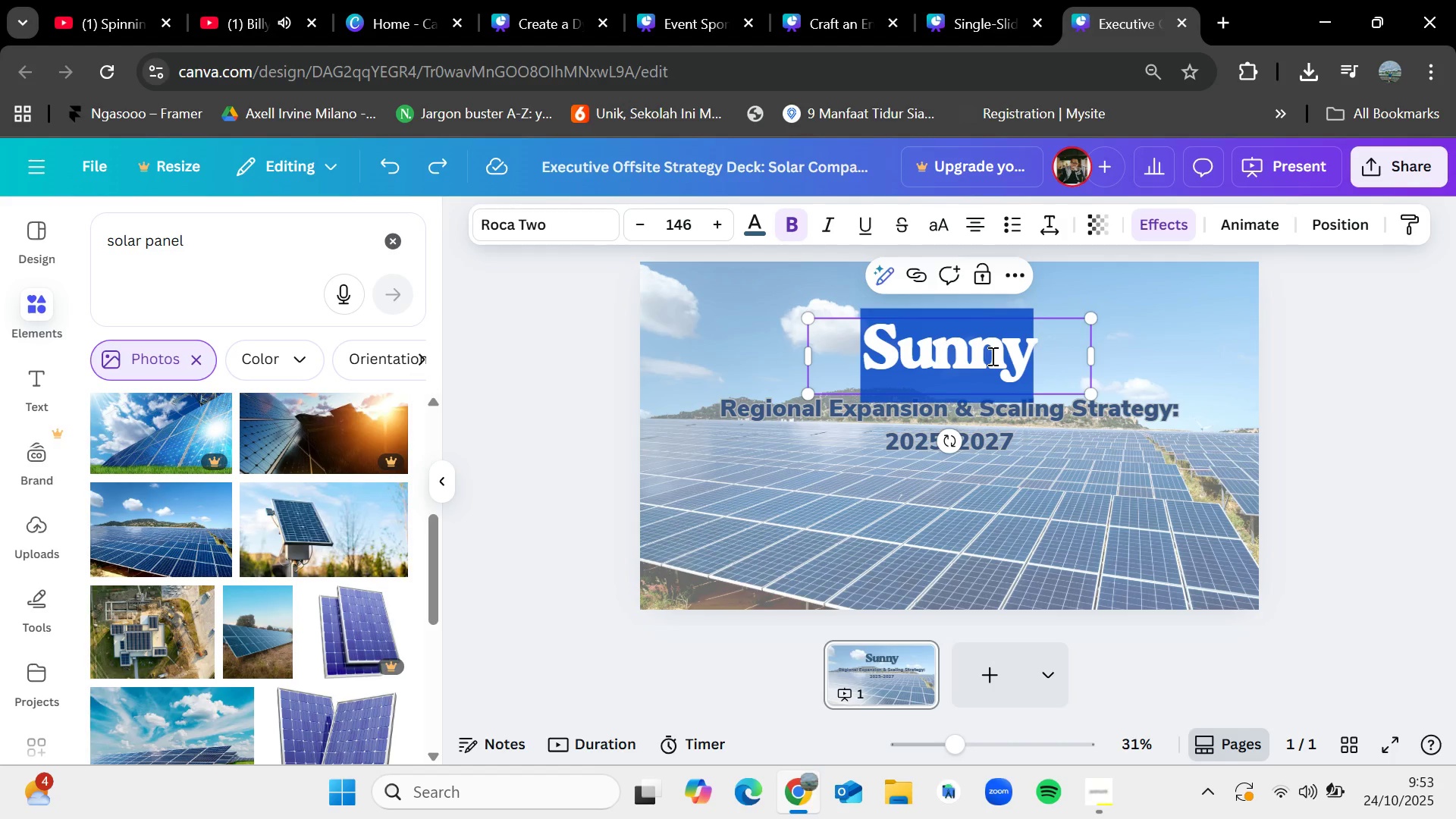 
key(Backspace)
type(Solo)
key(Backspace)
type(ary)
 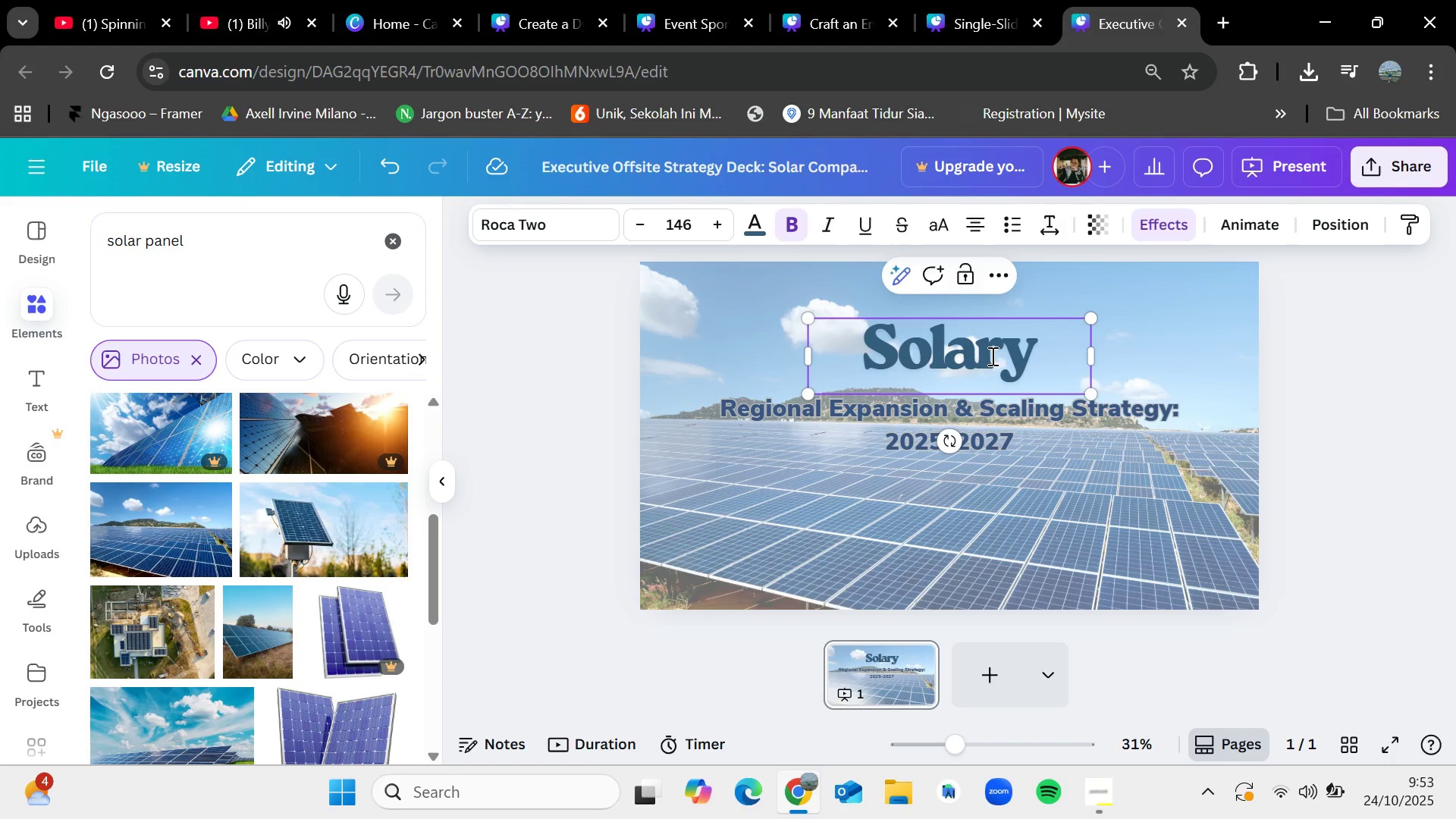 
left_click([1351, 359])
 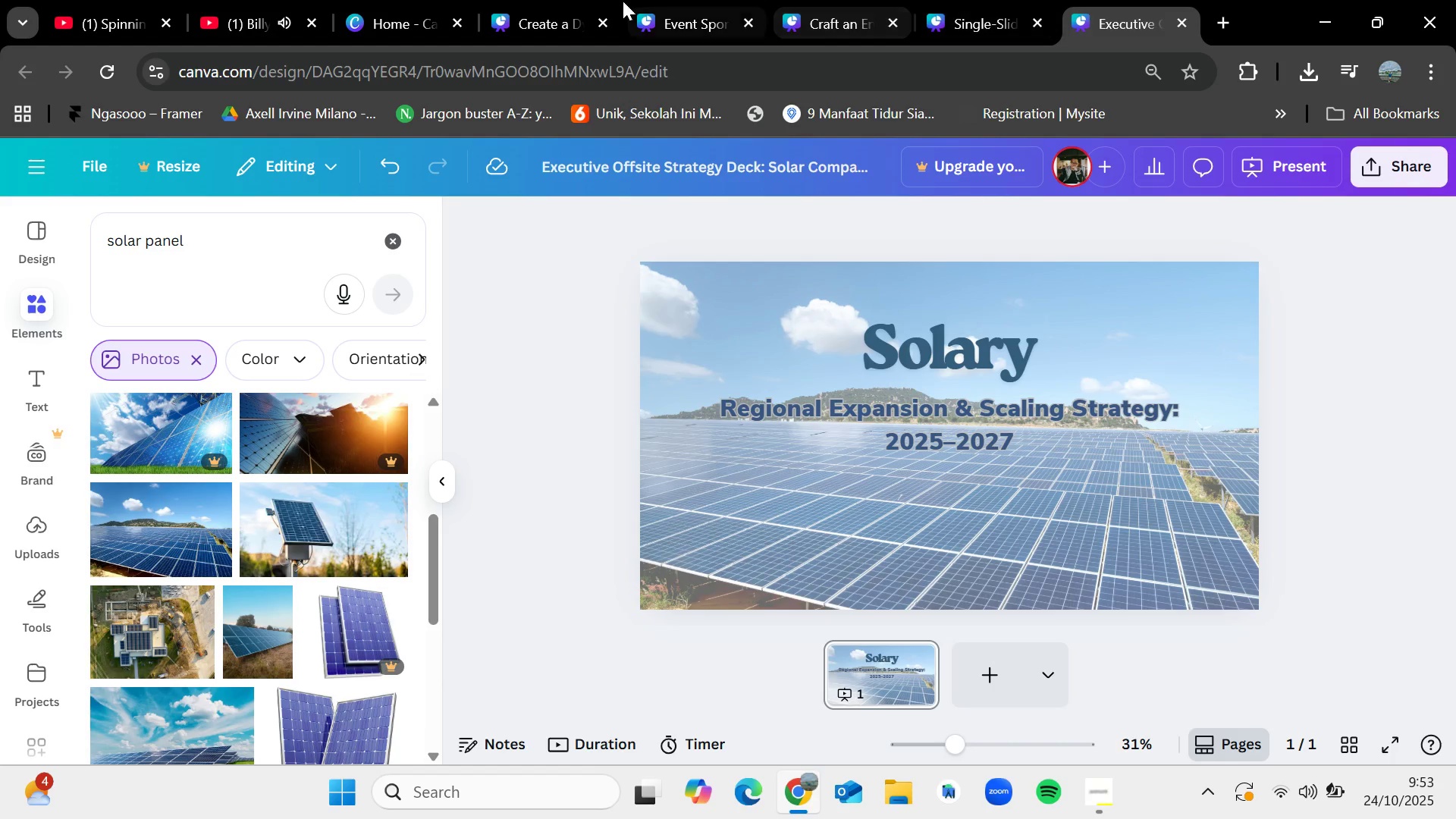 
left_click([617, 0])
 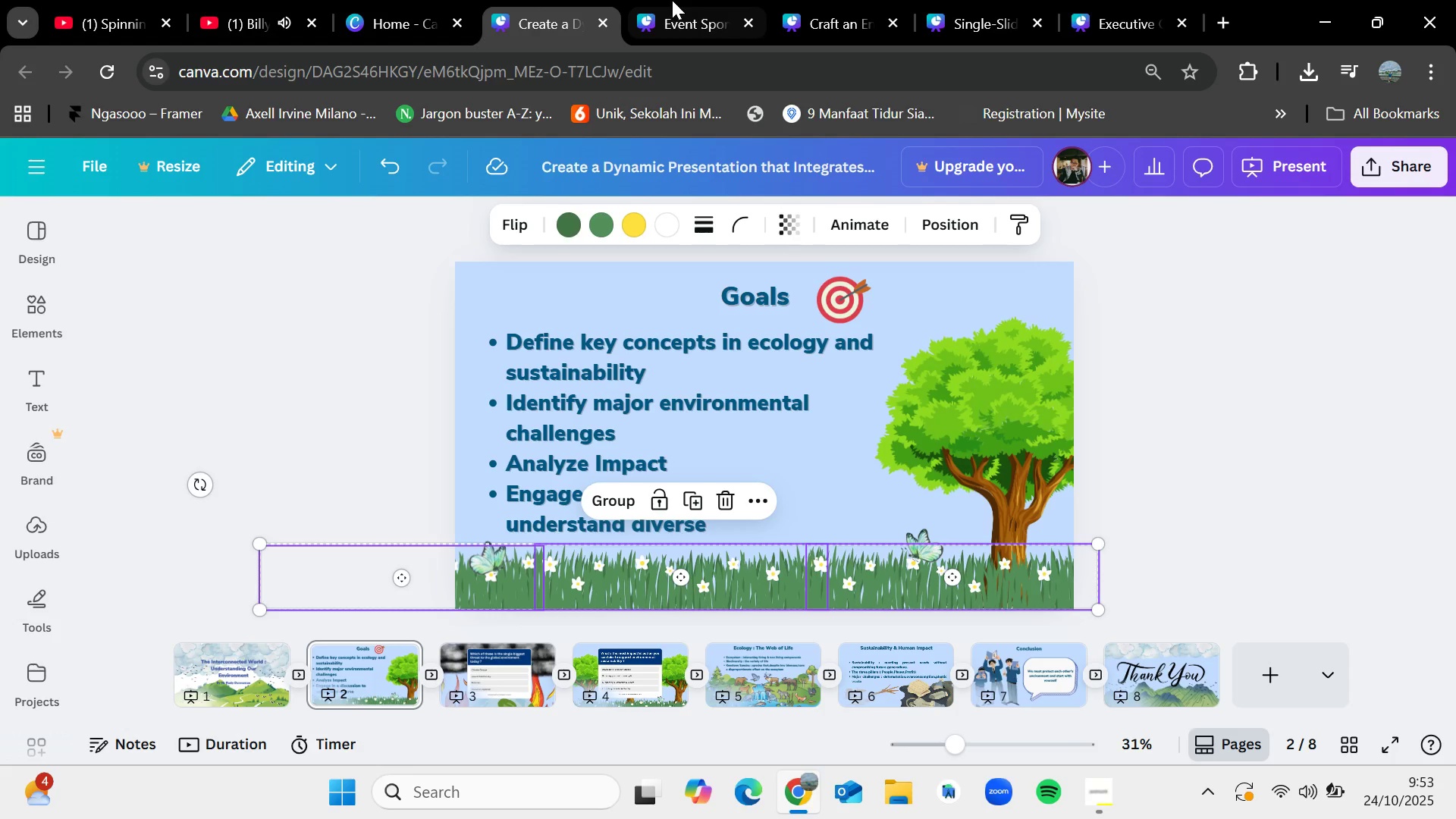 
left_click([682, 0])
 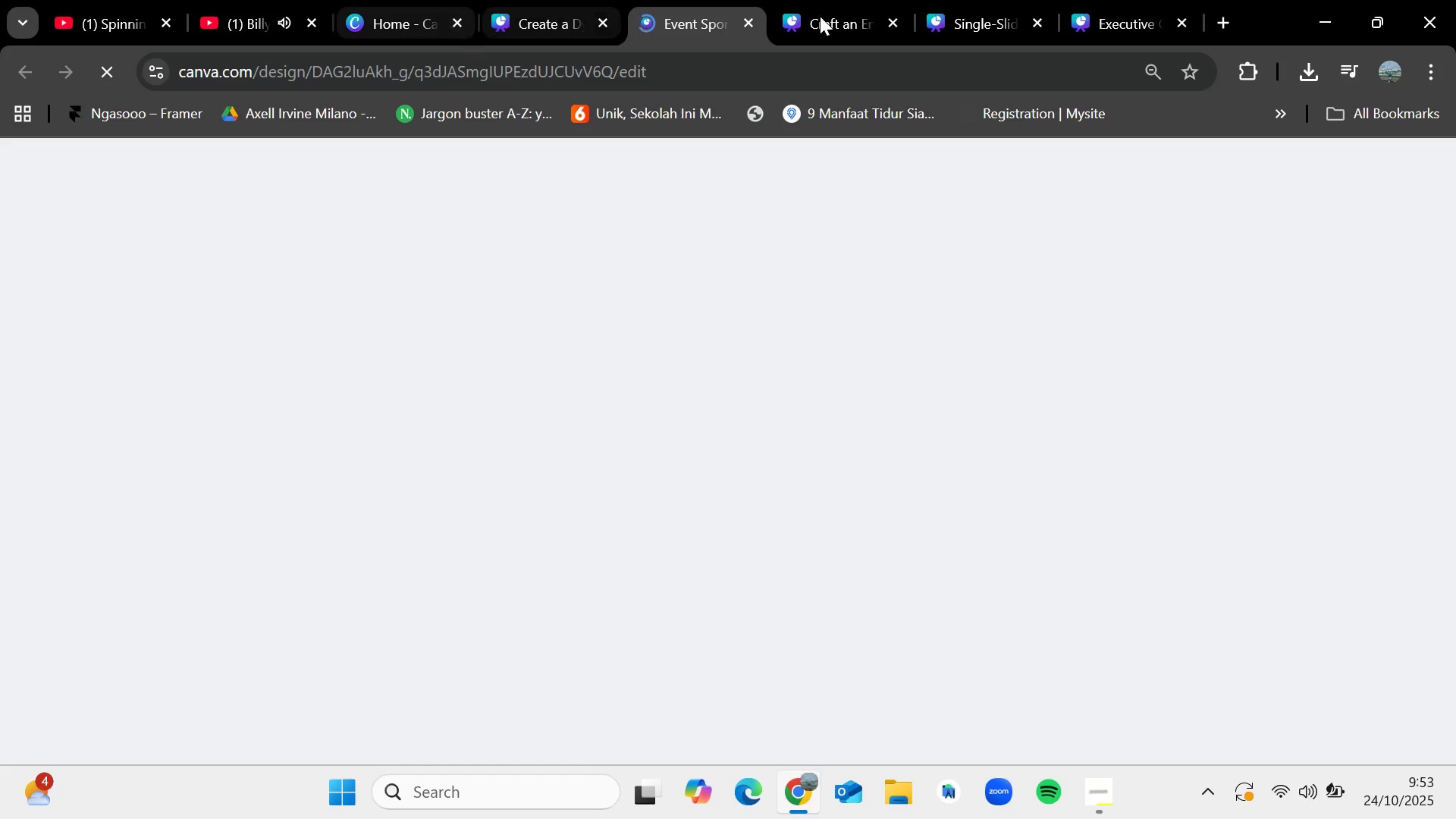 
left_click([861, 0])
 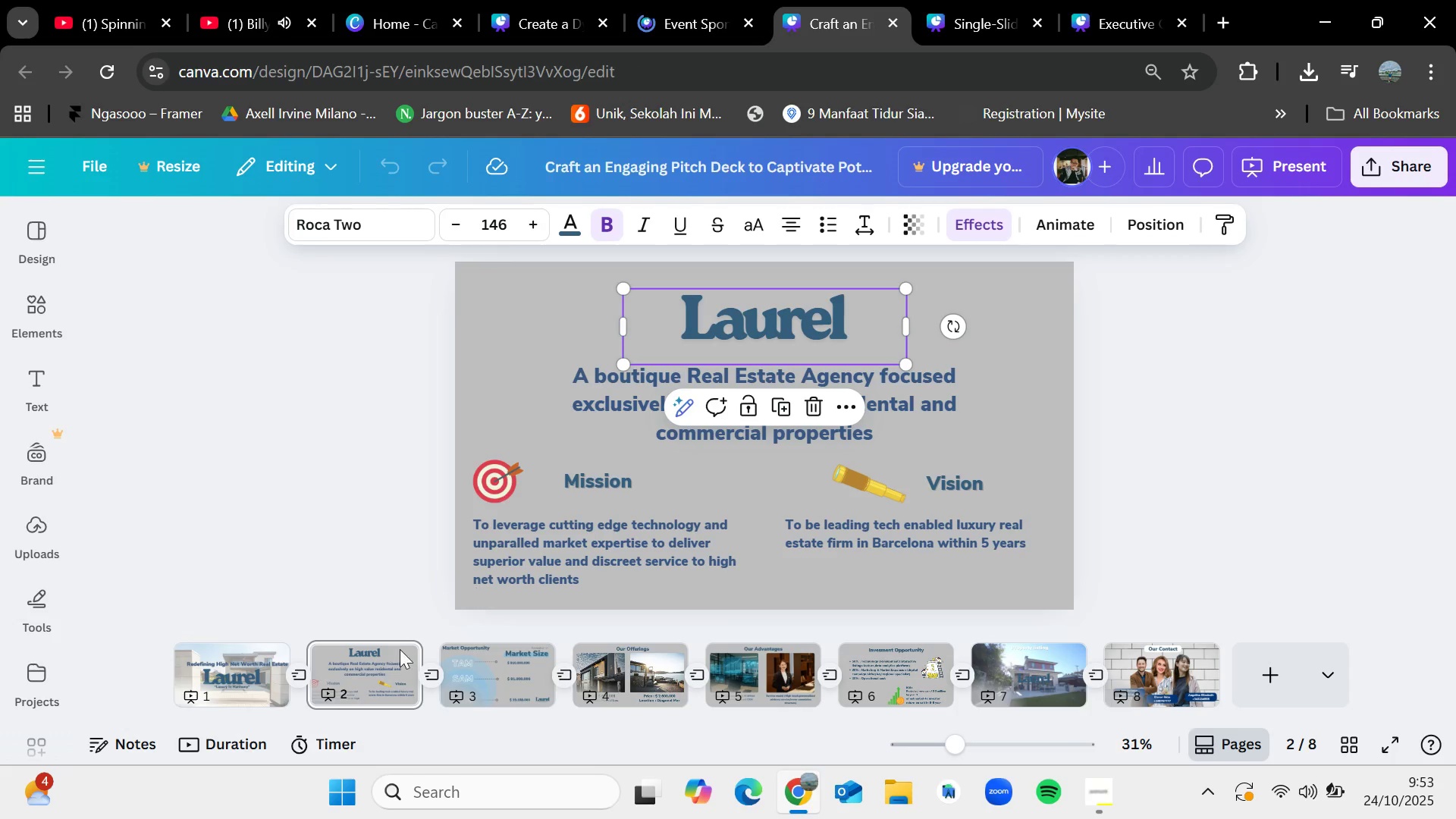 
left_click([249, 664])
 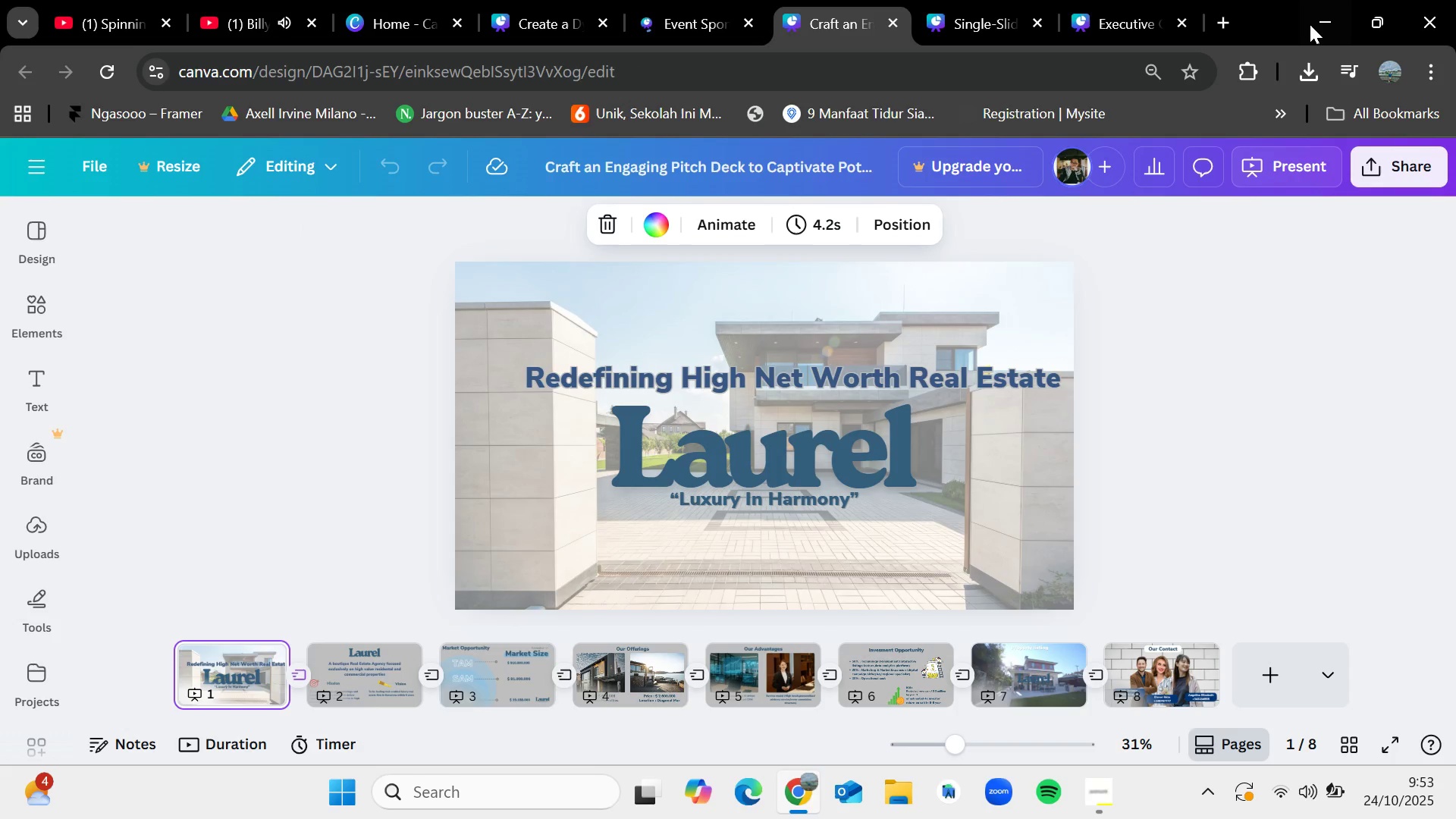 
left_click([1146, 0])
 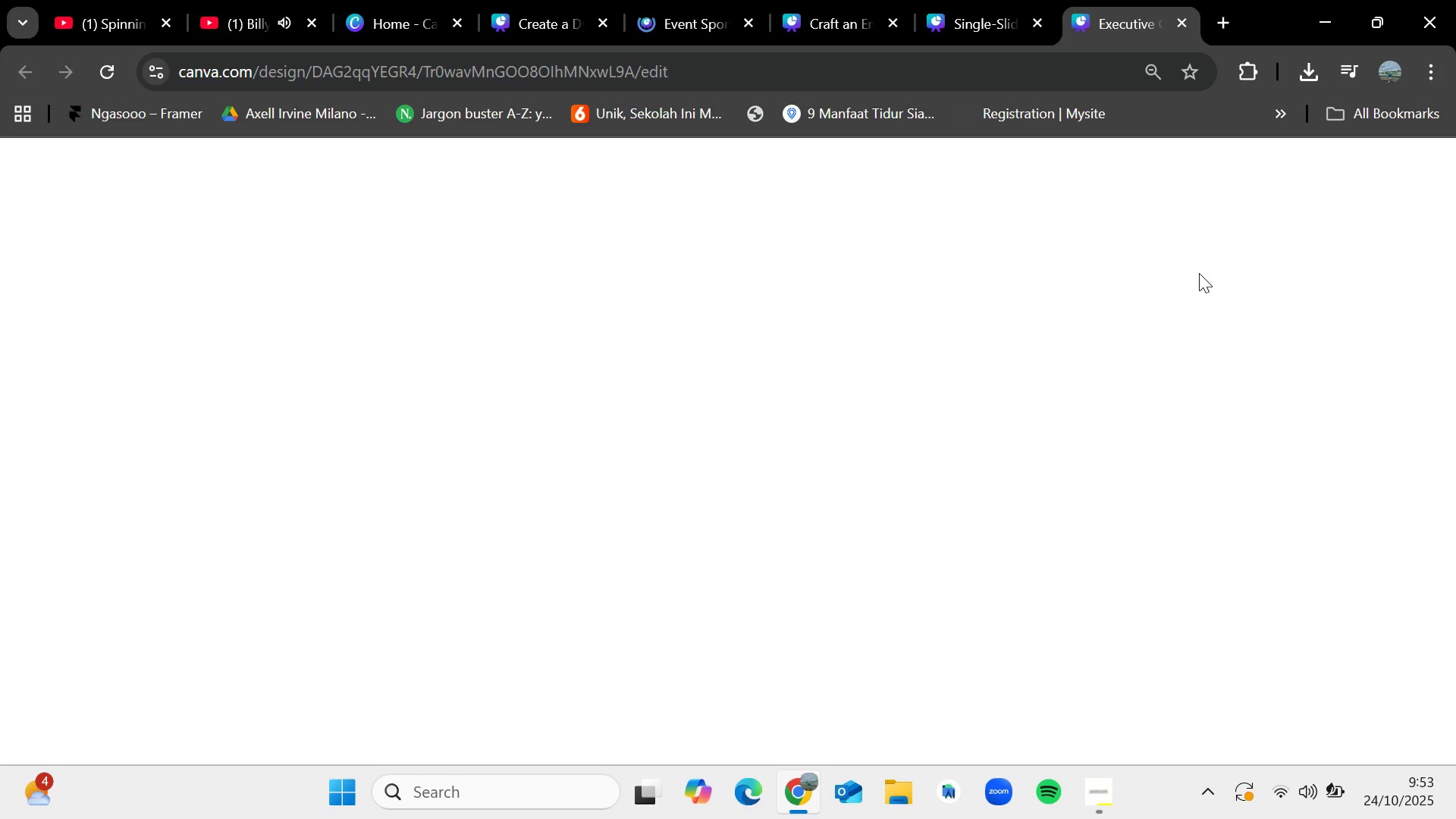 
left_click_drag(start_coordinate=[993, 341], to_coordinate=[996, 348])
 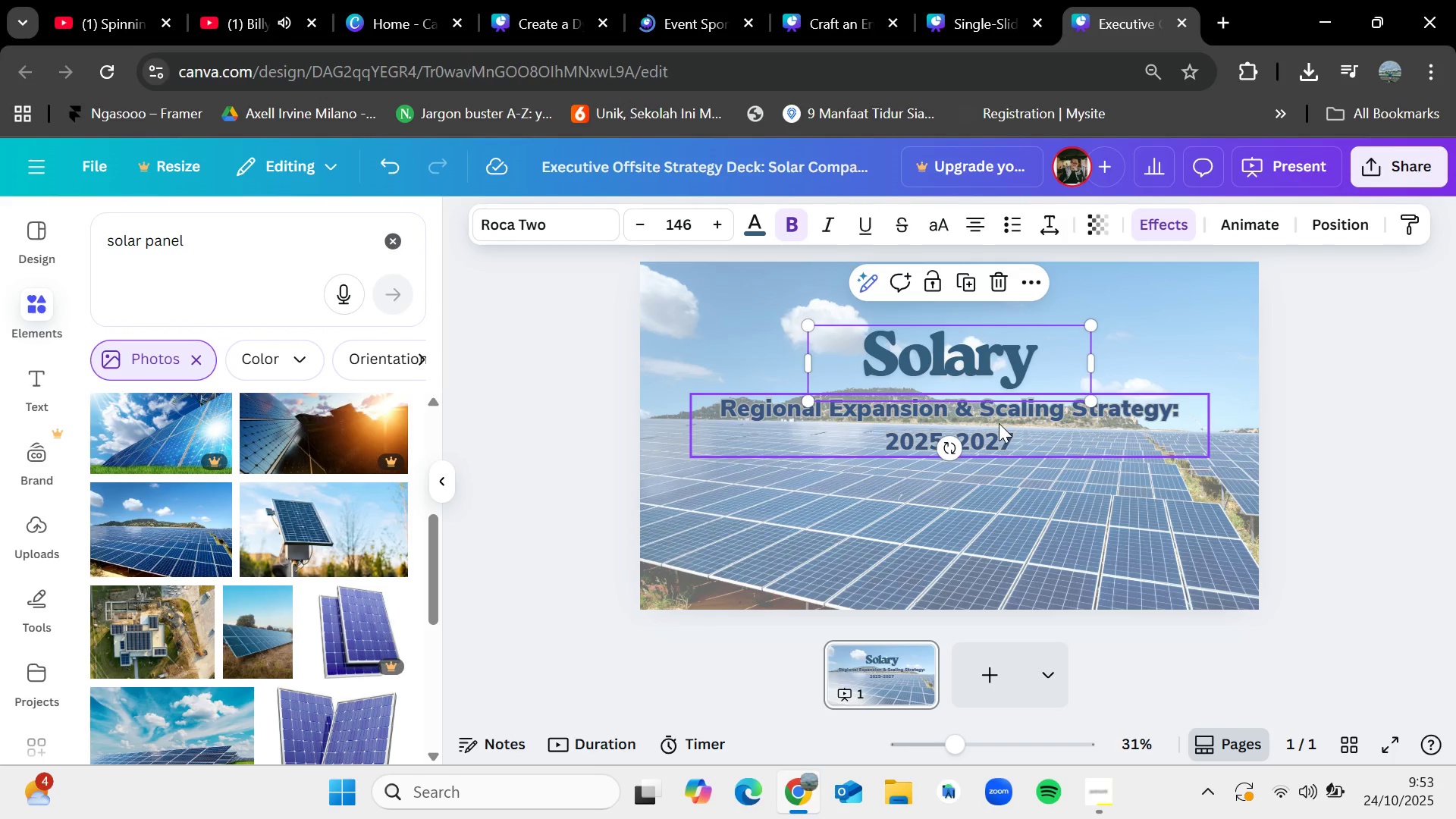 
left_click_drag(start_coordinate=[996, 423], to_coordinate=[999, 431])
 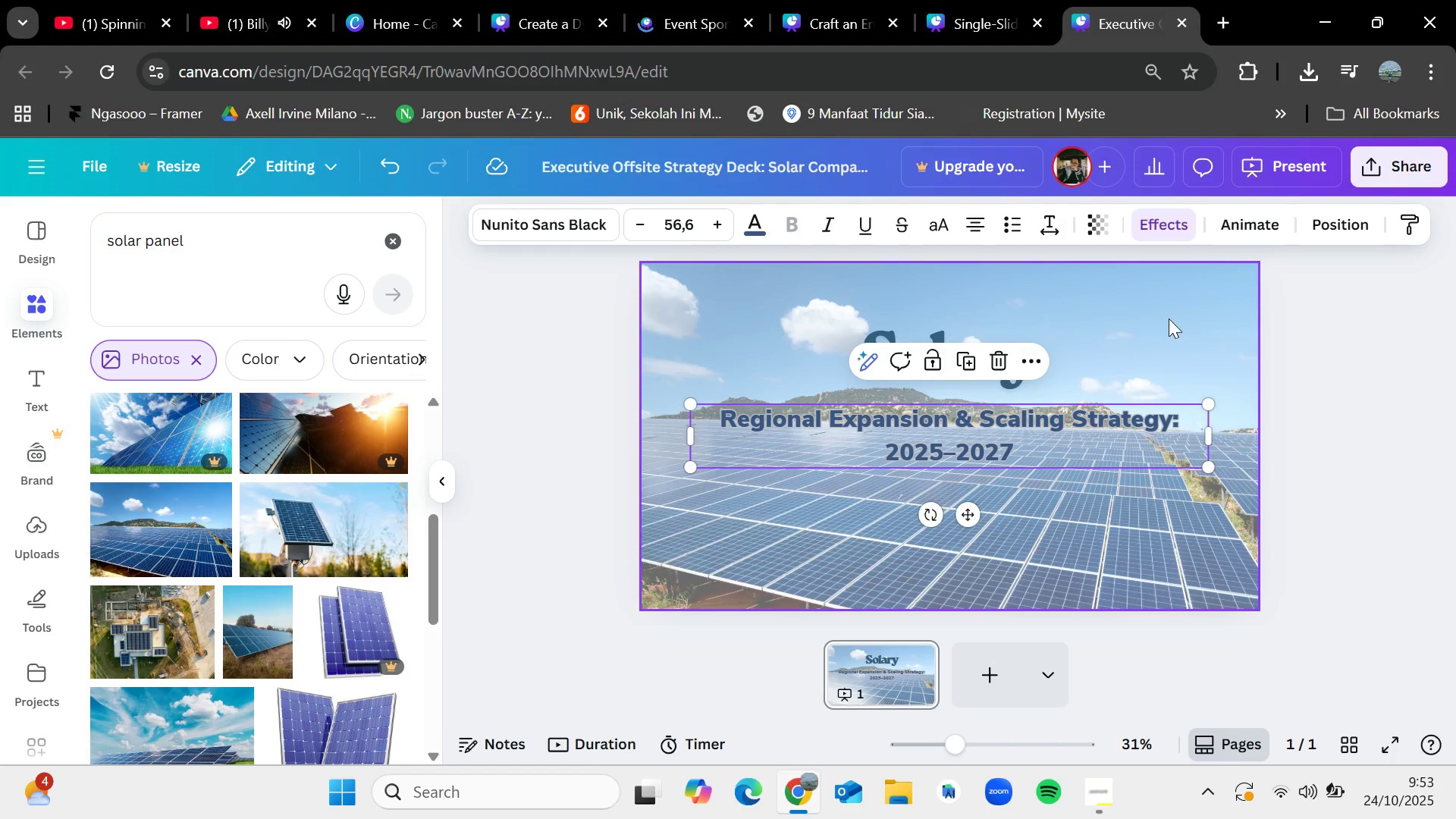 
left_click([1169, 318])
 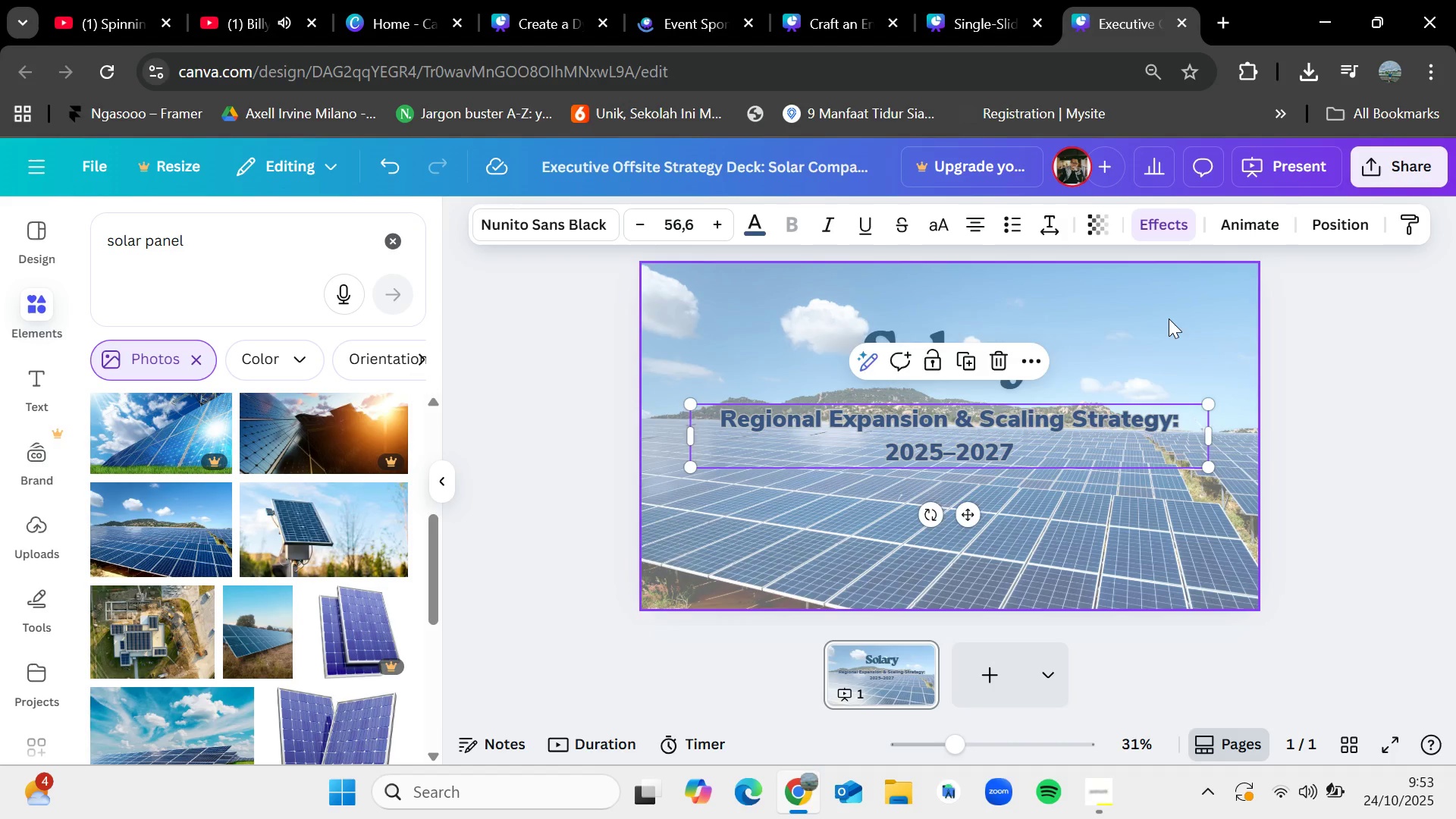 
left_click_drag(start_coordinate=[945, 353], to_coordinate=[946, 365])
 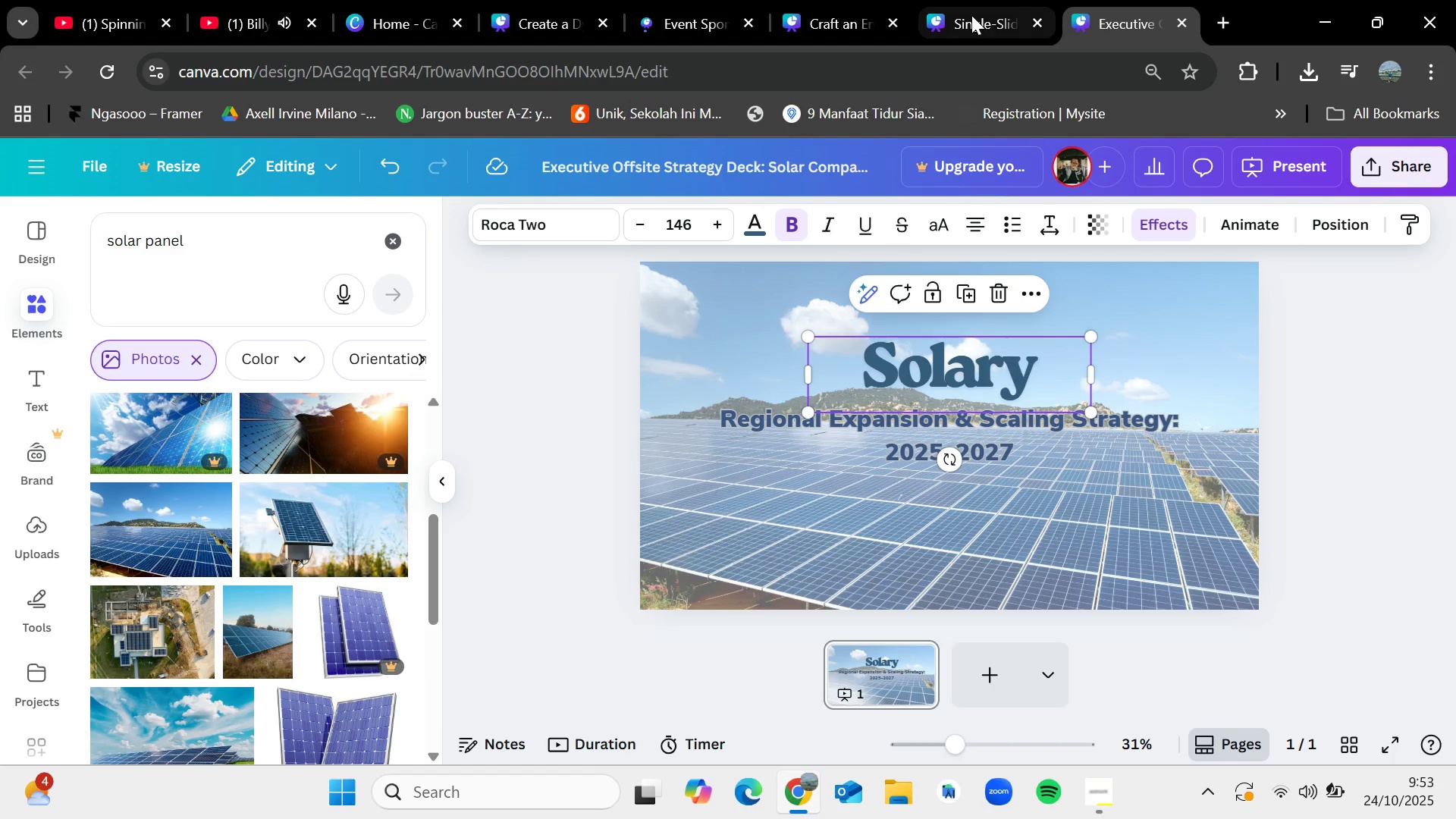 
left_click([971, 15])
 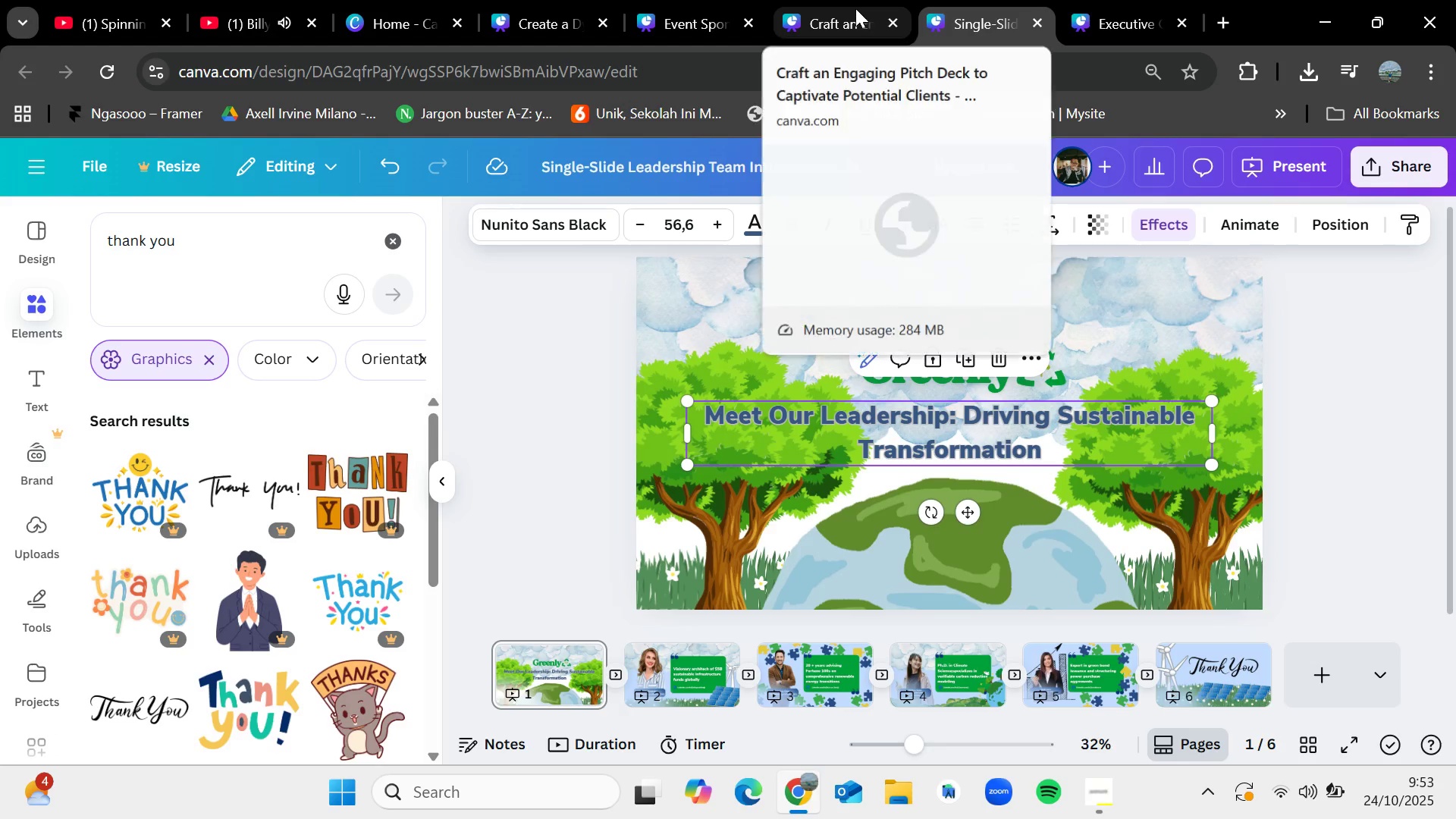 
left_click([849, 8])
 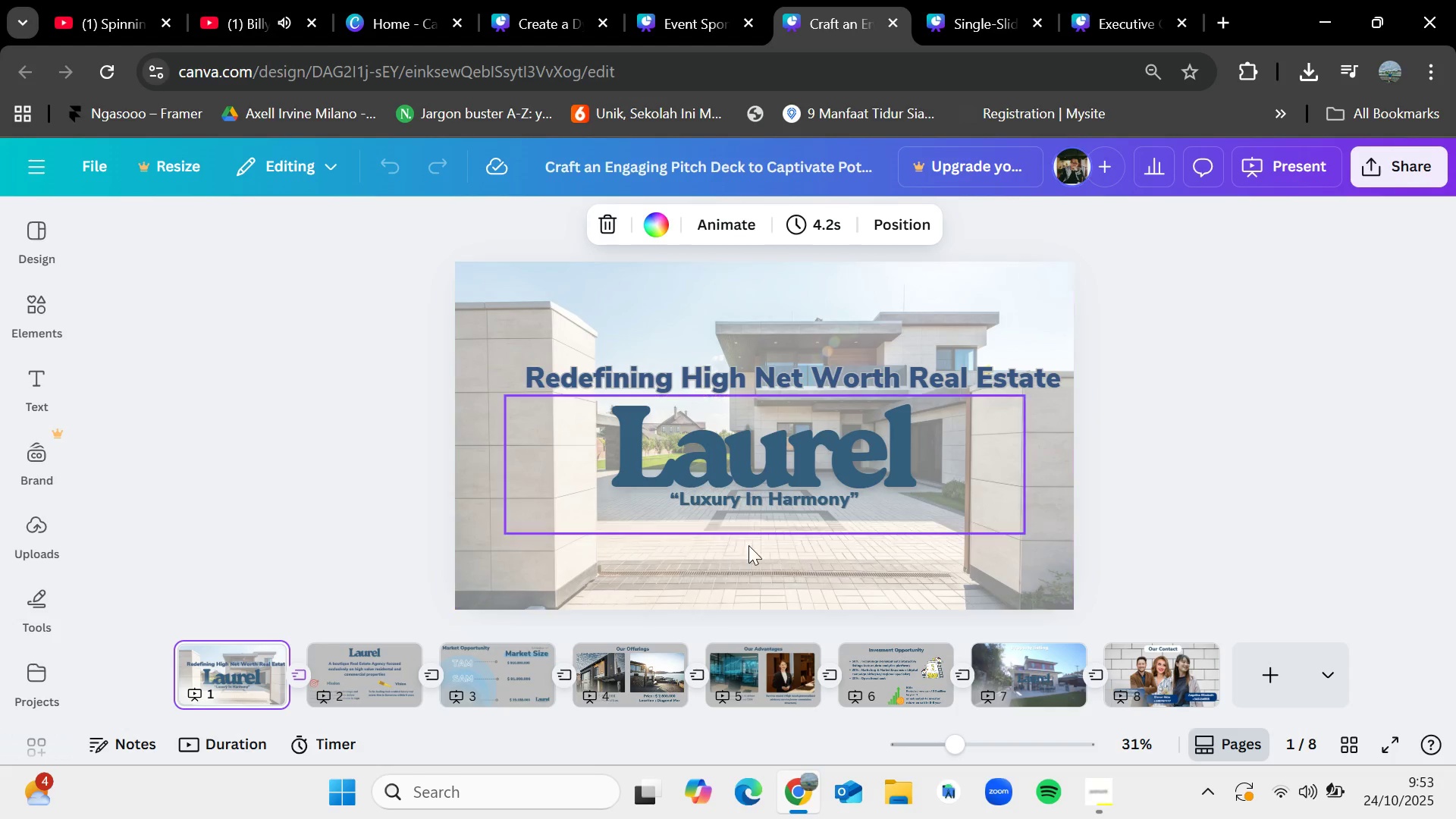 
left_click([754, 504])
 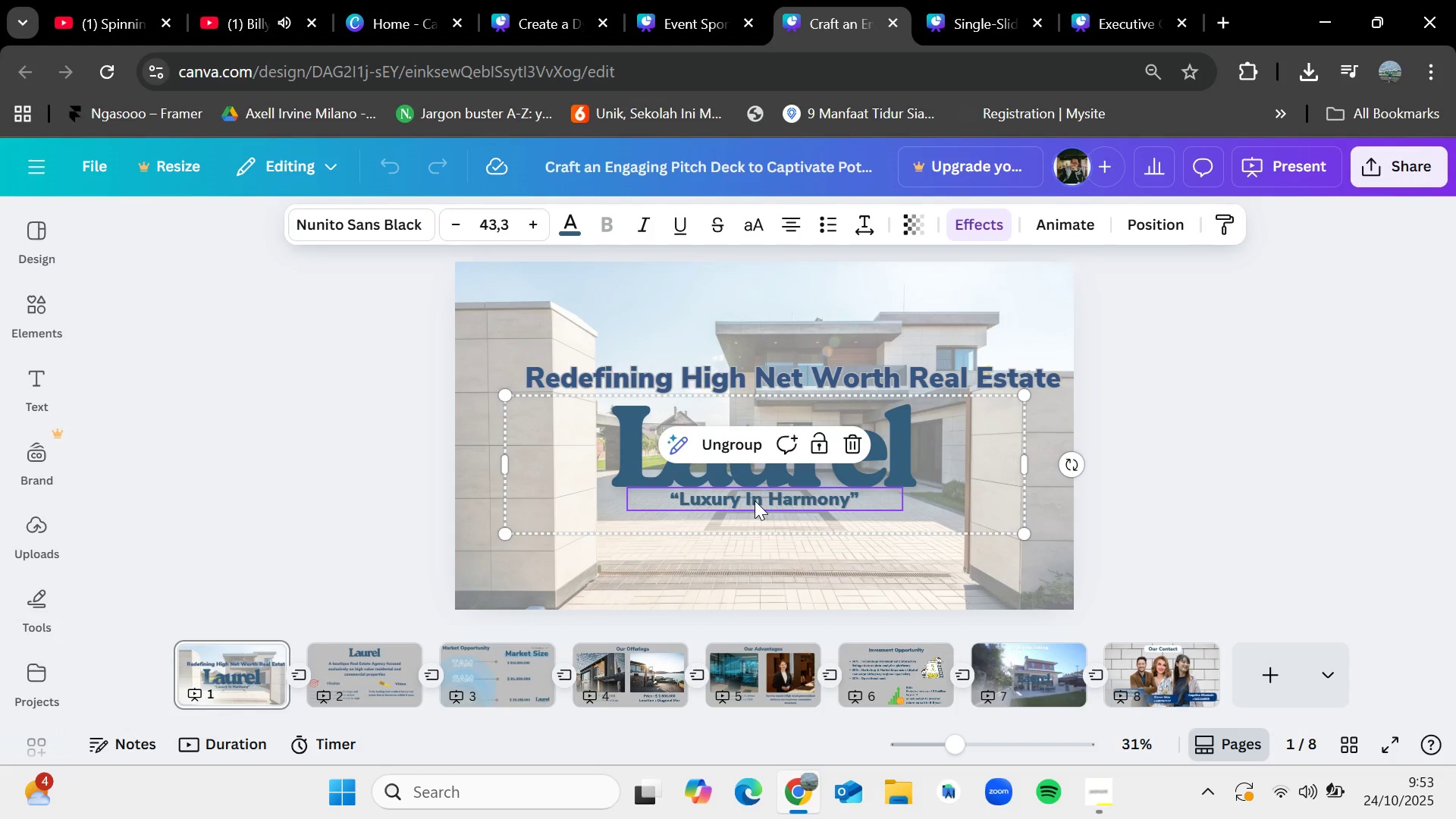 
hold_key(key=ControlLeft, duration=1.12)
 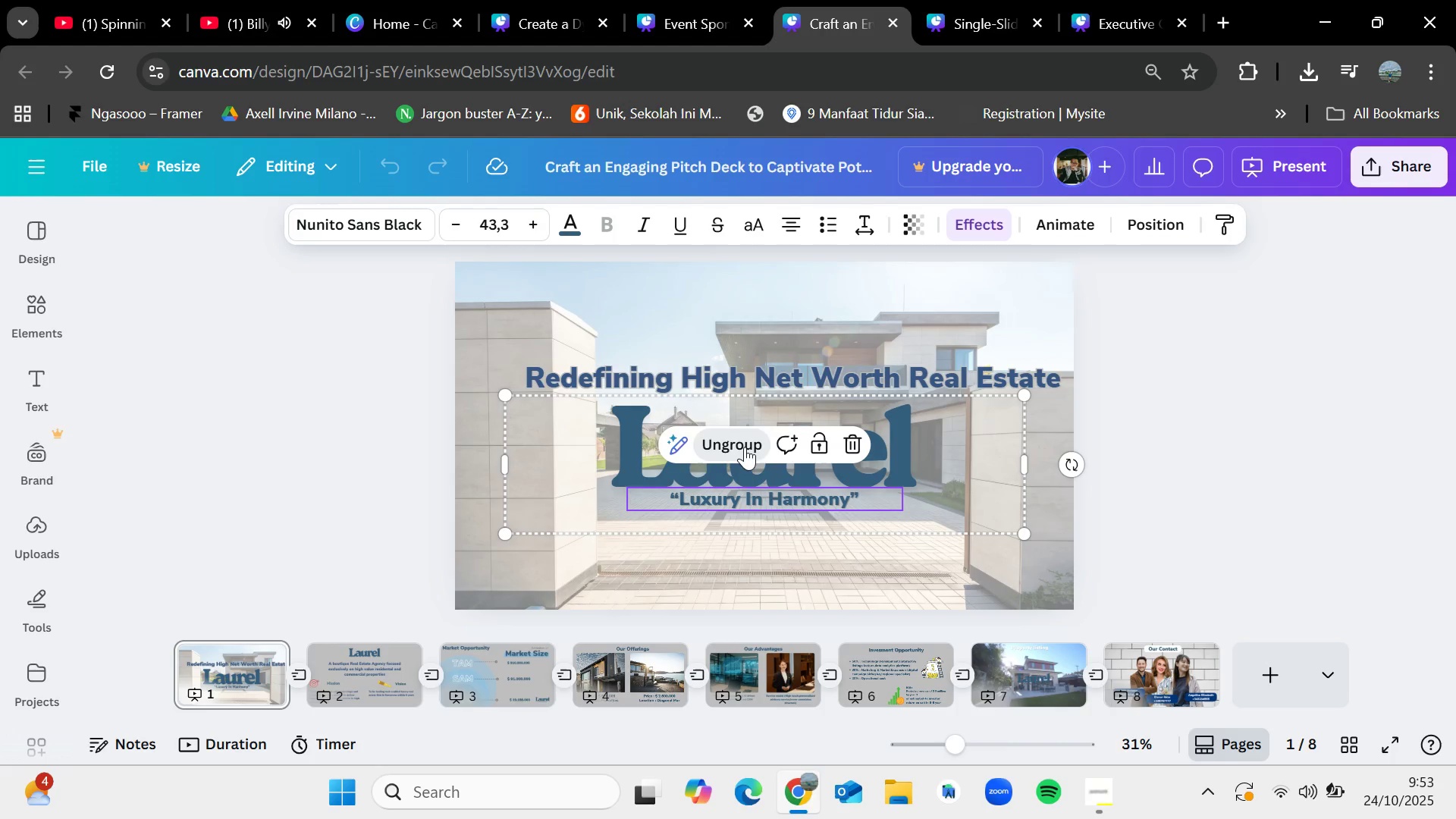 
left_click([745, 447])
 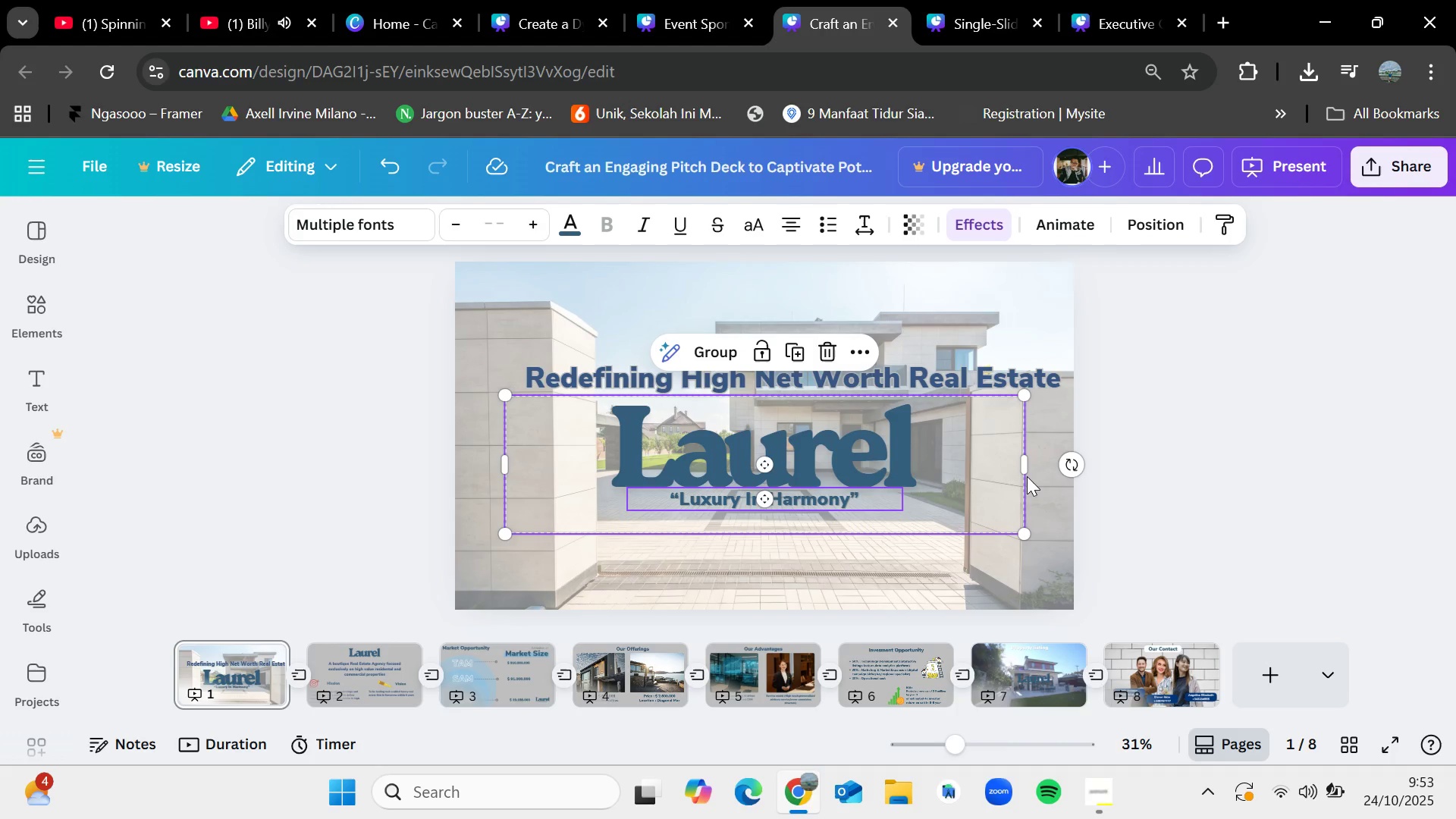 
left_click([1267, 329])
 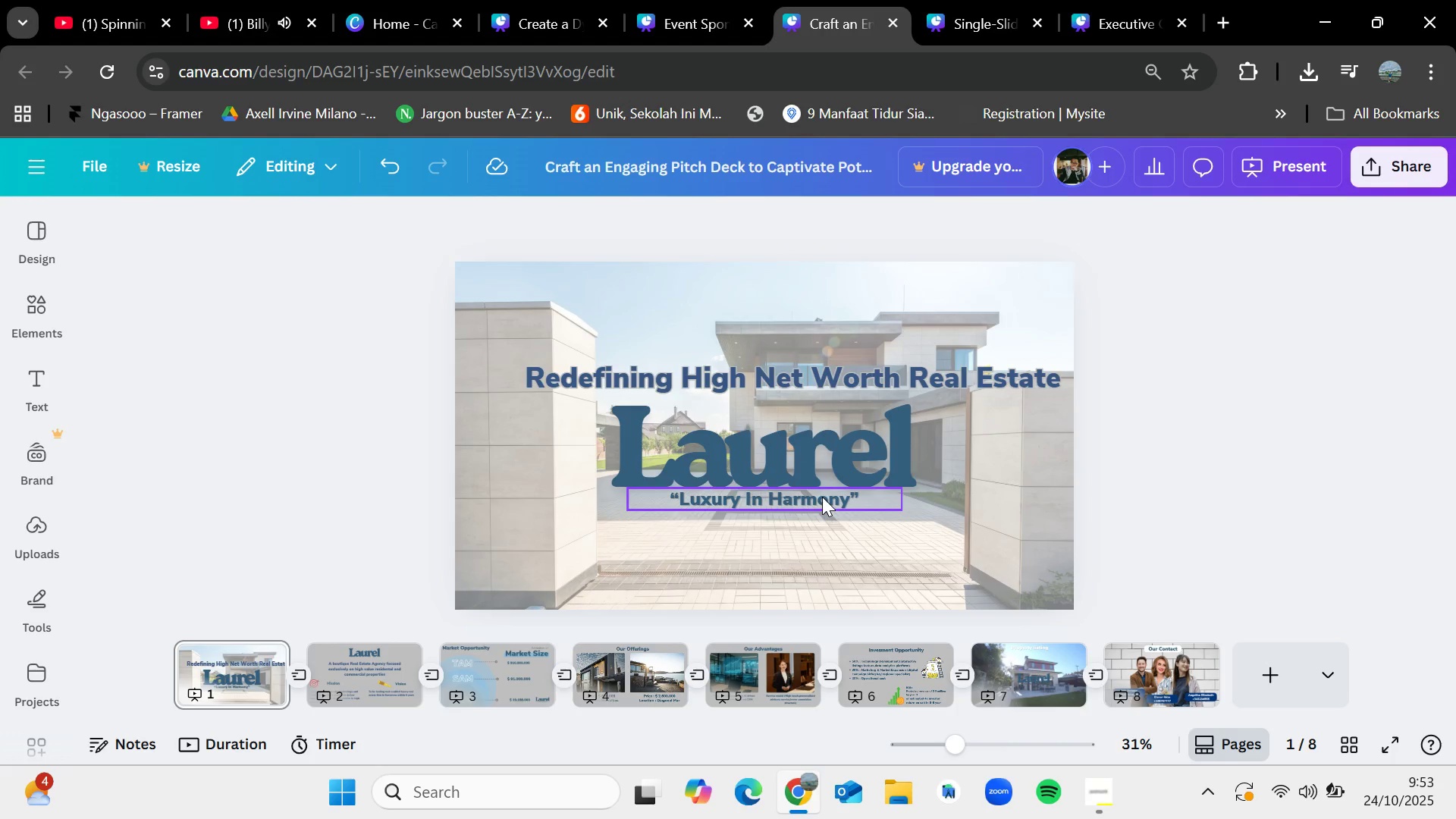 
left_click([822, 497])
 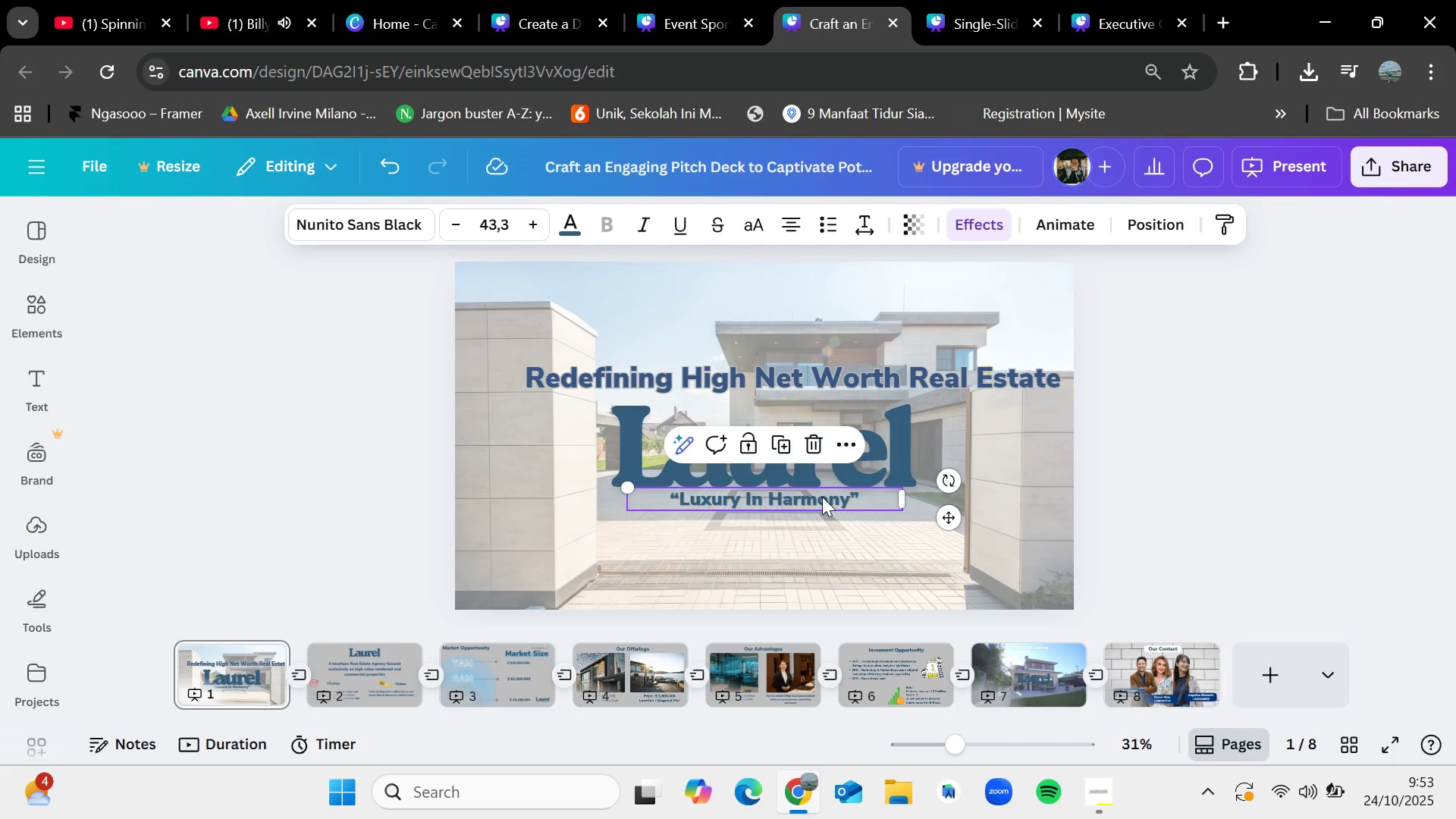 
key(Control+C)
 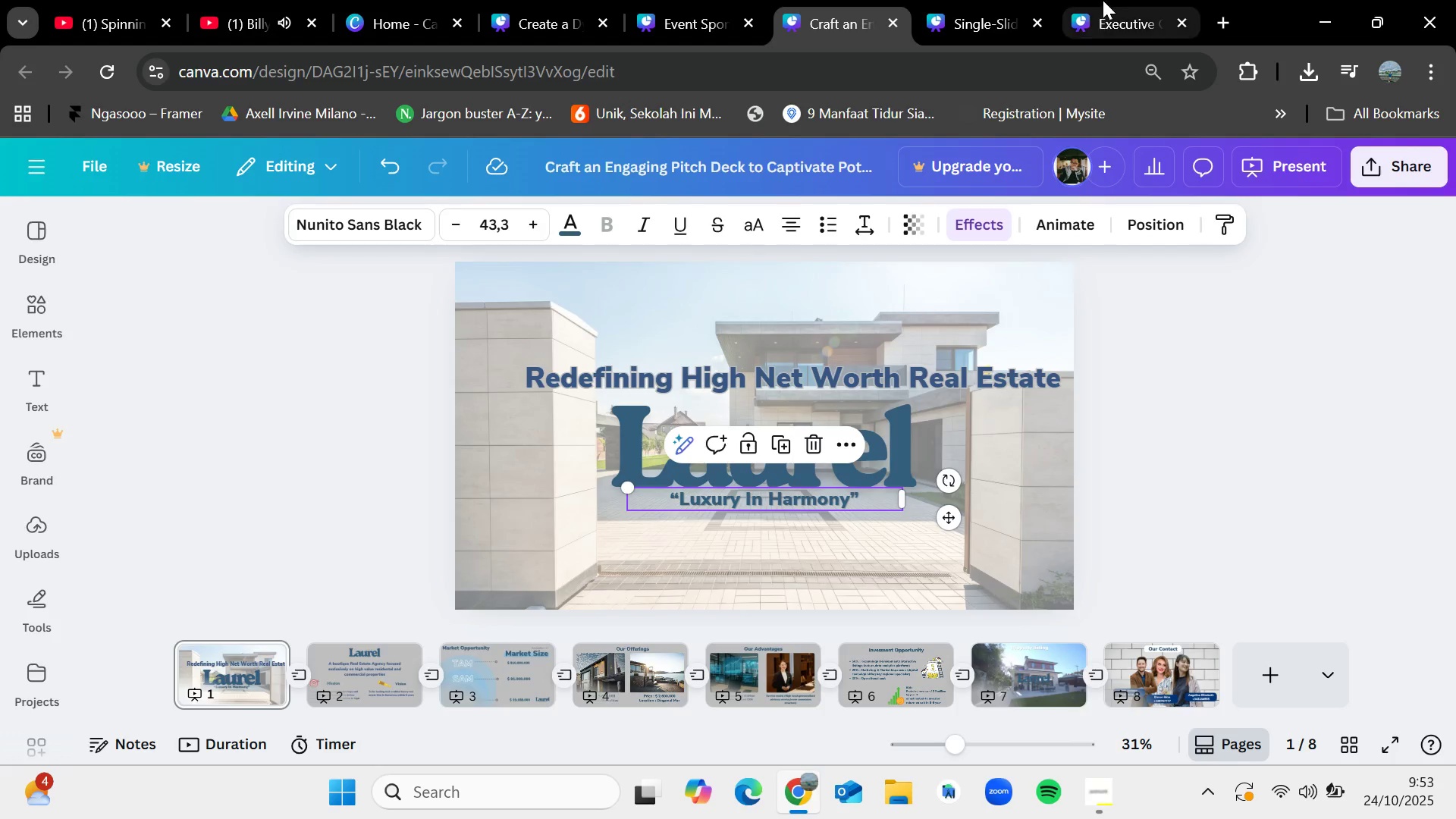 
left_click([1103, 0])
 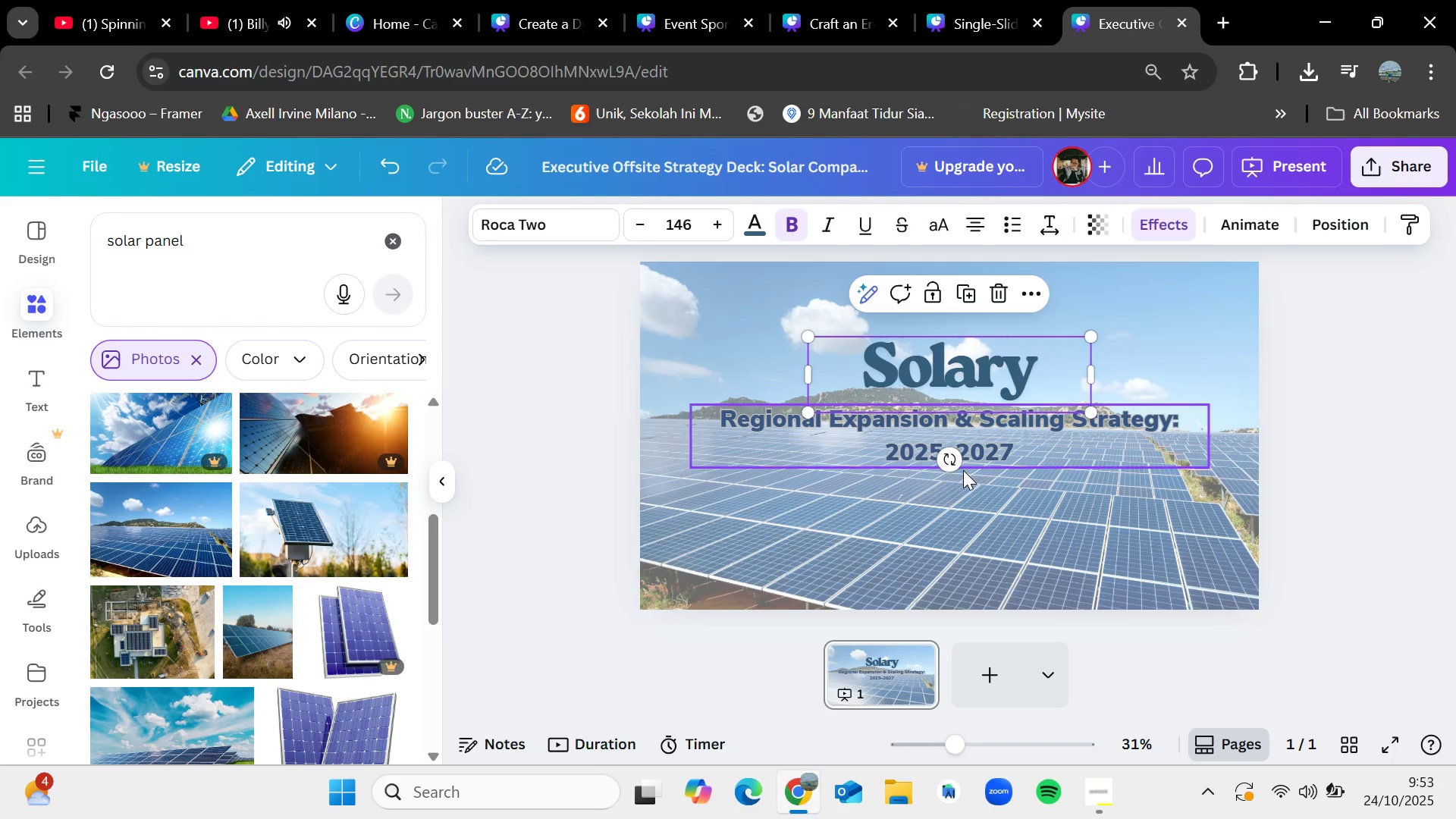 
key(Control+V)
 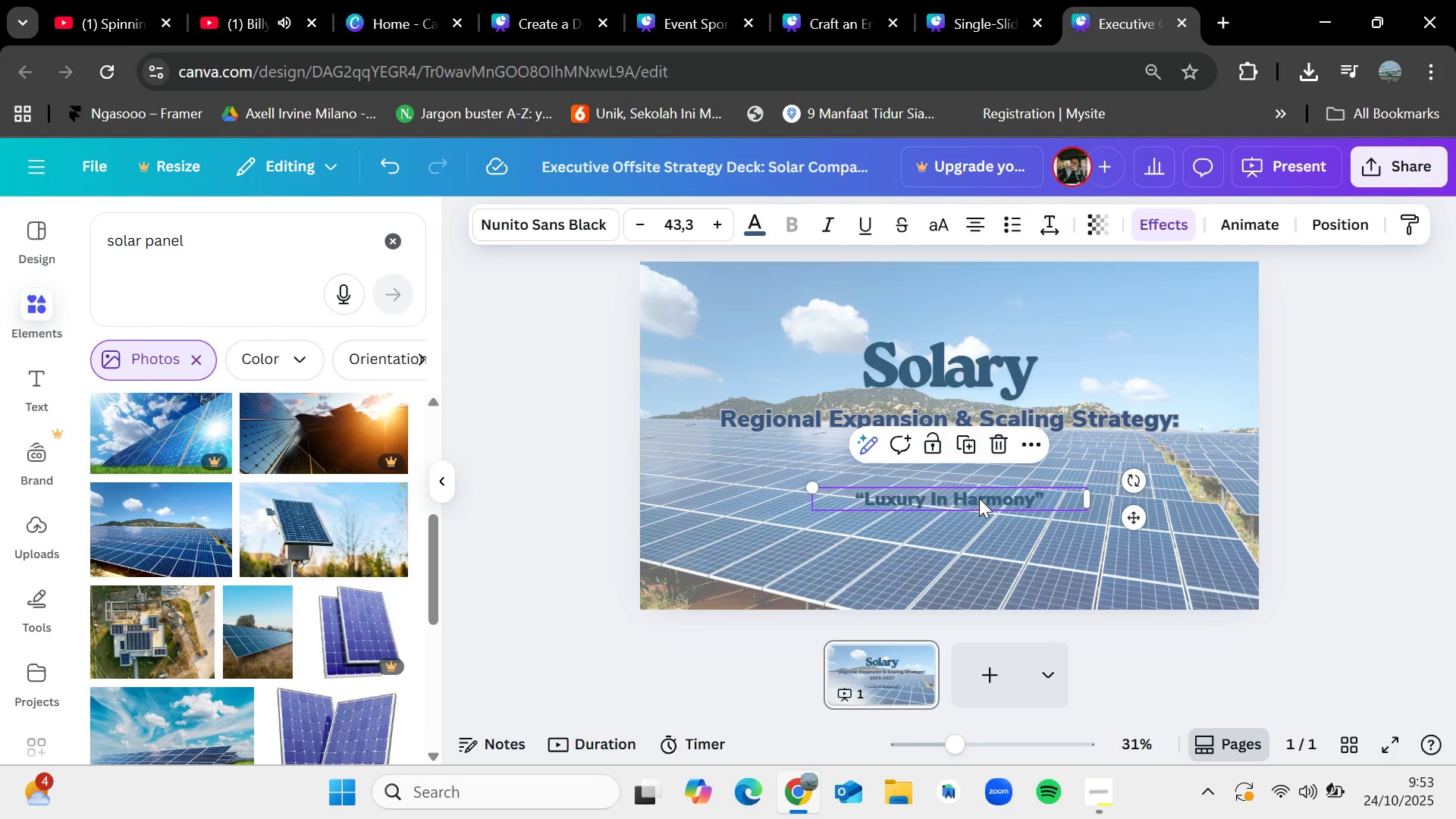 
left_click_drag(start_coordinate=[979, 498], to_coordinate=[979, 482])
 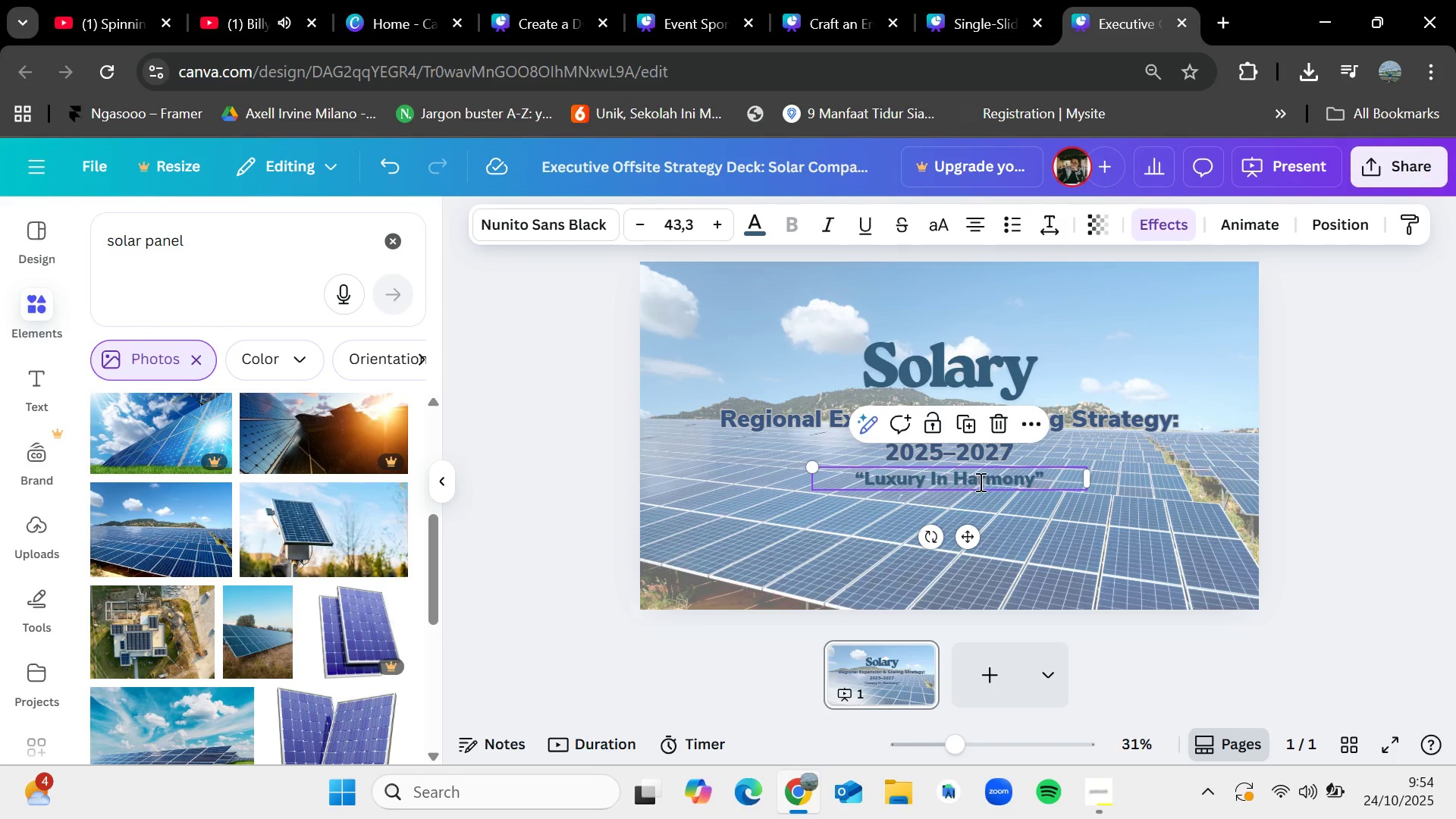 
double_click([979, 482])
 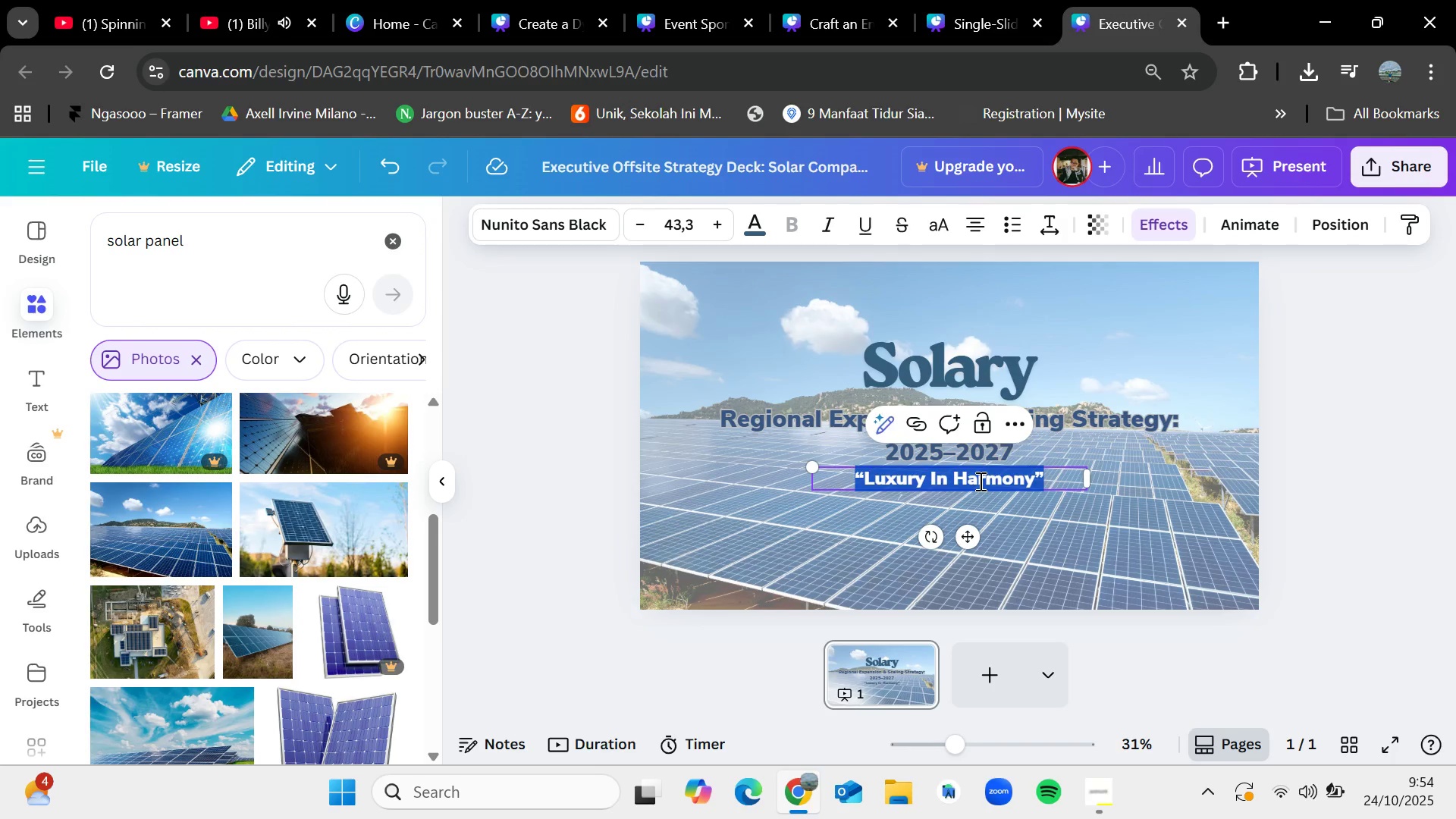 
key(Backspace)
type(Presented by L)
key(Backspace)
type(Johny Austin)
 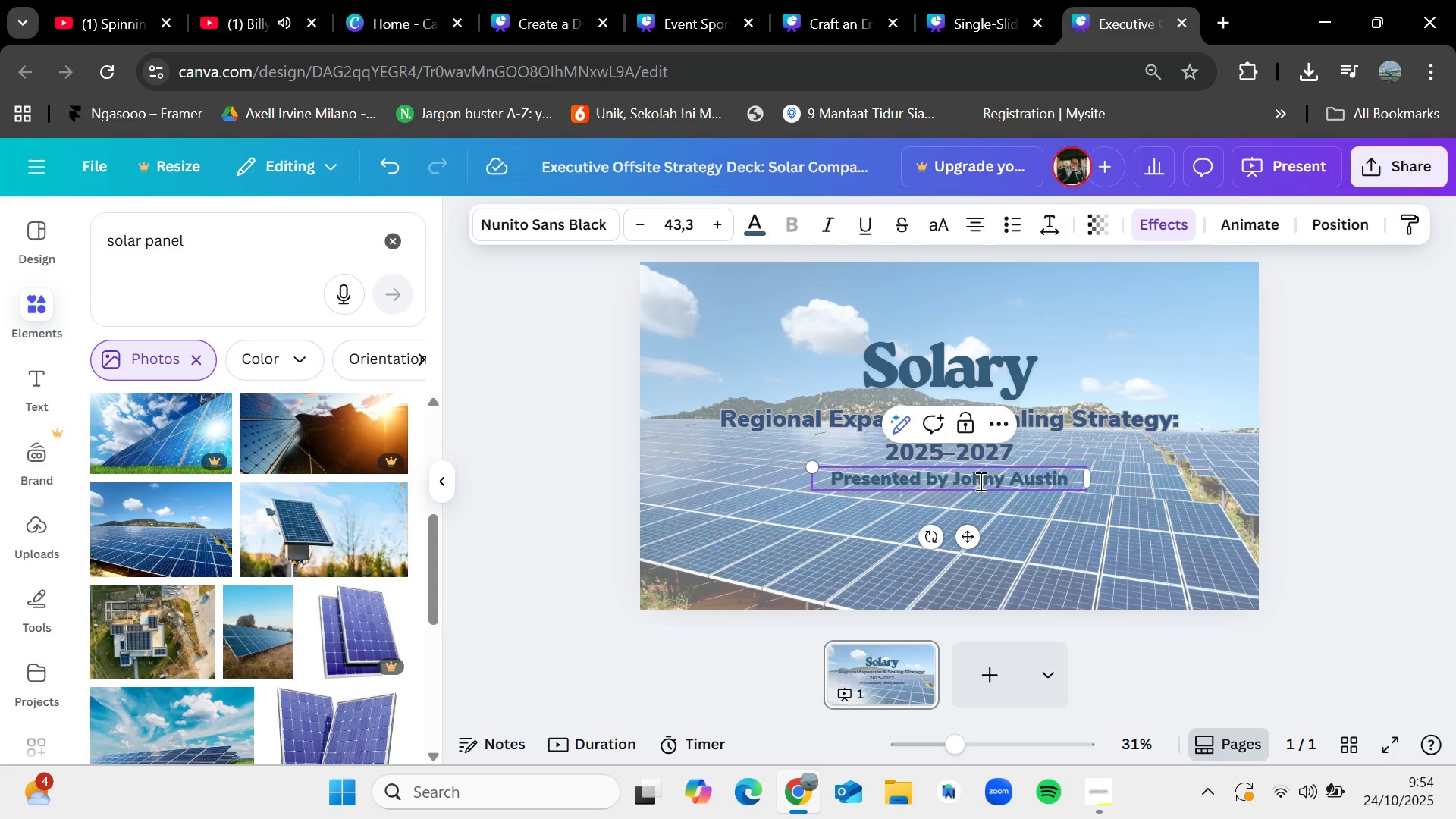 
left_click([1423, 384])
 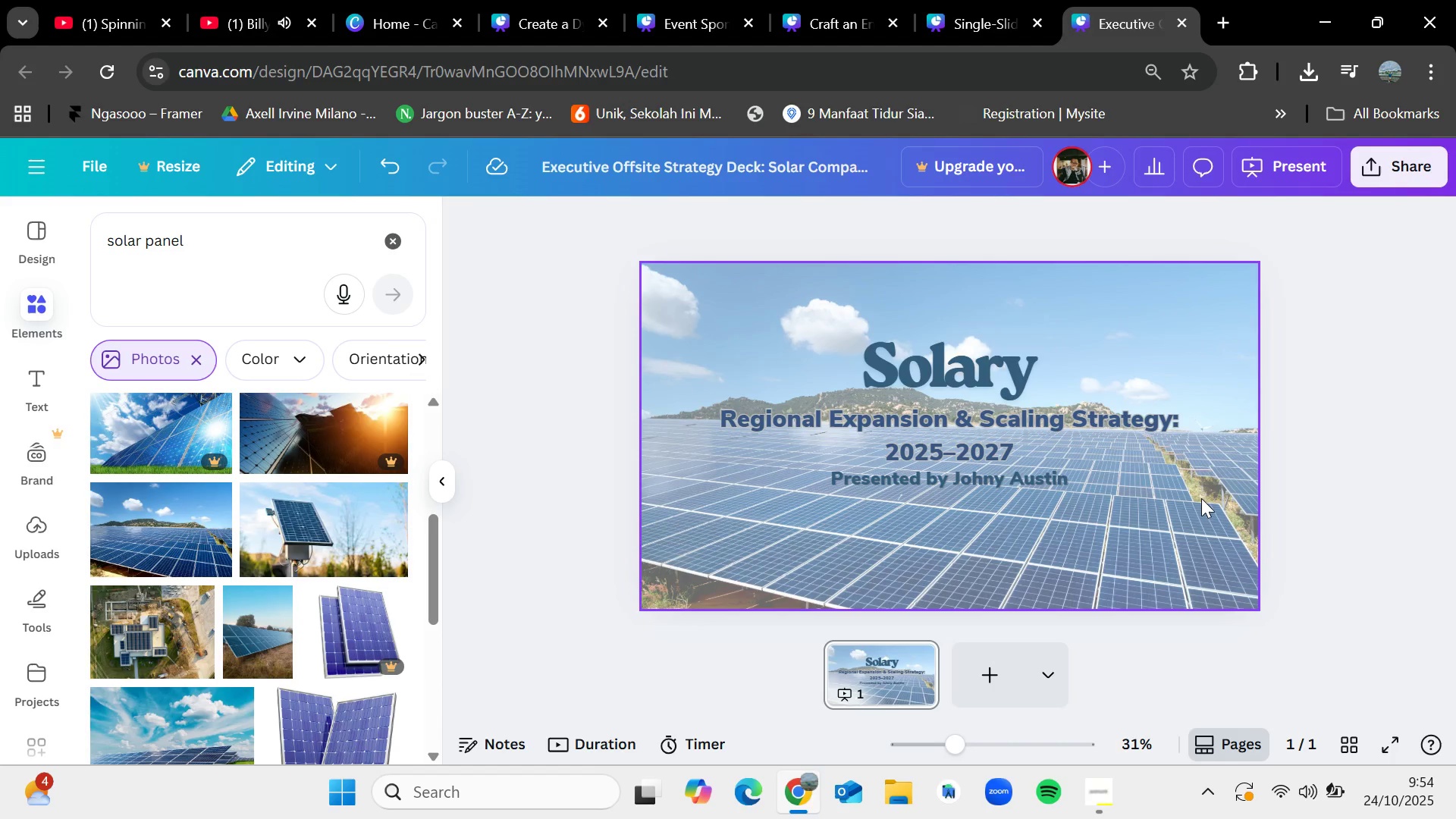 
left_click([1201, 498])
 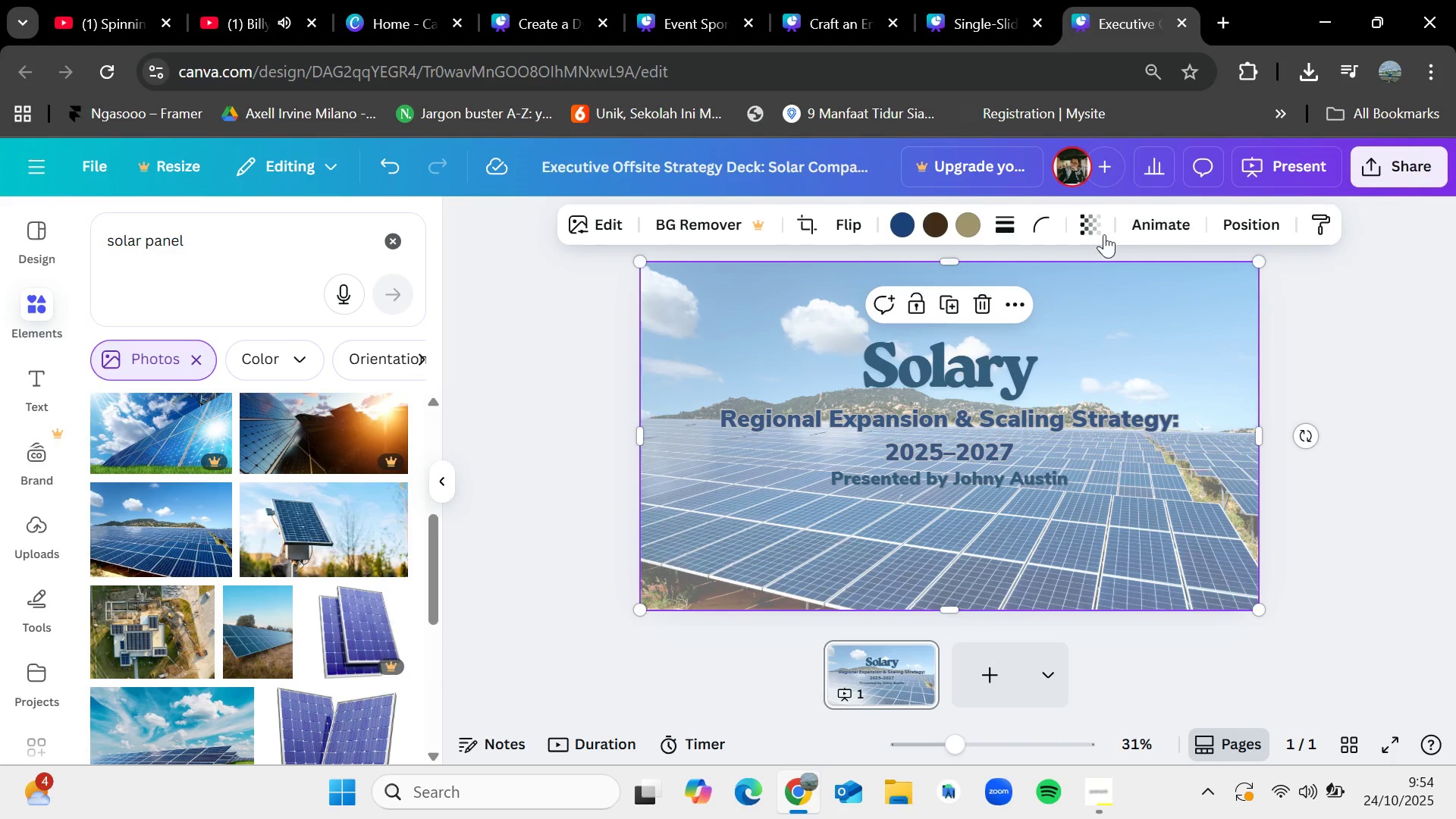 
left_click([1092, 230])
 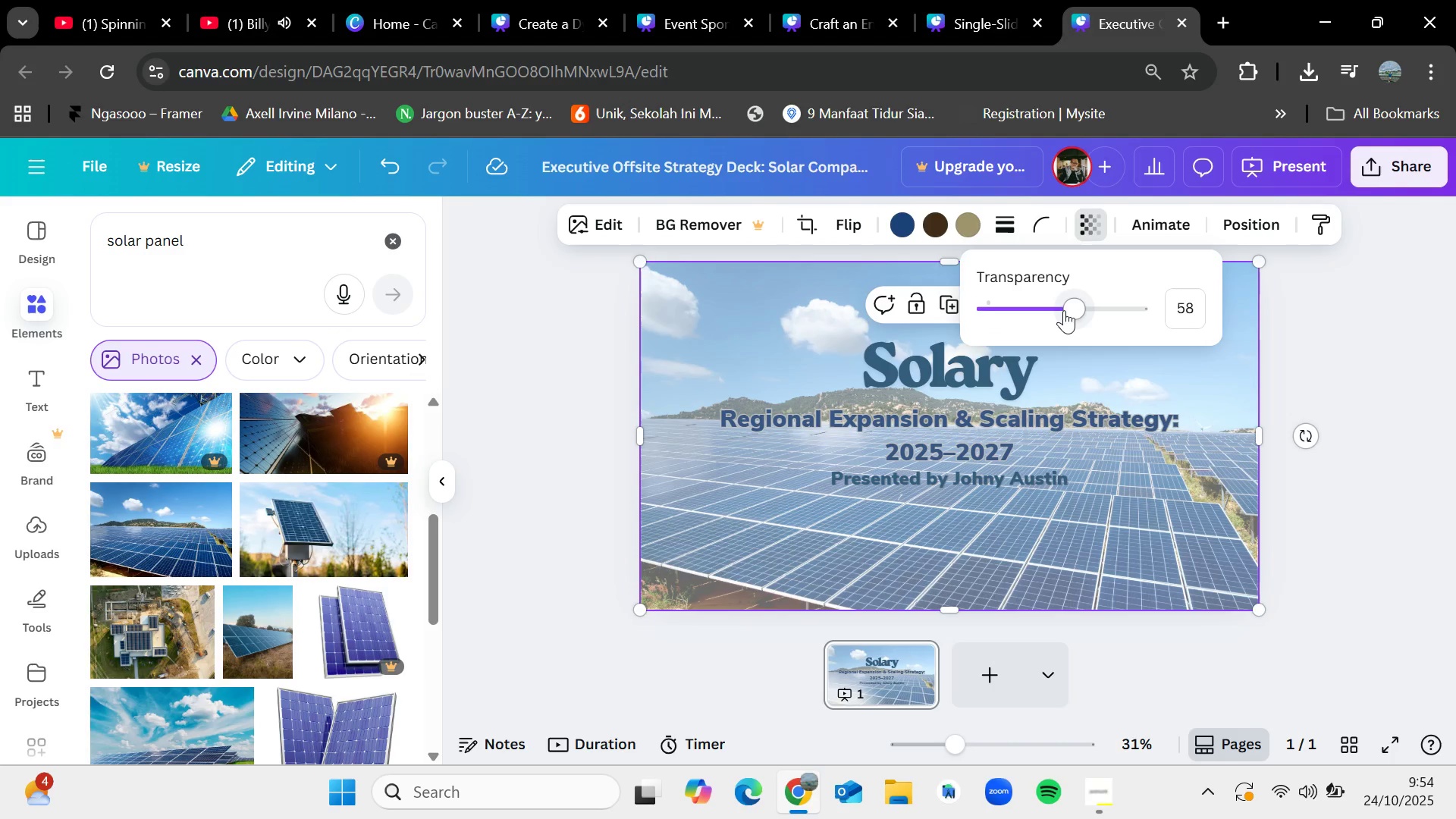 
left_click_drag(start_coordinate=[1067, 309], to_coordinate=[1062, 306])
 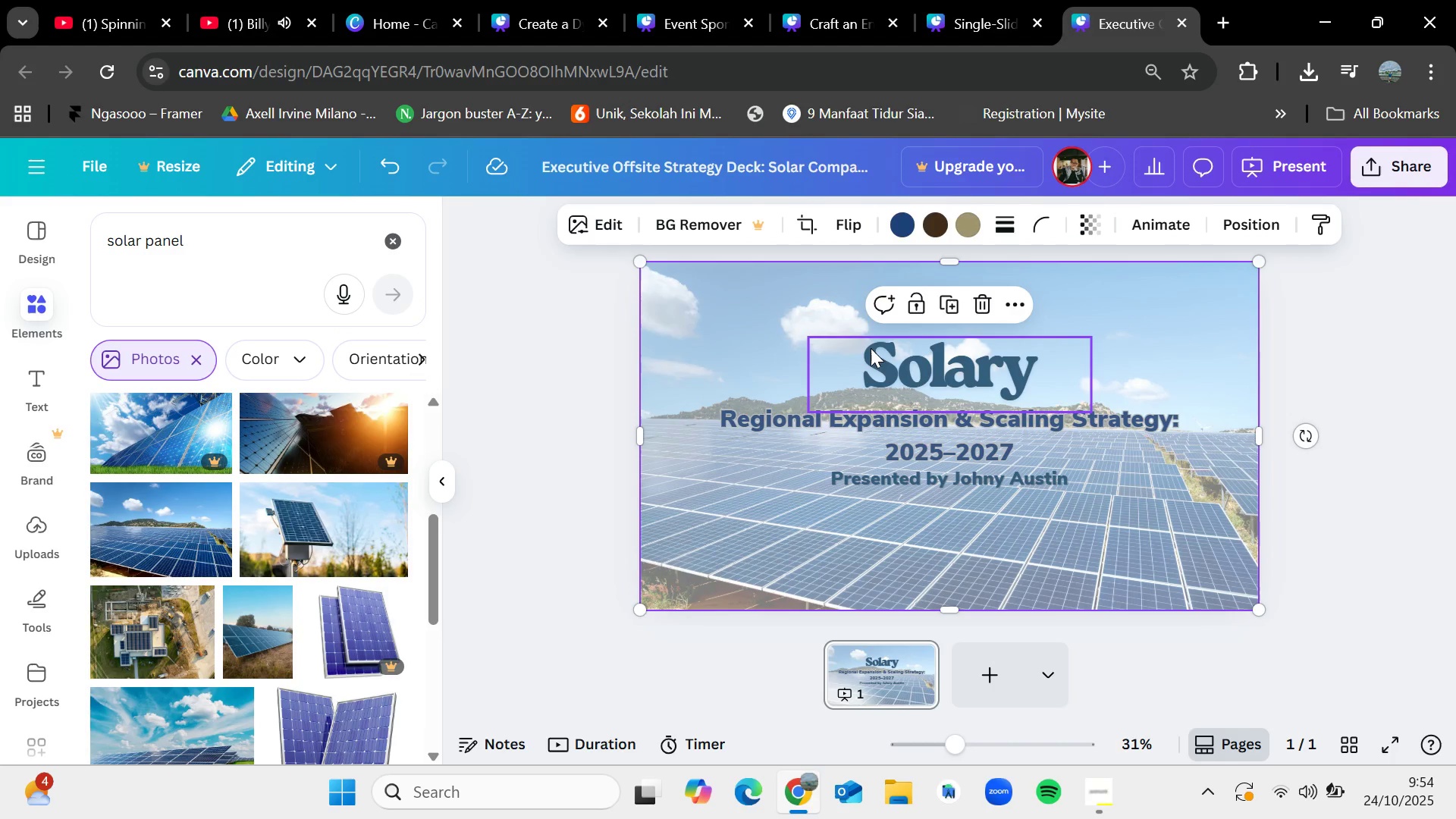 
left_click([882, 348])
 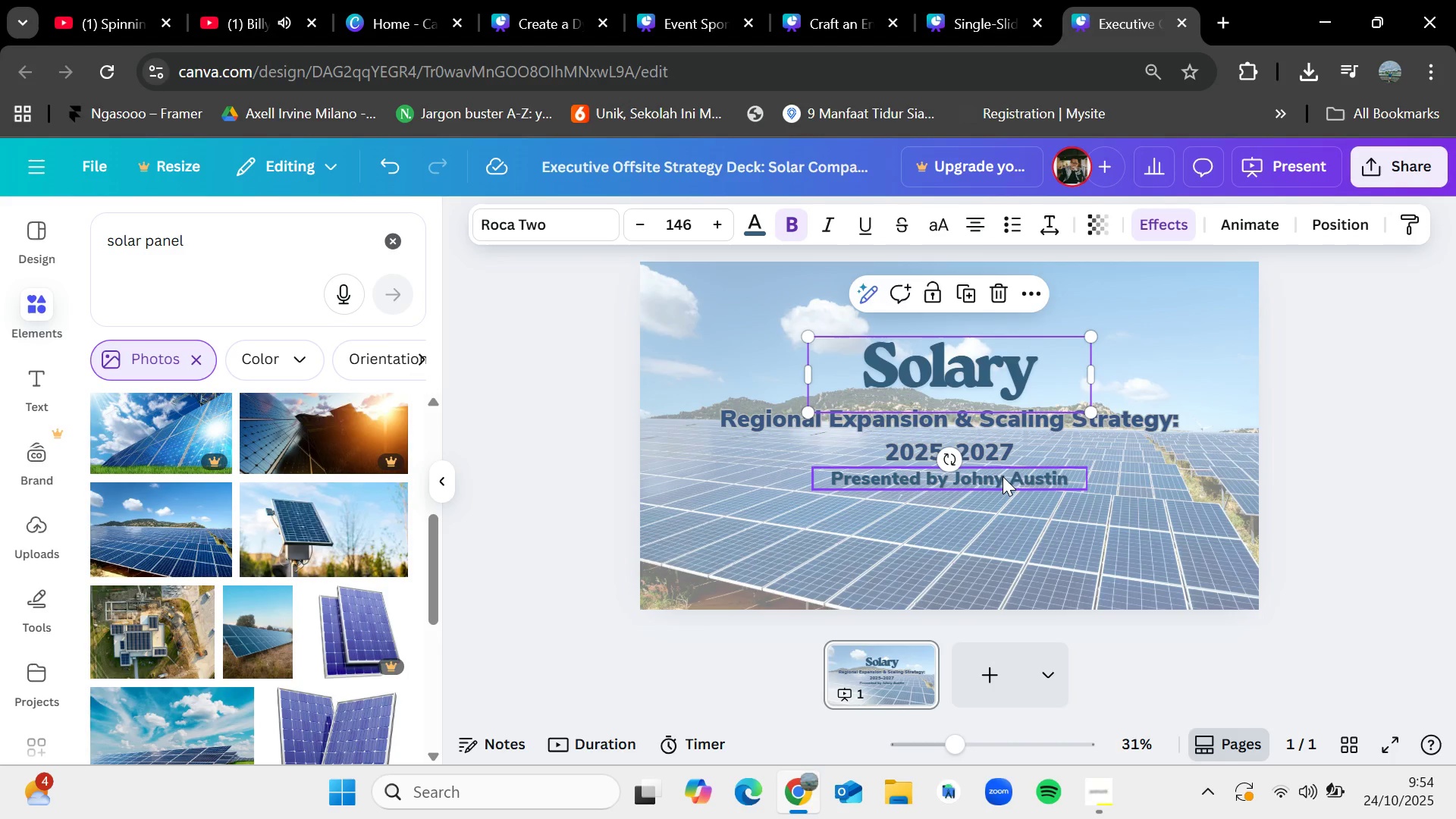 
left_click_drag(start_coordinate=[1003, 476], to_coordinate=[1005, 488])
 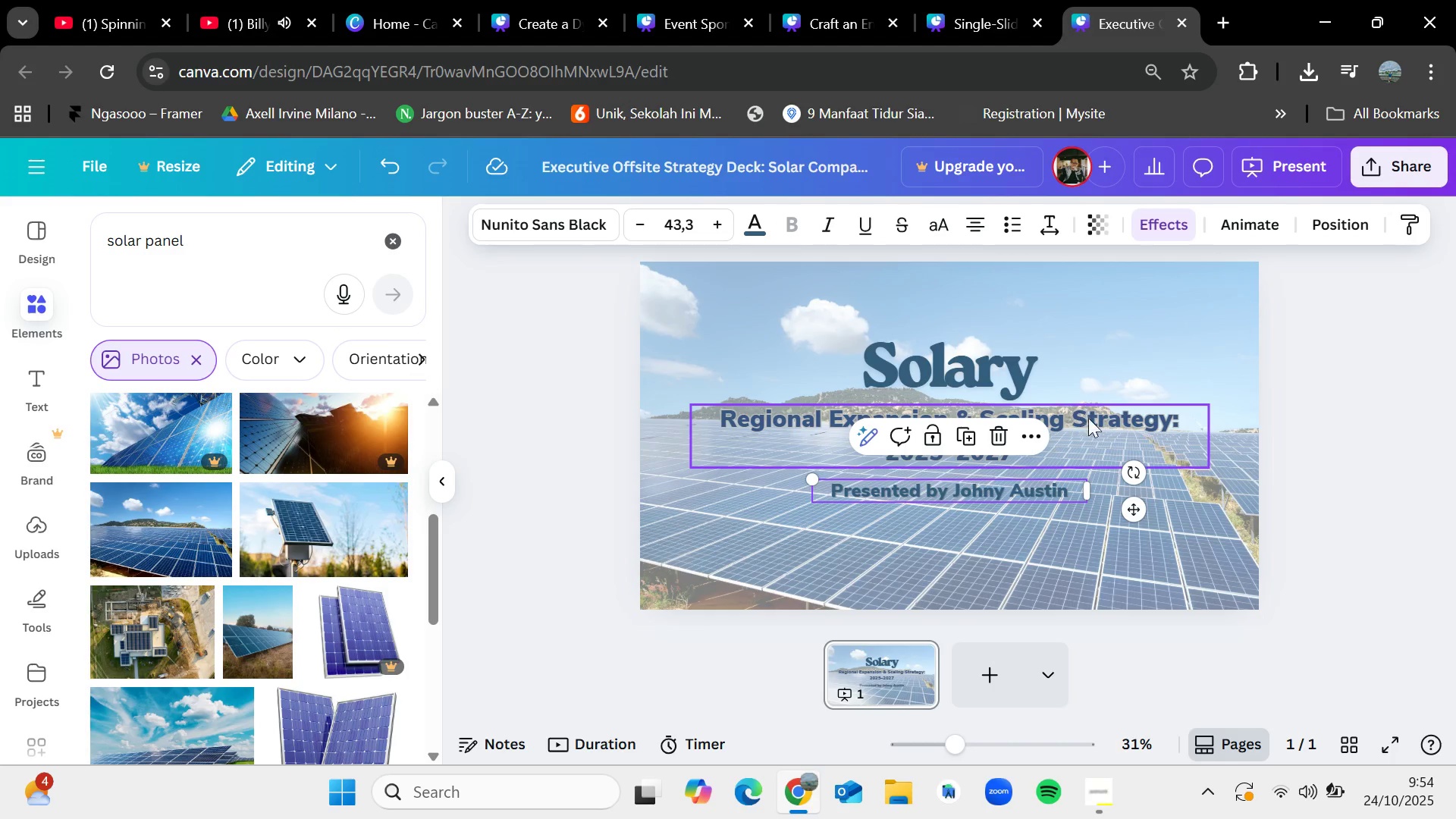 
left_click_drag(start_coordinate=[1111, 422], to_coordinate=[1113, 432])
 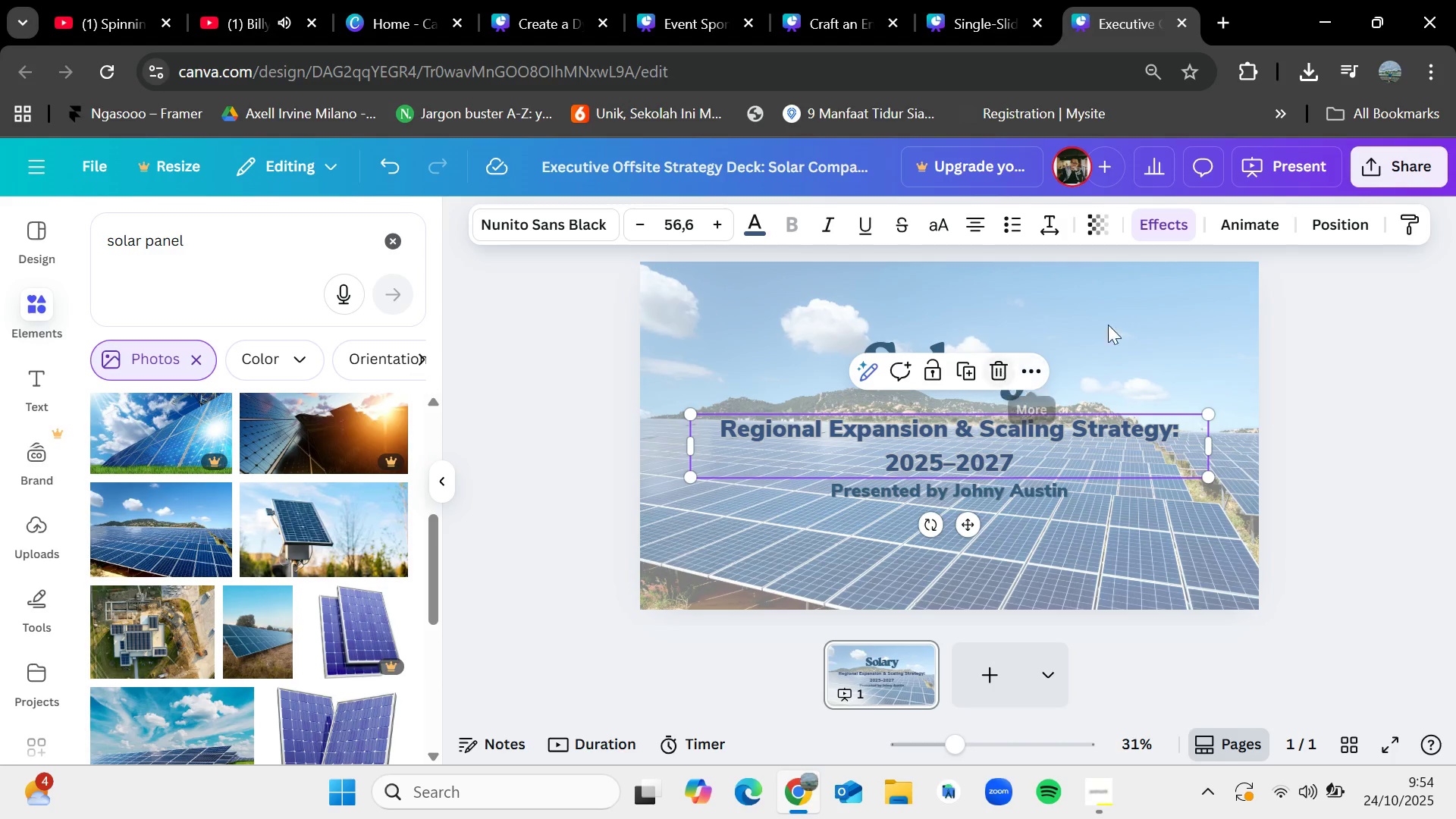 
left_click([1163, 305])
 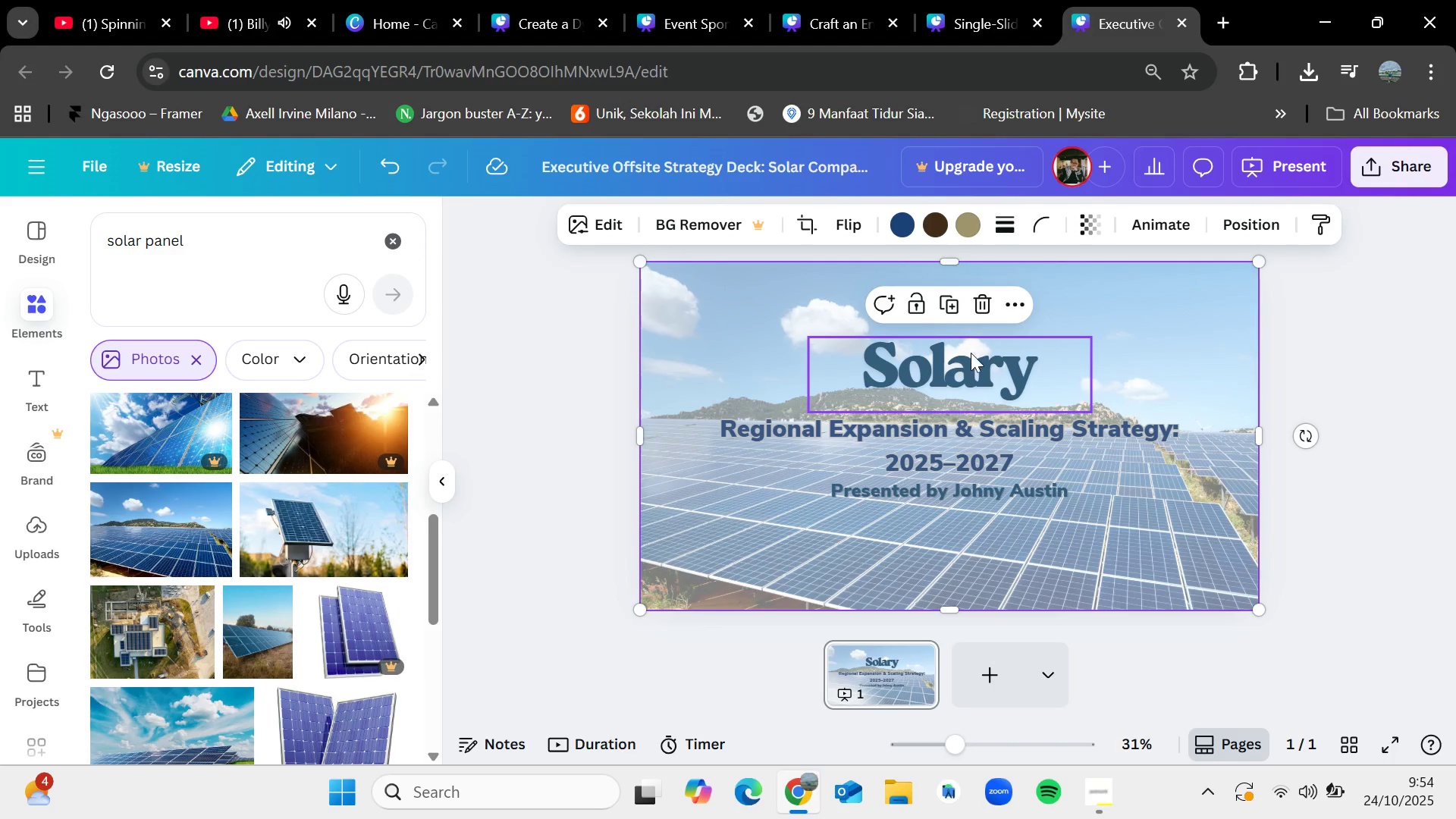 
left_click_drag(start_coordinate=[973, 357], to_coordinate=[974, 364])
 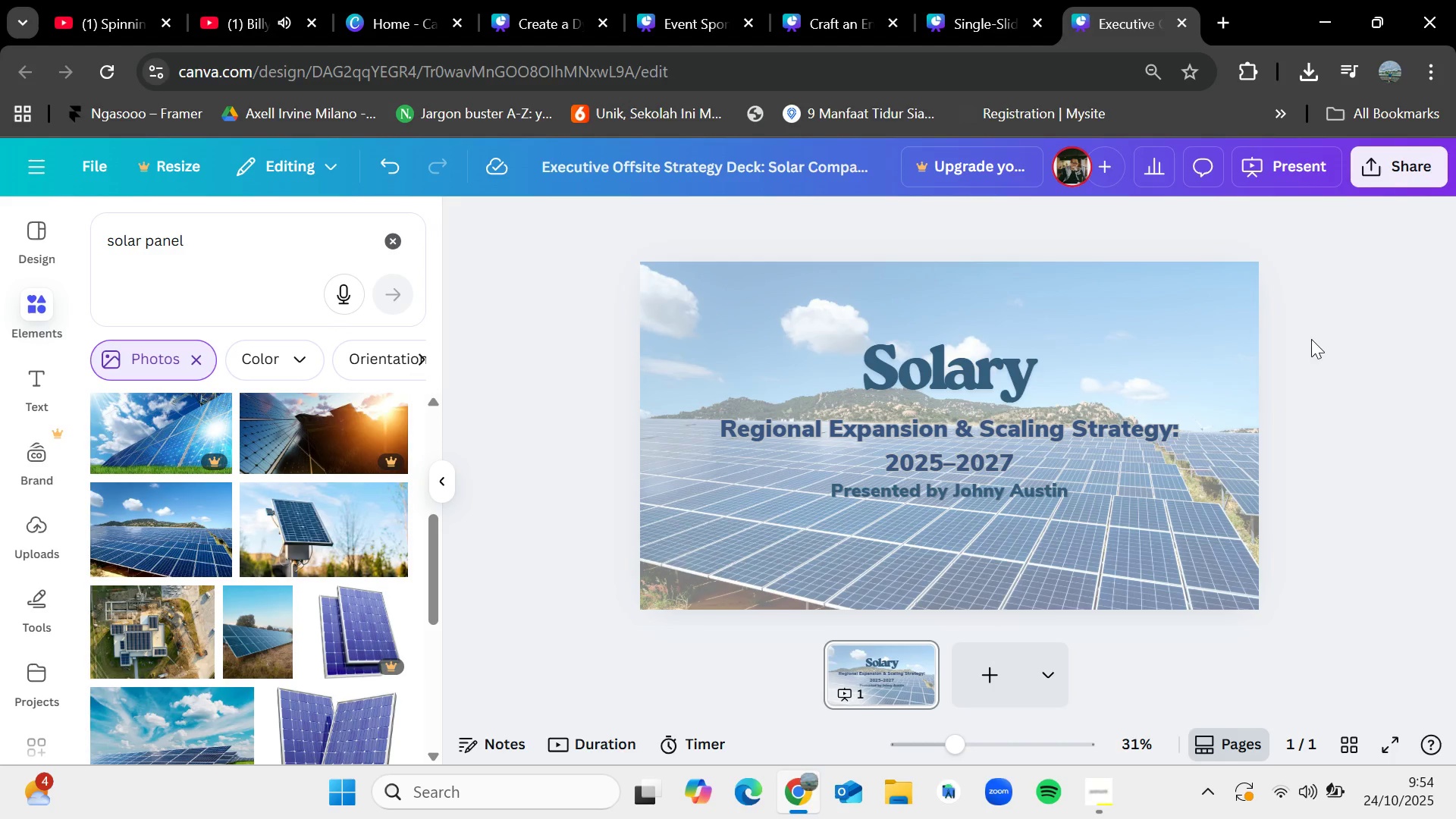 
left_click([1311, 339])
 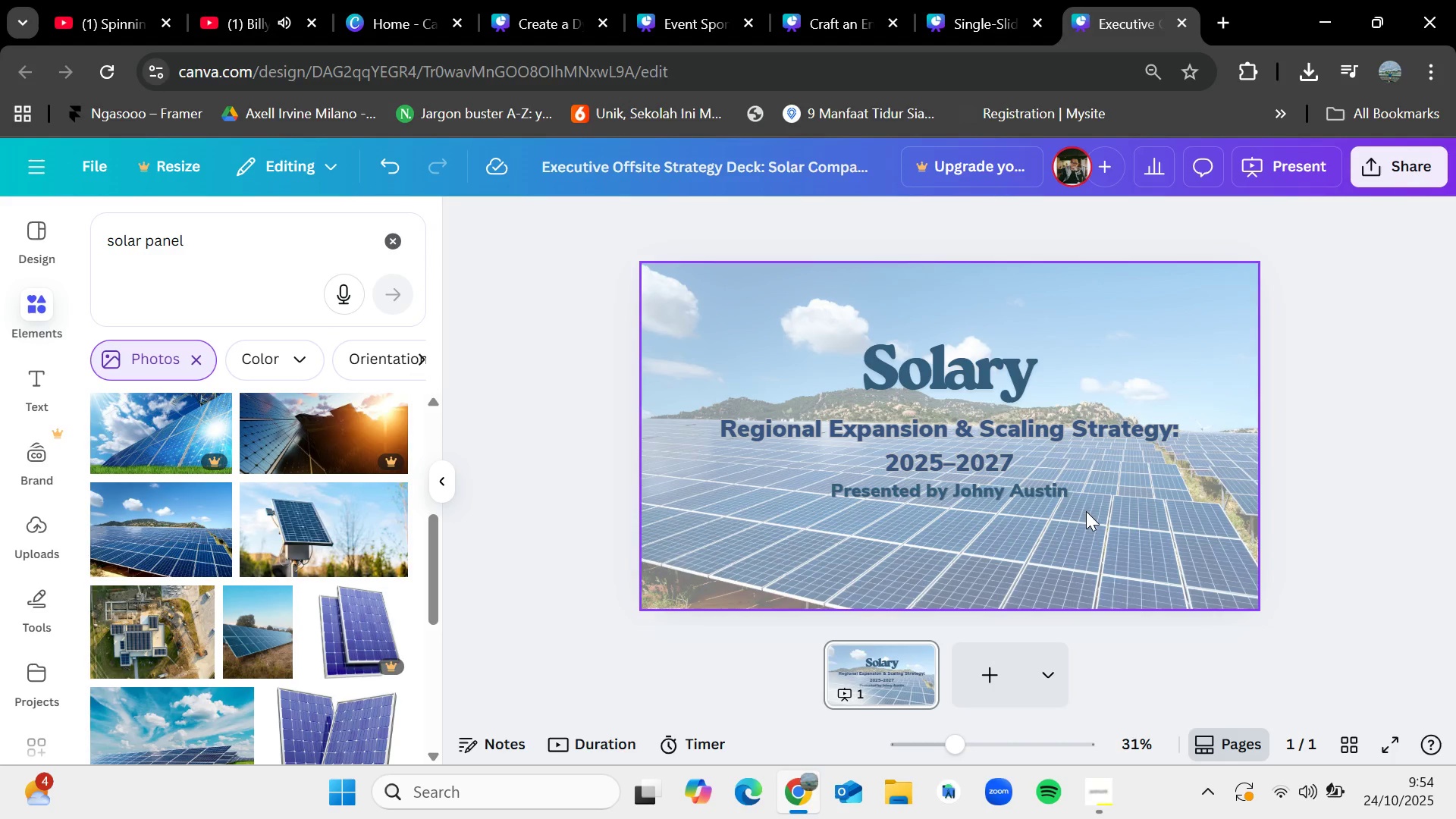 
left_click_drag(start_coordinate=[1086, 511], to_coordinate=[918, 343])
 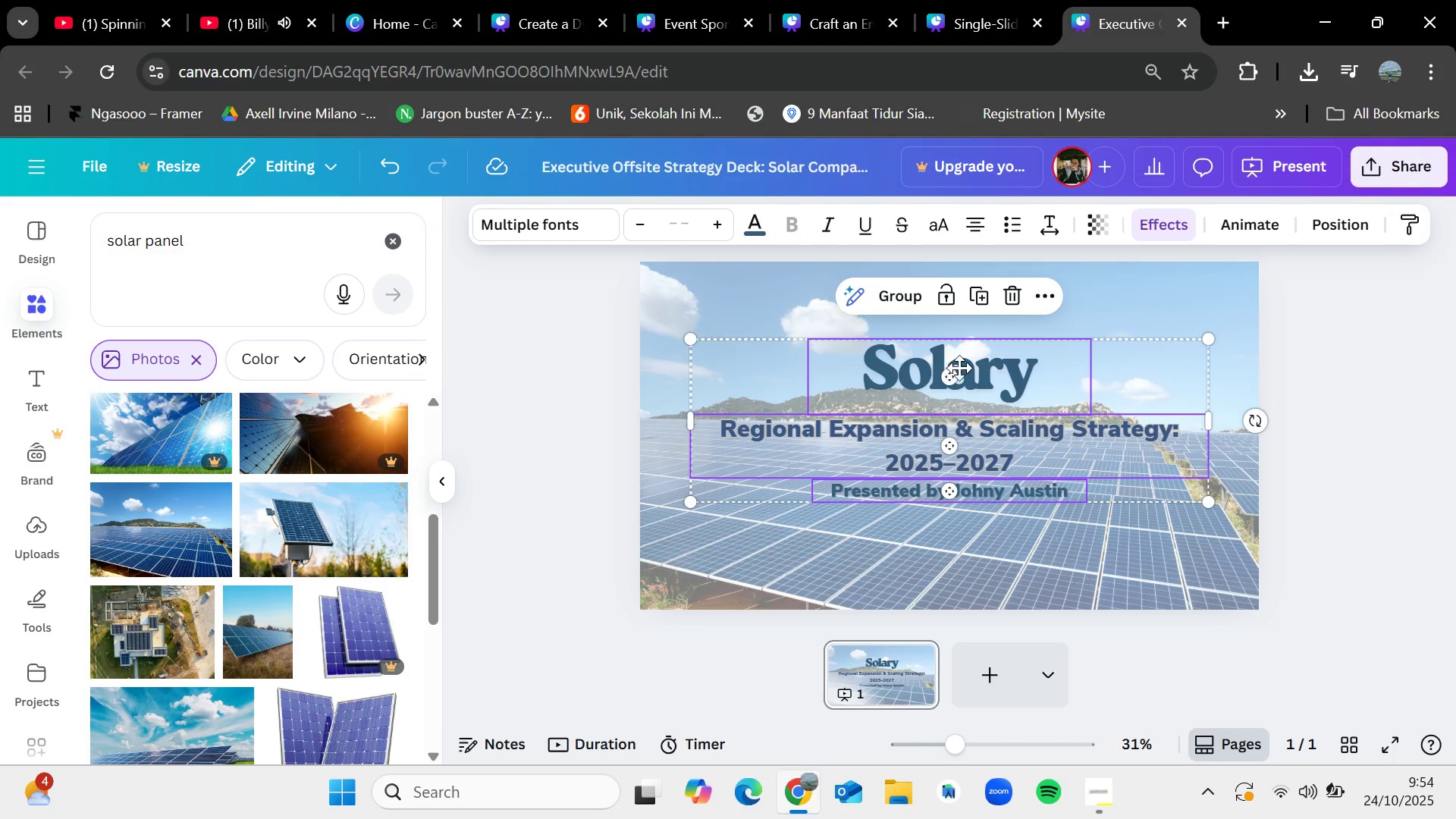 
left_click_drag(start_coordinate=[951, 359], to_coordinate=[952, 369])
 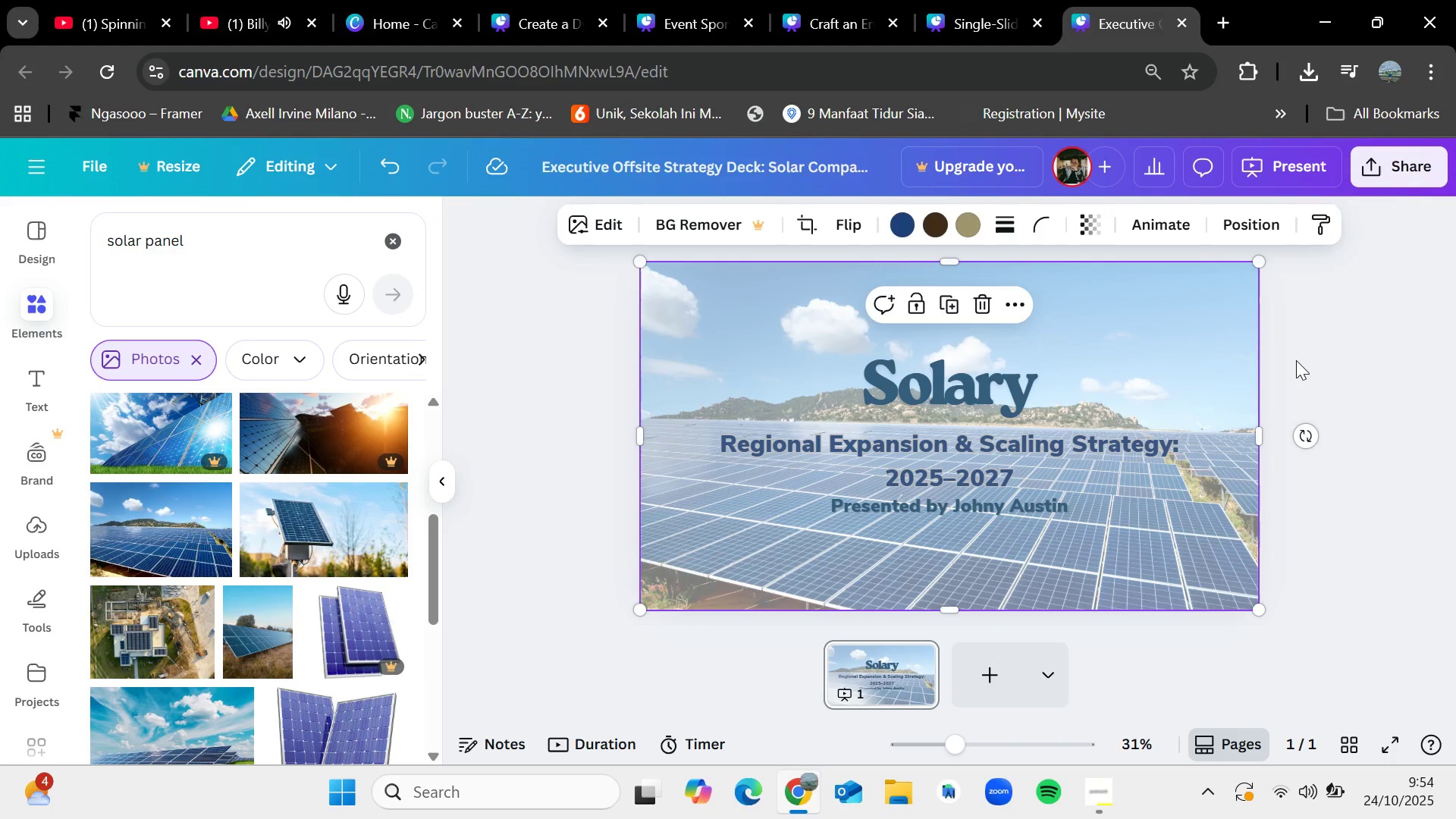 
left_click([1303, 364])
 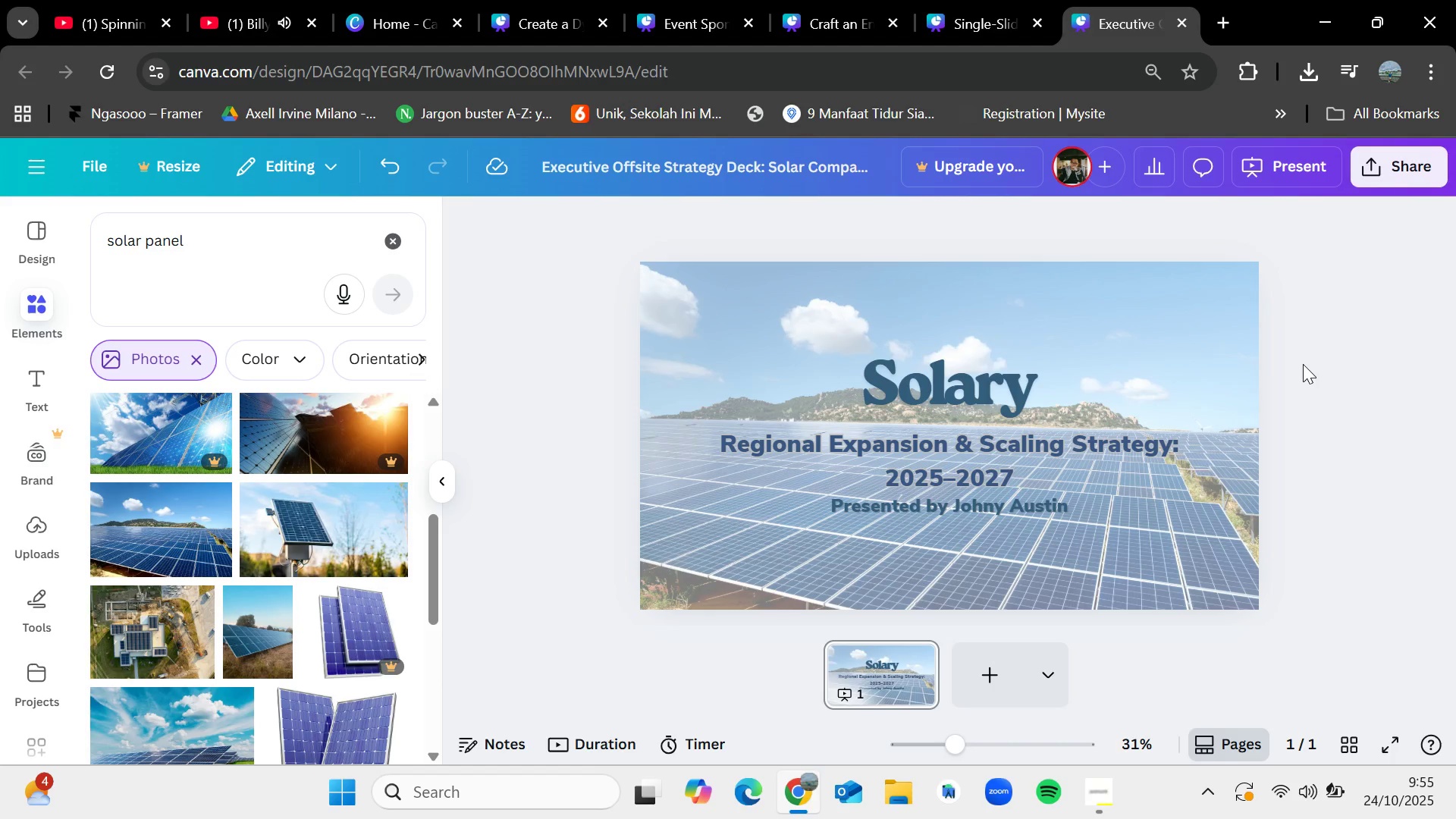 
wait(41.76)
 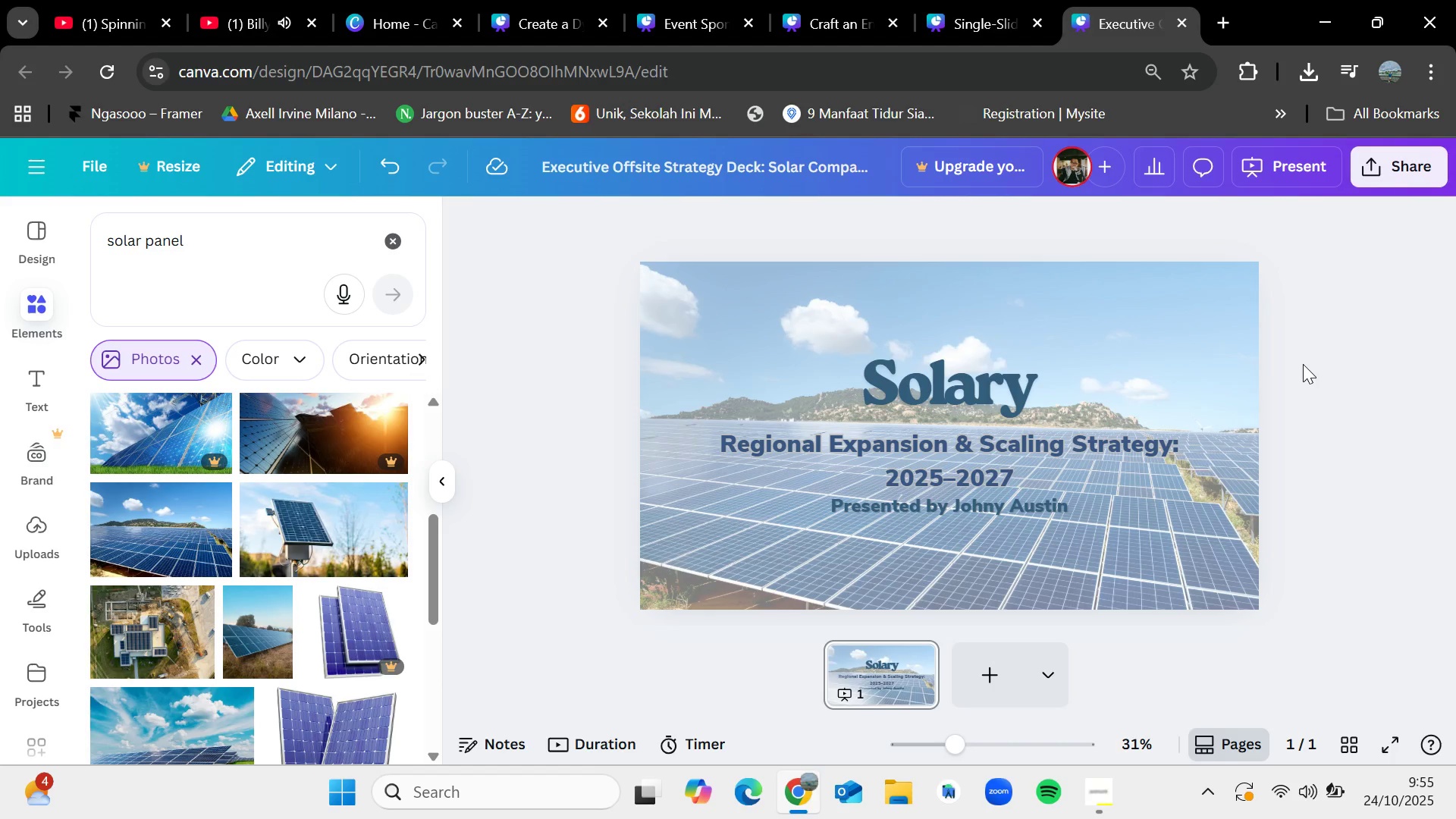 
left_click([1034, 506])
 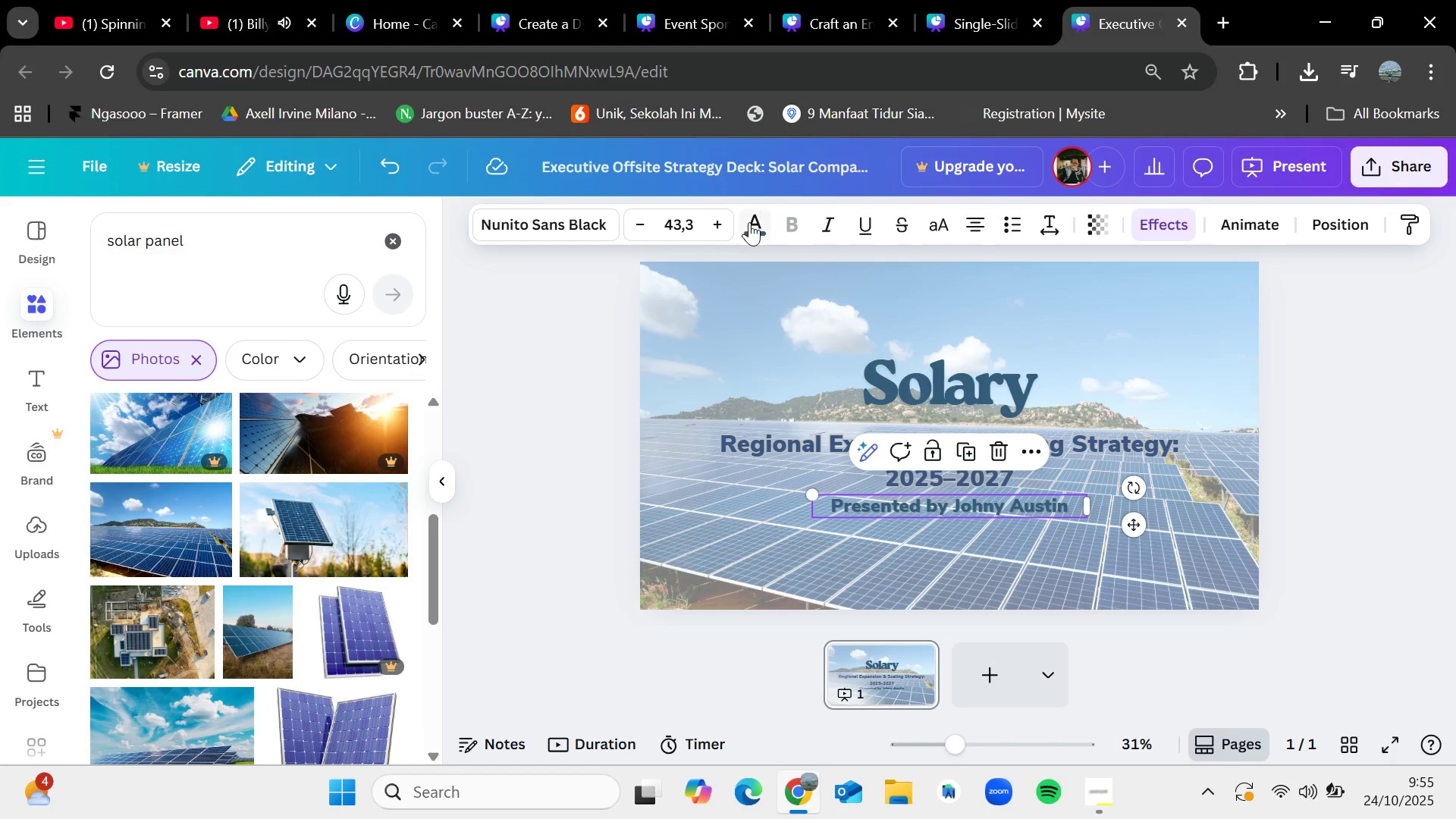 
left_click([749, 222])
 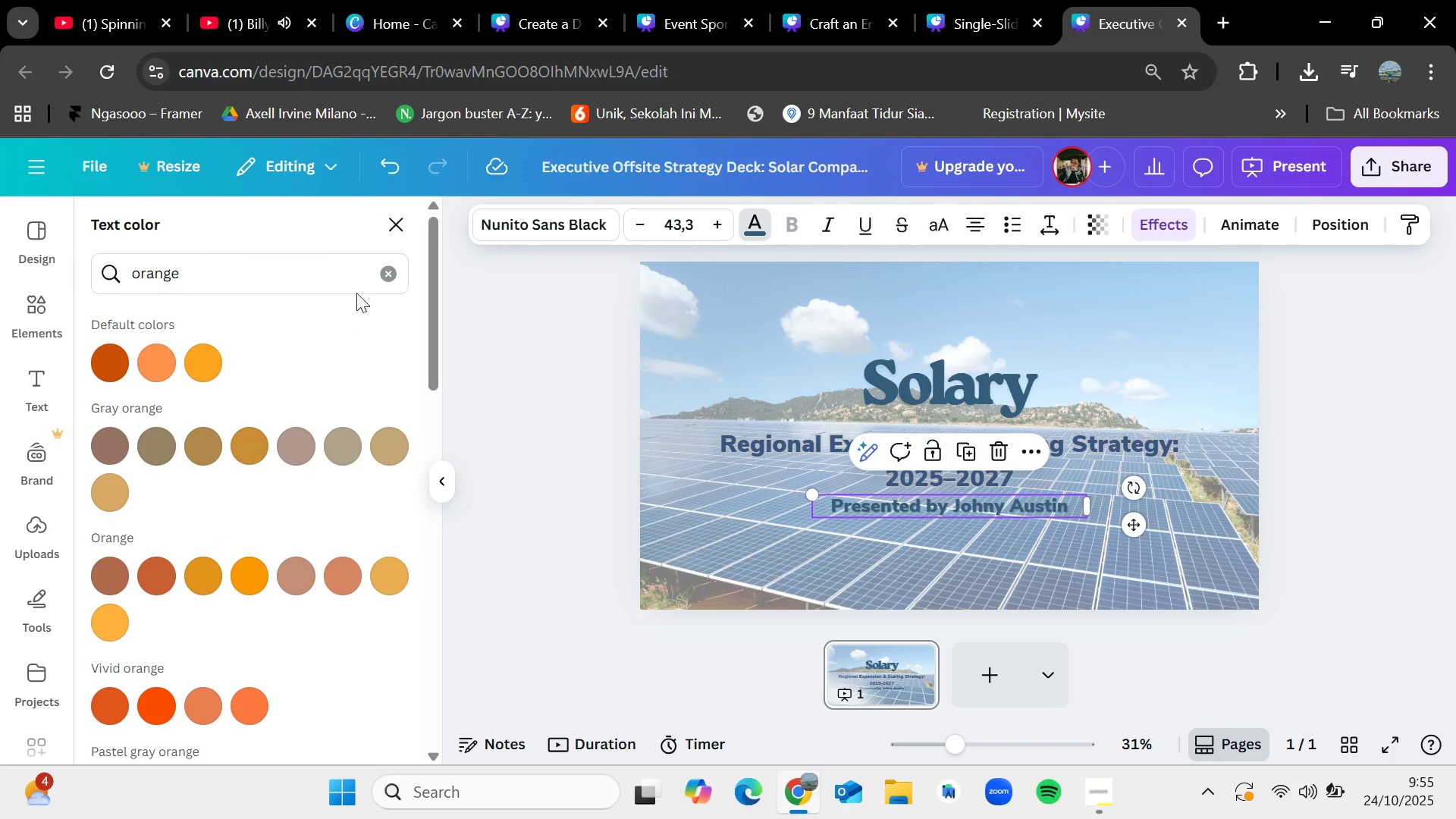 
left_click([385, 275])
 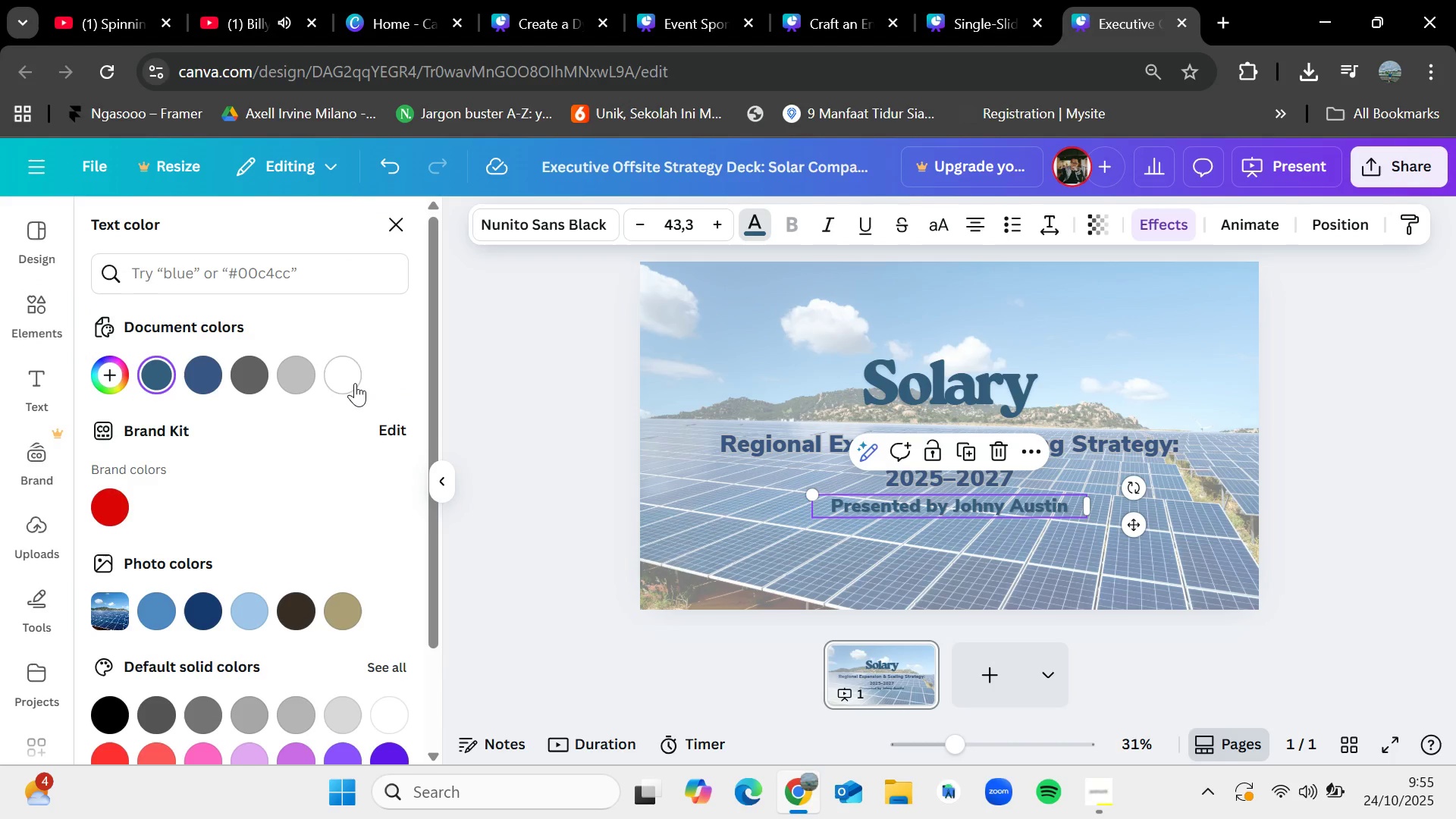 
left_click([355, 383])
 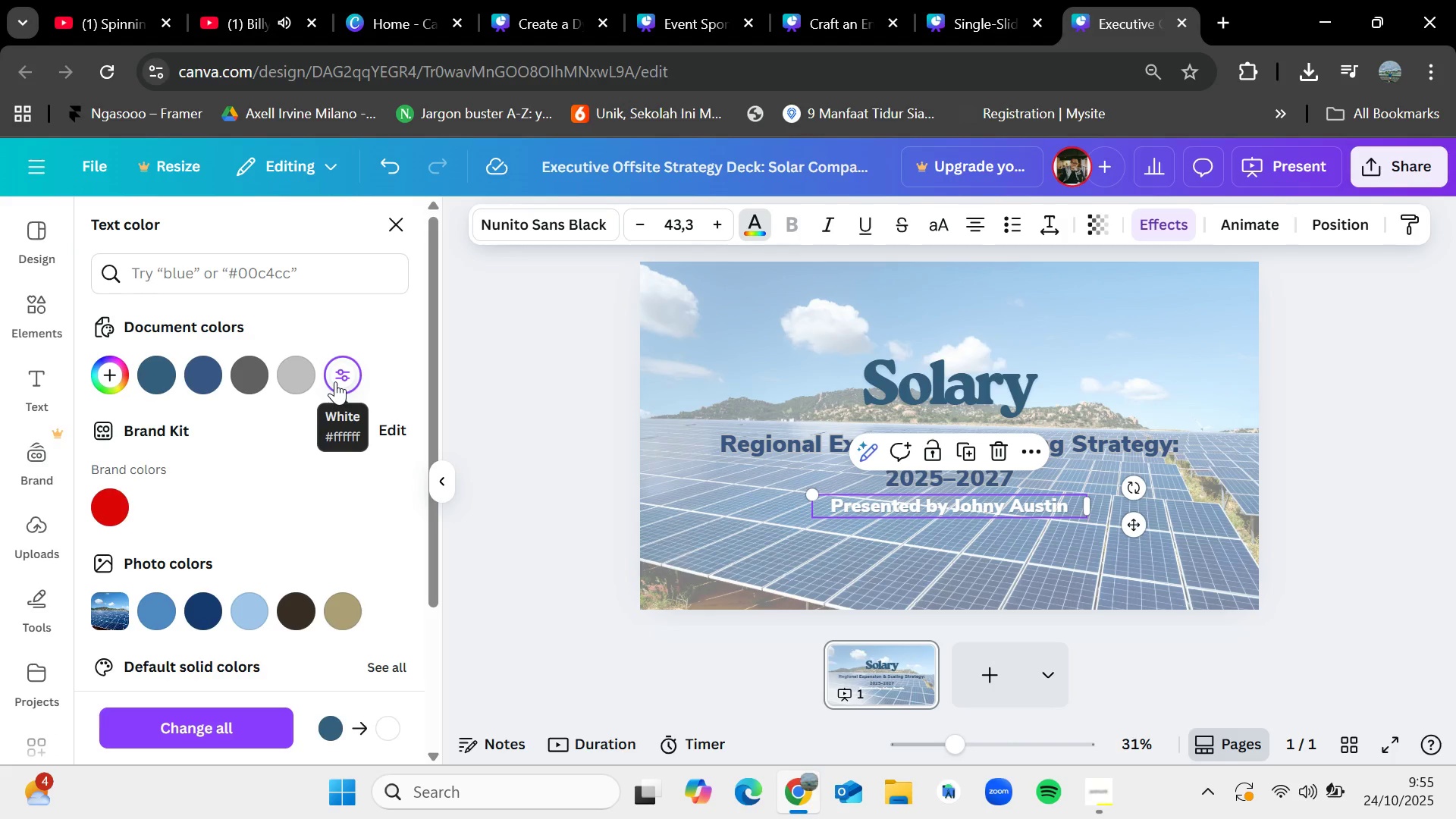 
key(Control+Z)
 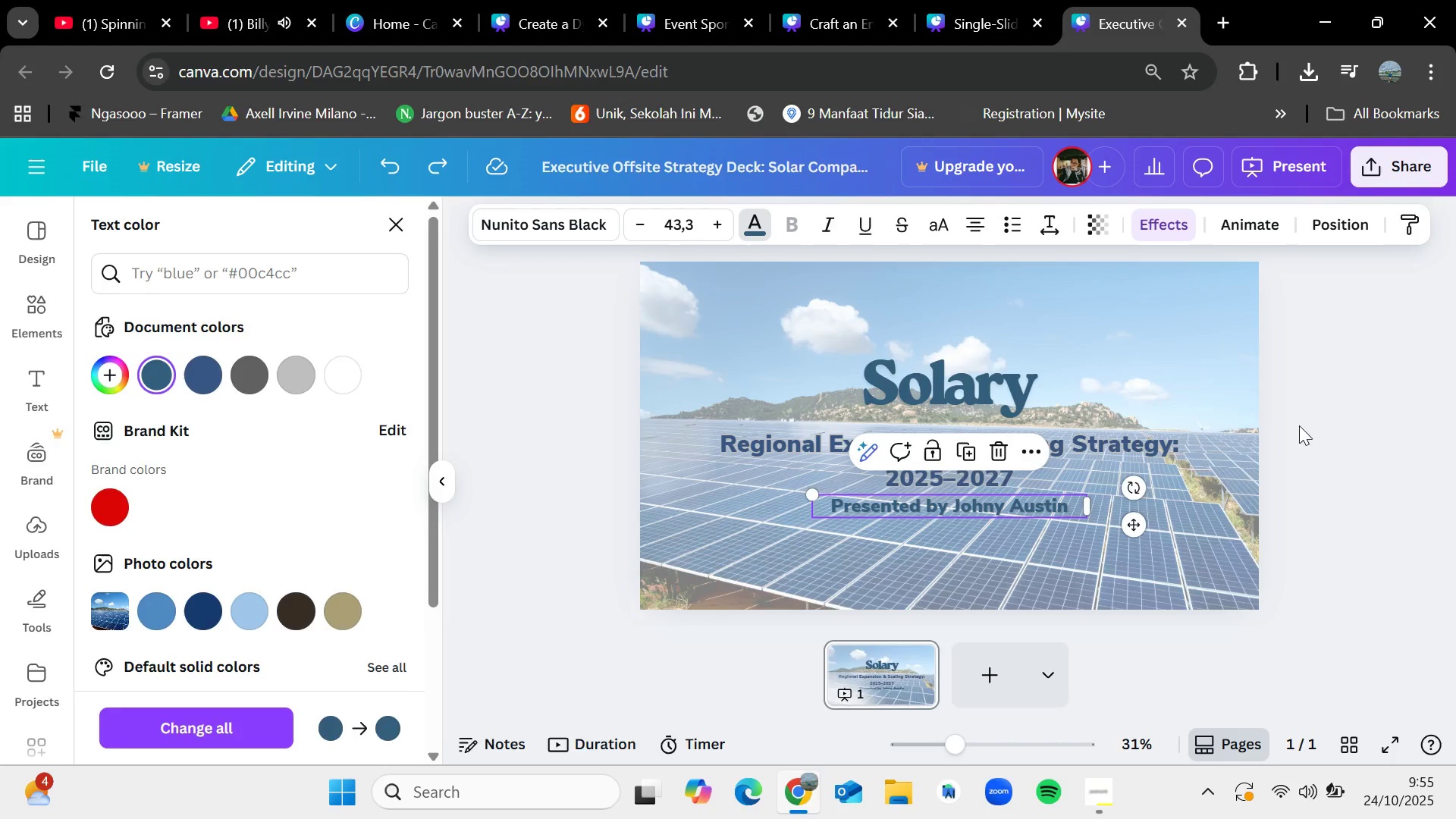 
left_click([1299, 425])
 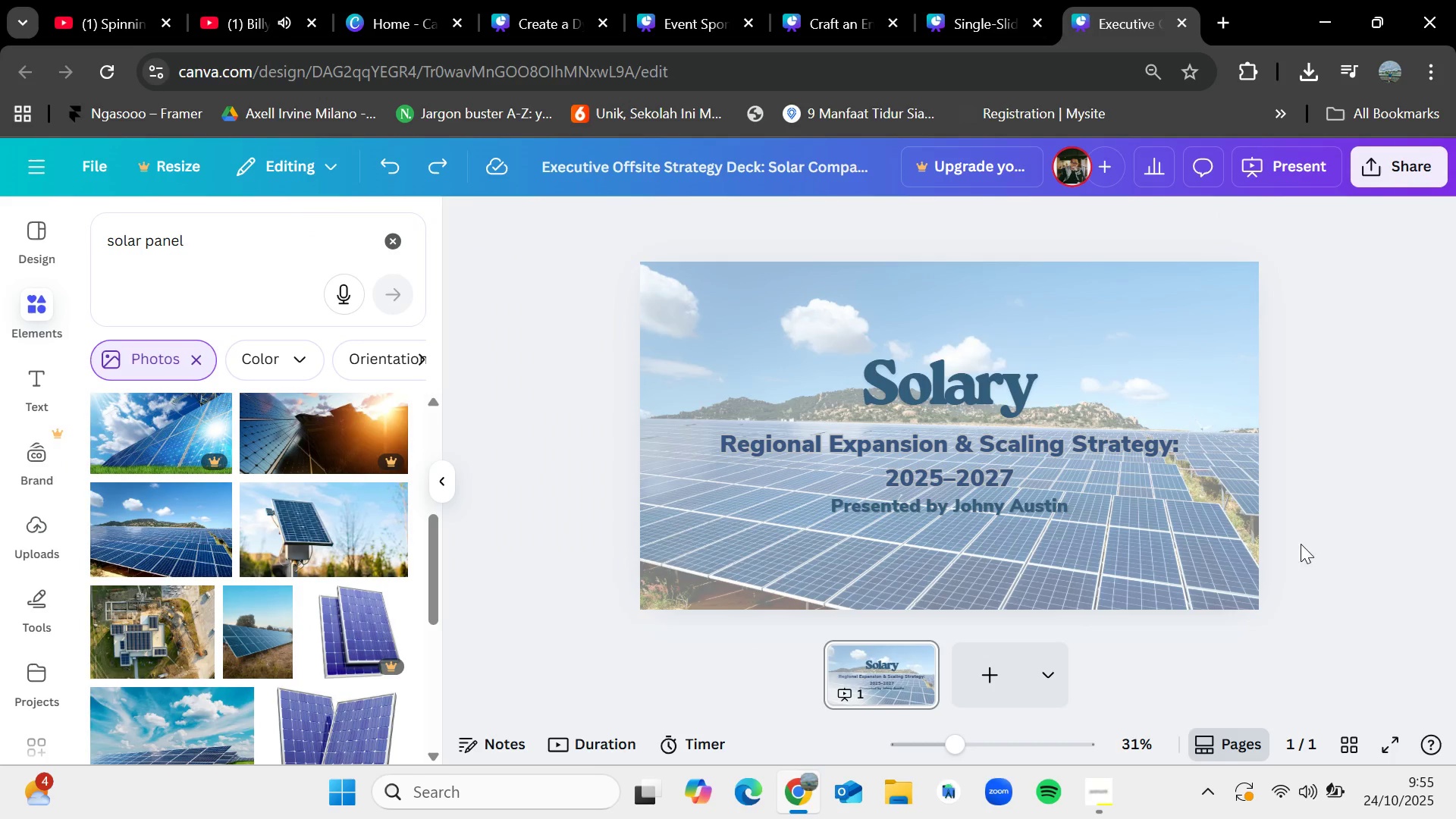 
double_click([1299, 425])
 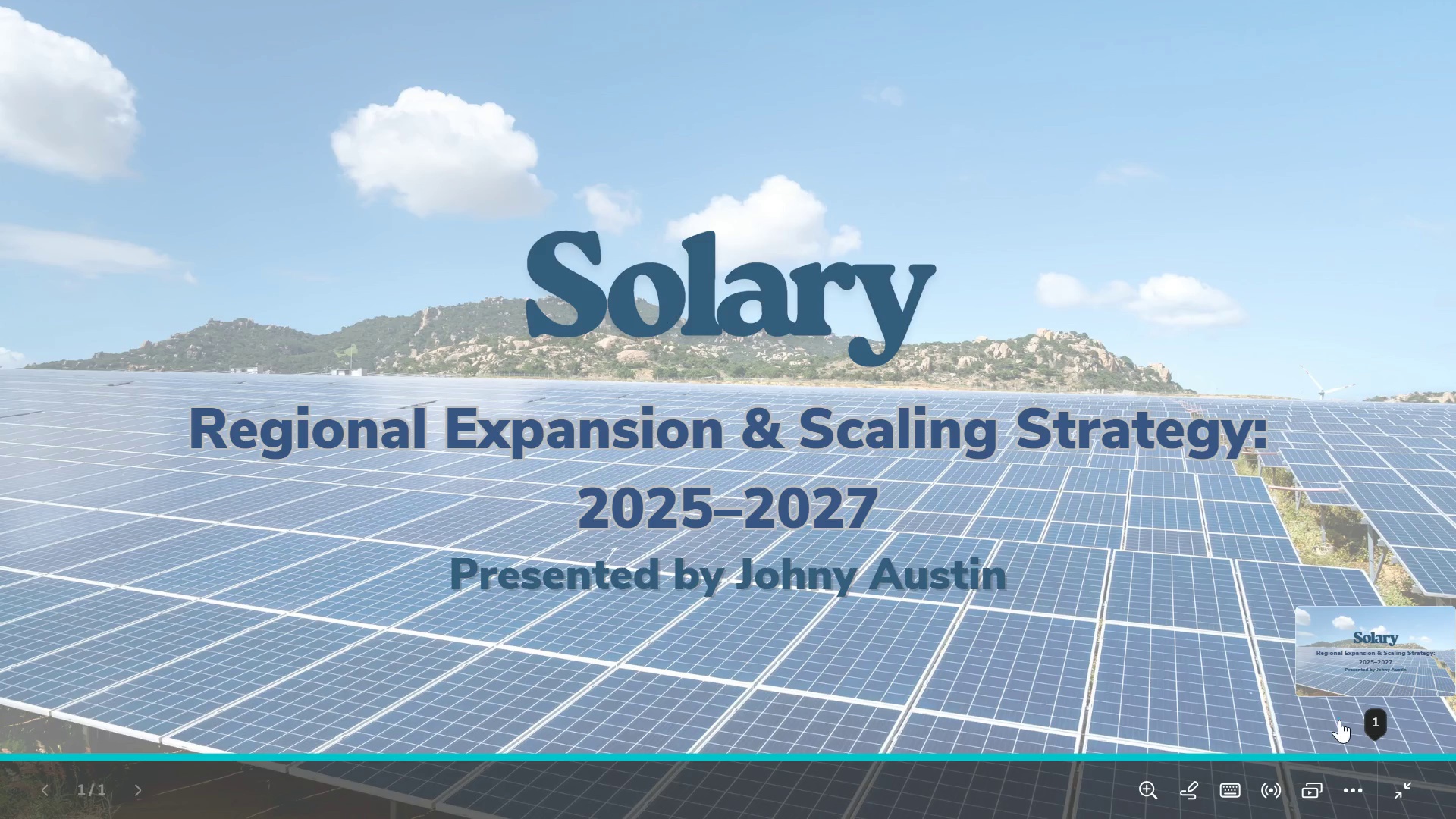 
wait(7.99)
 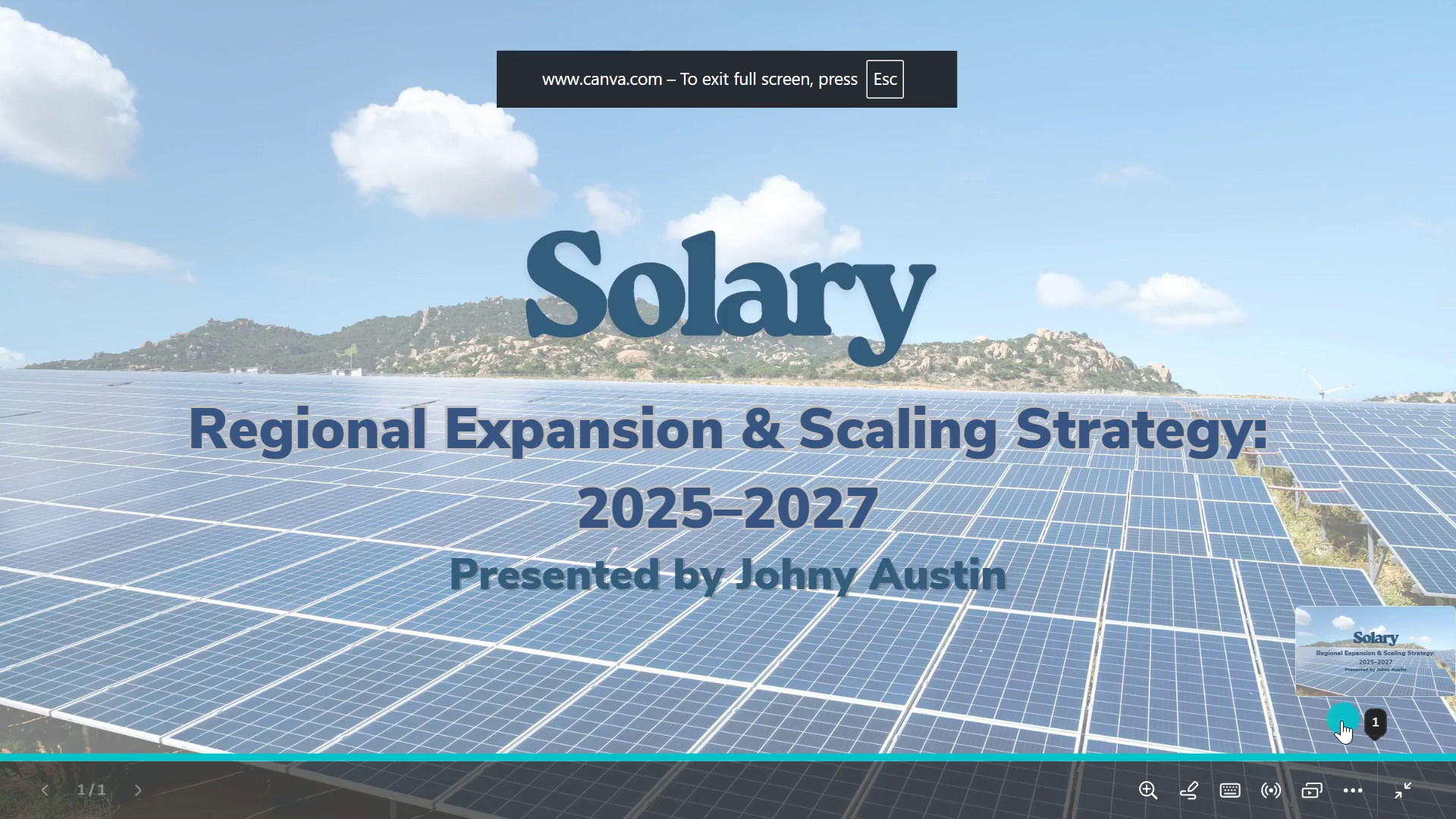 
key(Escape)
 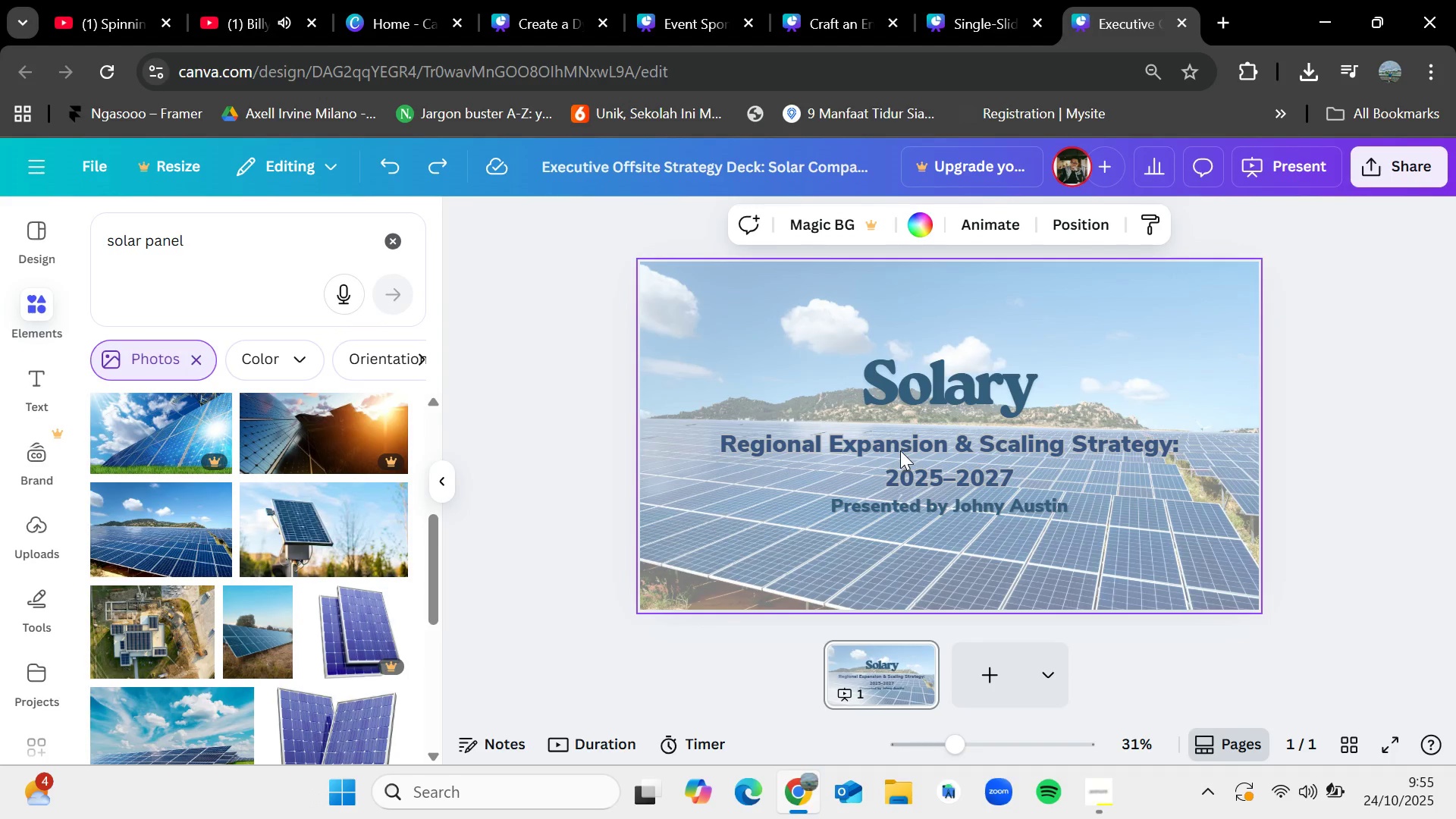 
left_click([900, 450])
 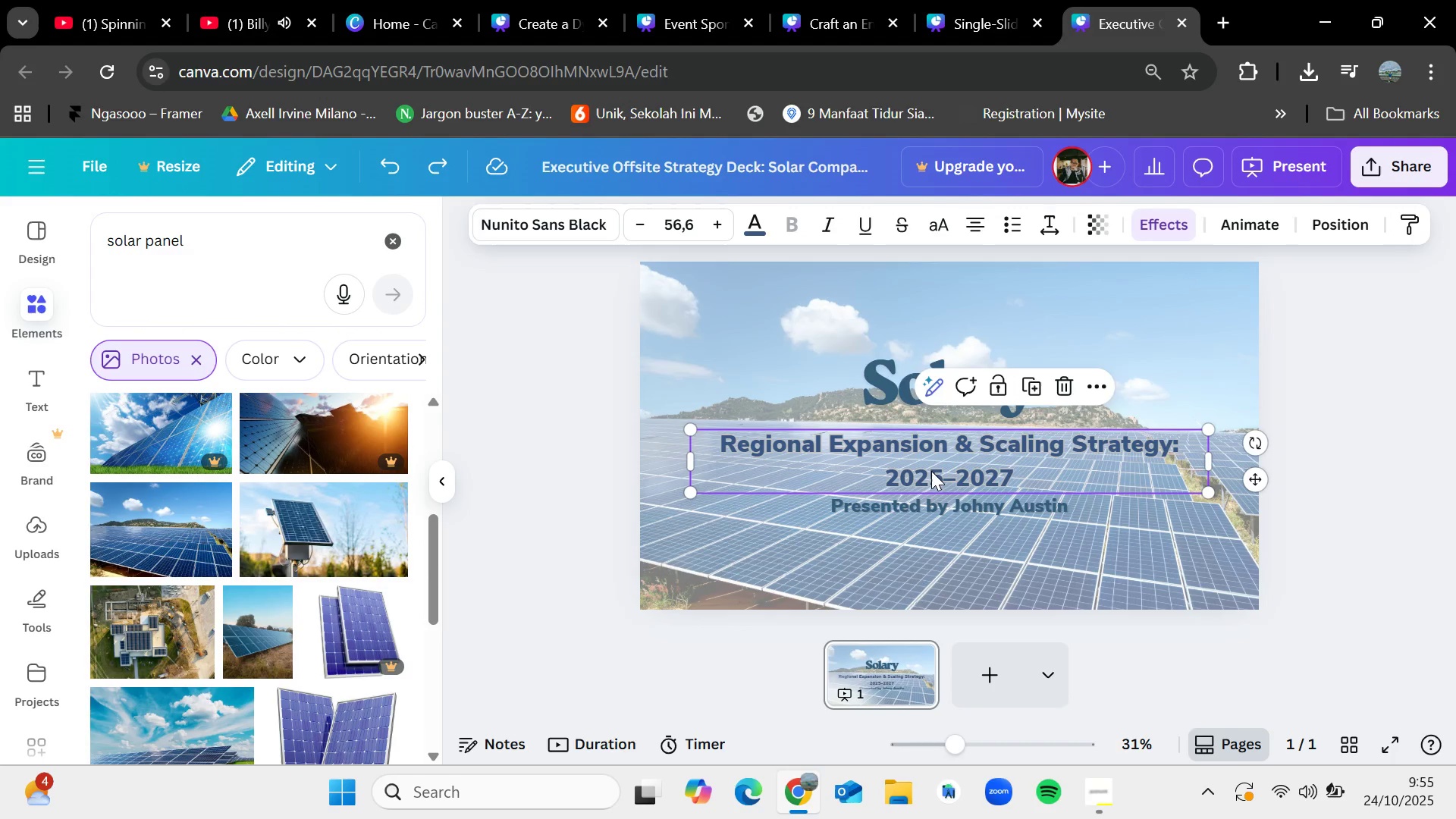 
left_click([931, 471])
 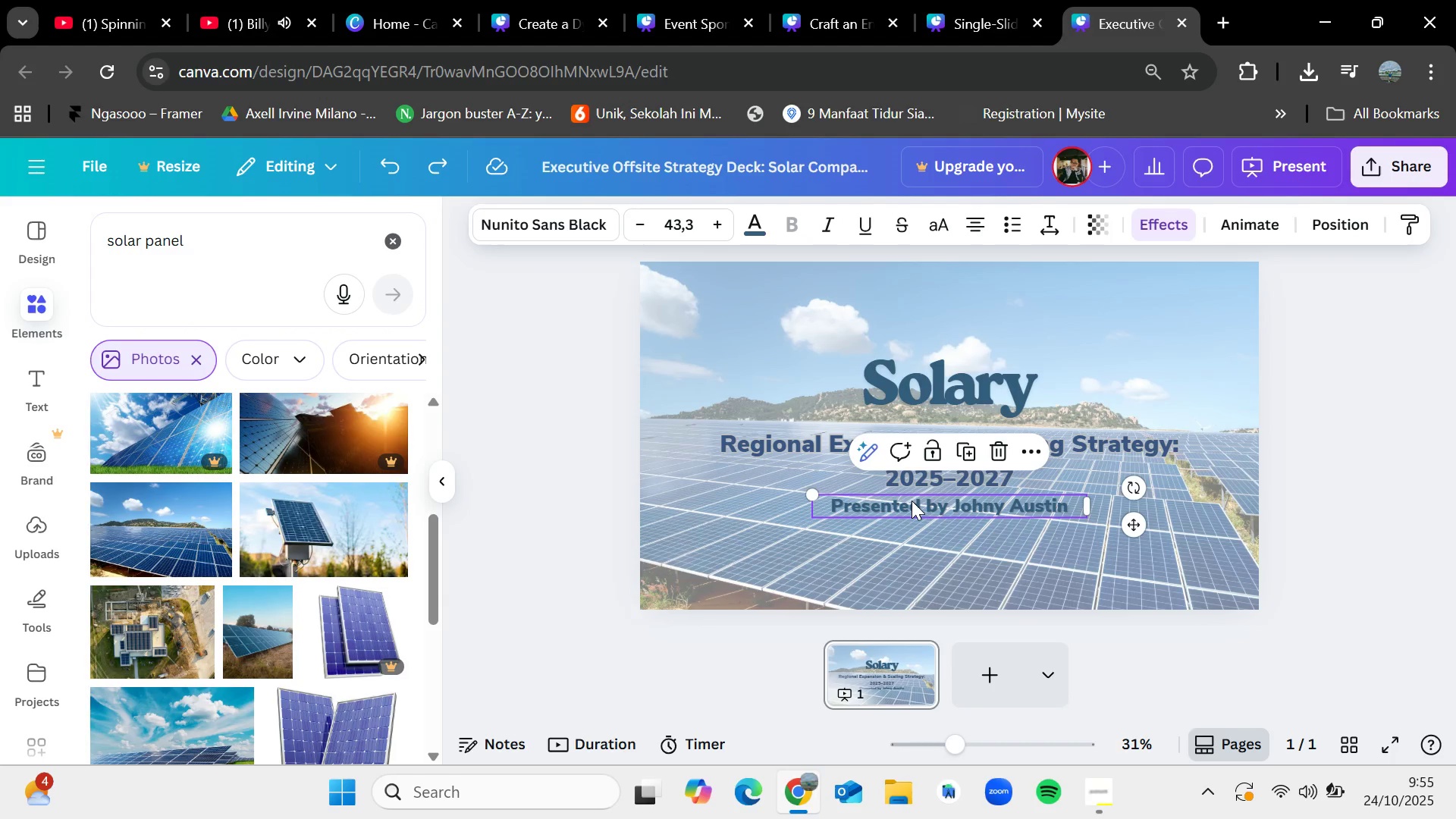 
left_click([912, 500])
 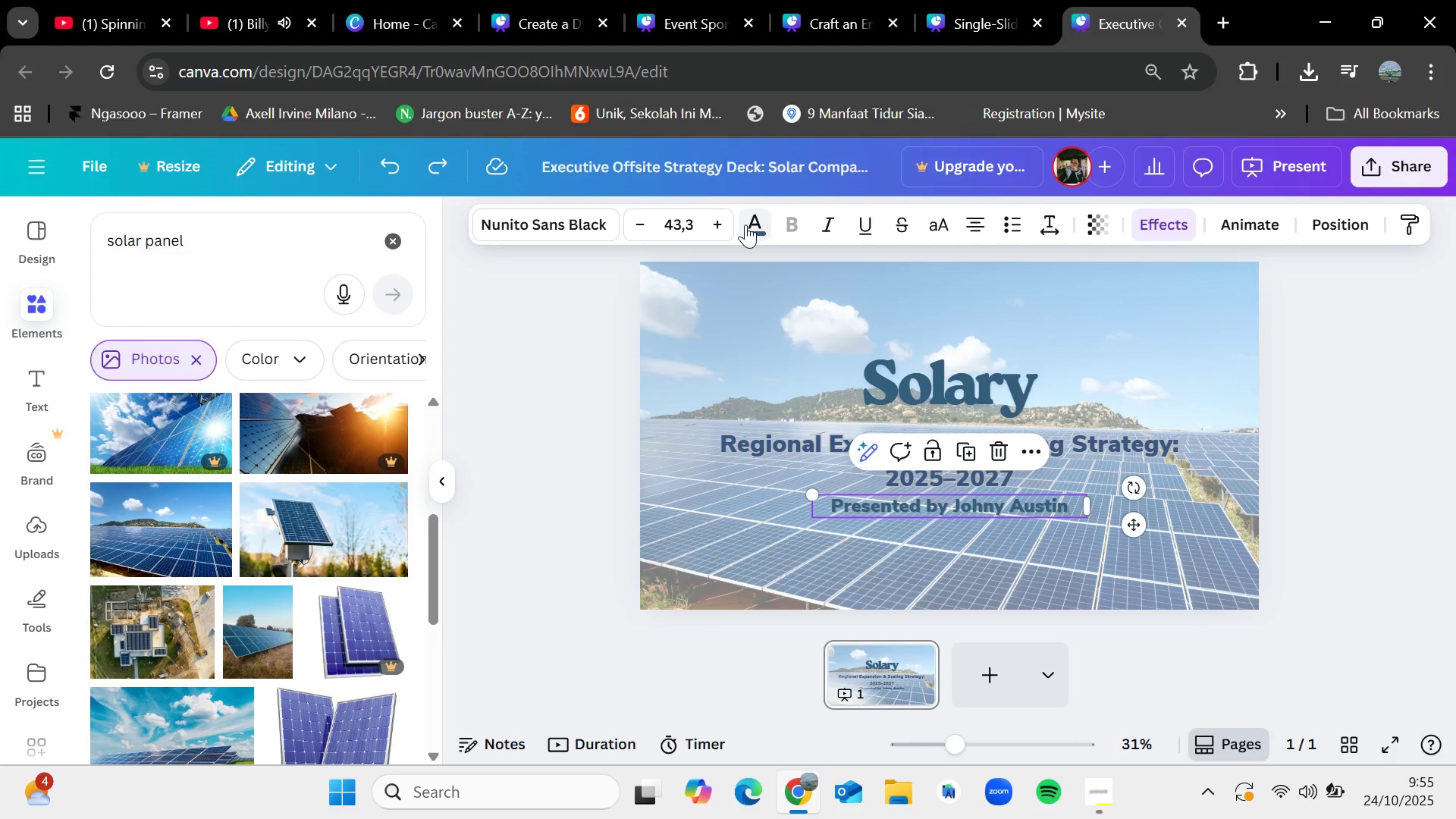 
left_click([745, 224])
 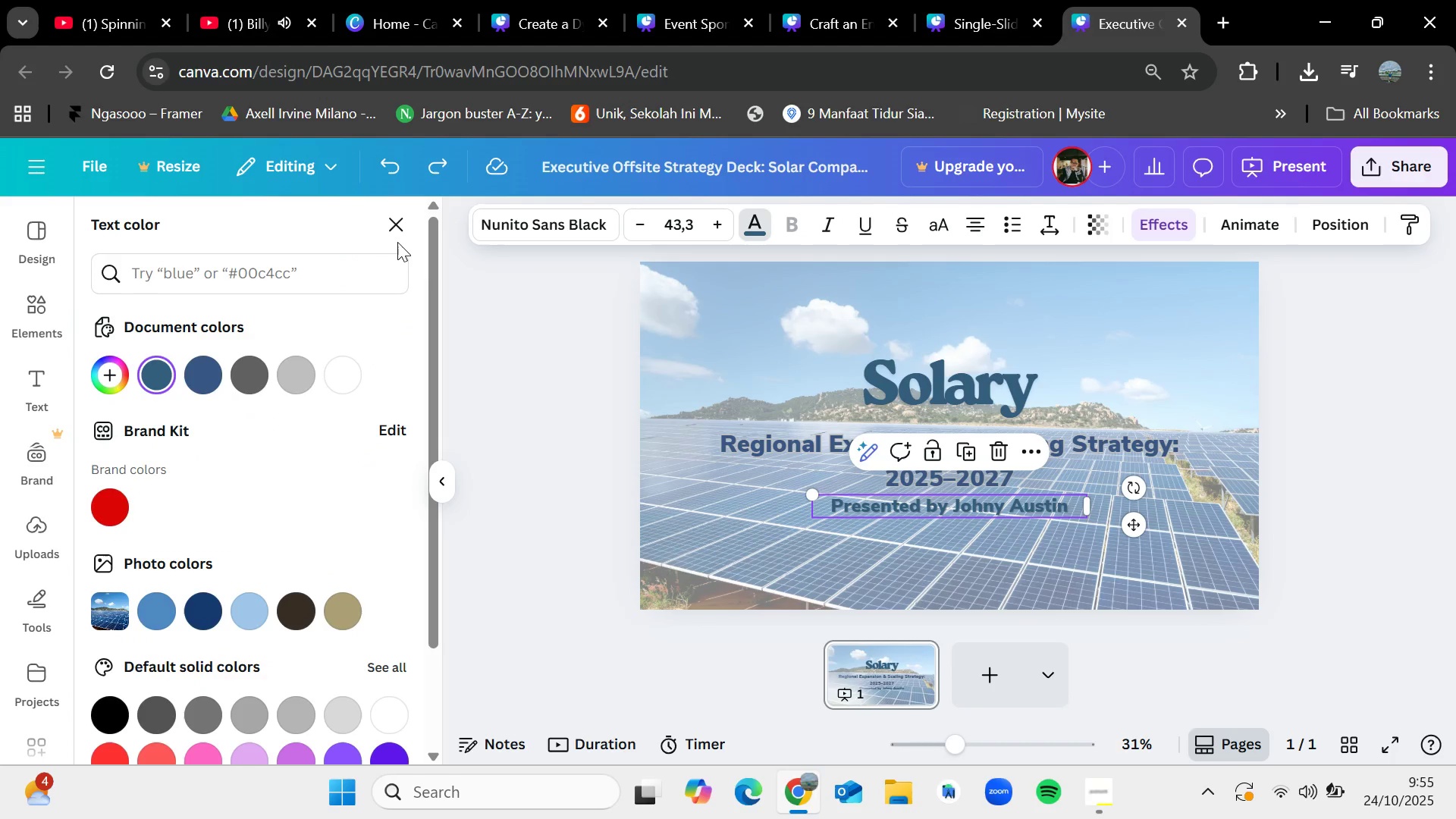 
double_click([399, 236])
 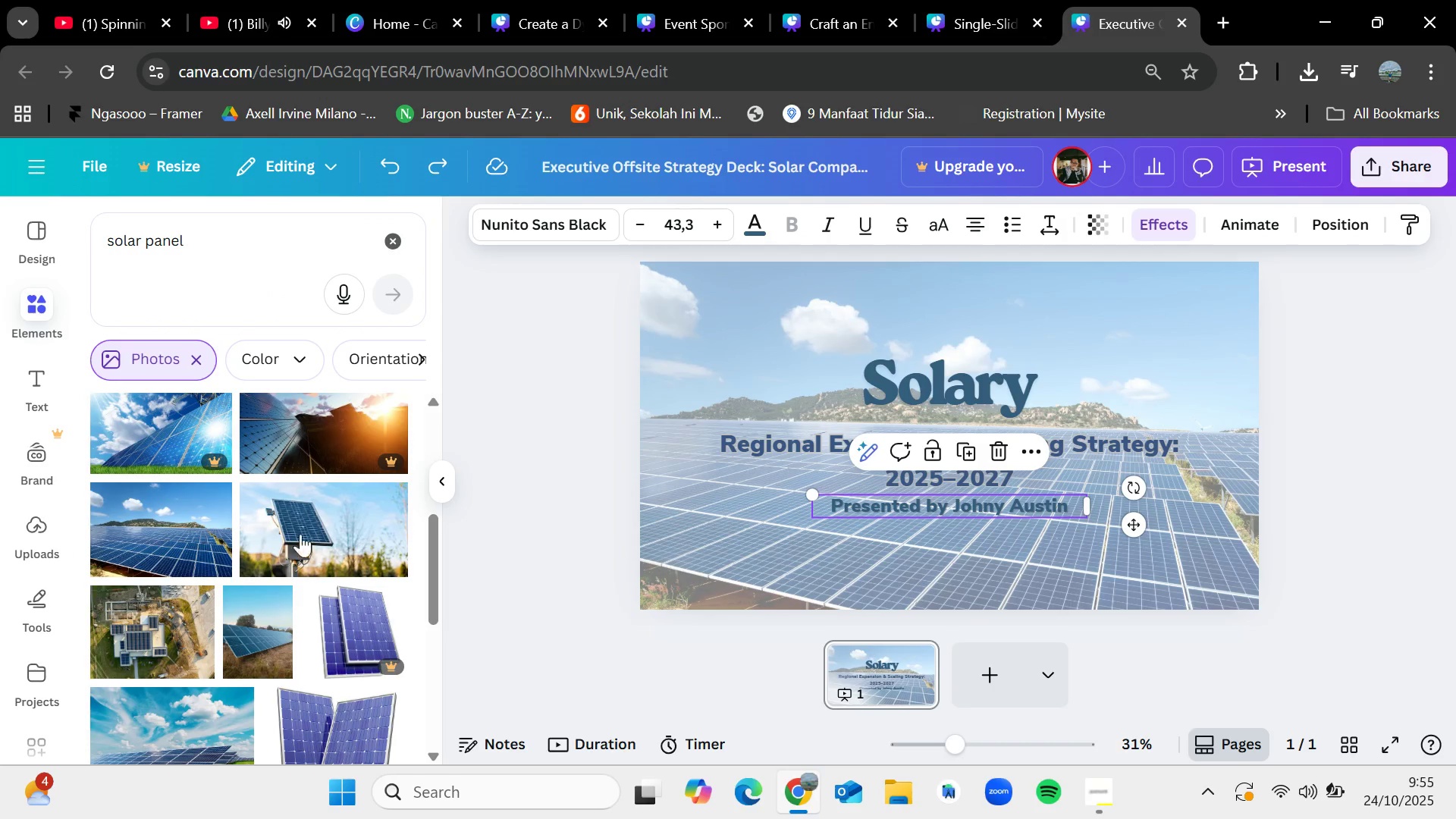 
scroll: coordinate [263, 632], scroll_direction: down, amount: 7.0
 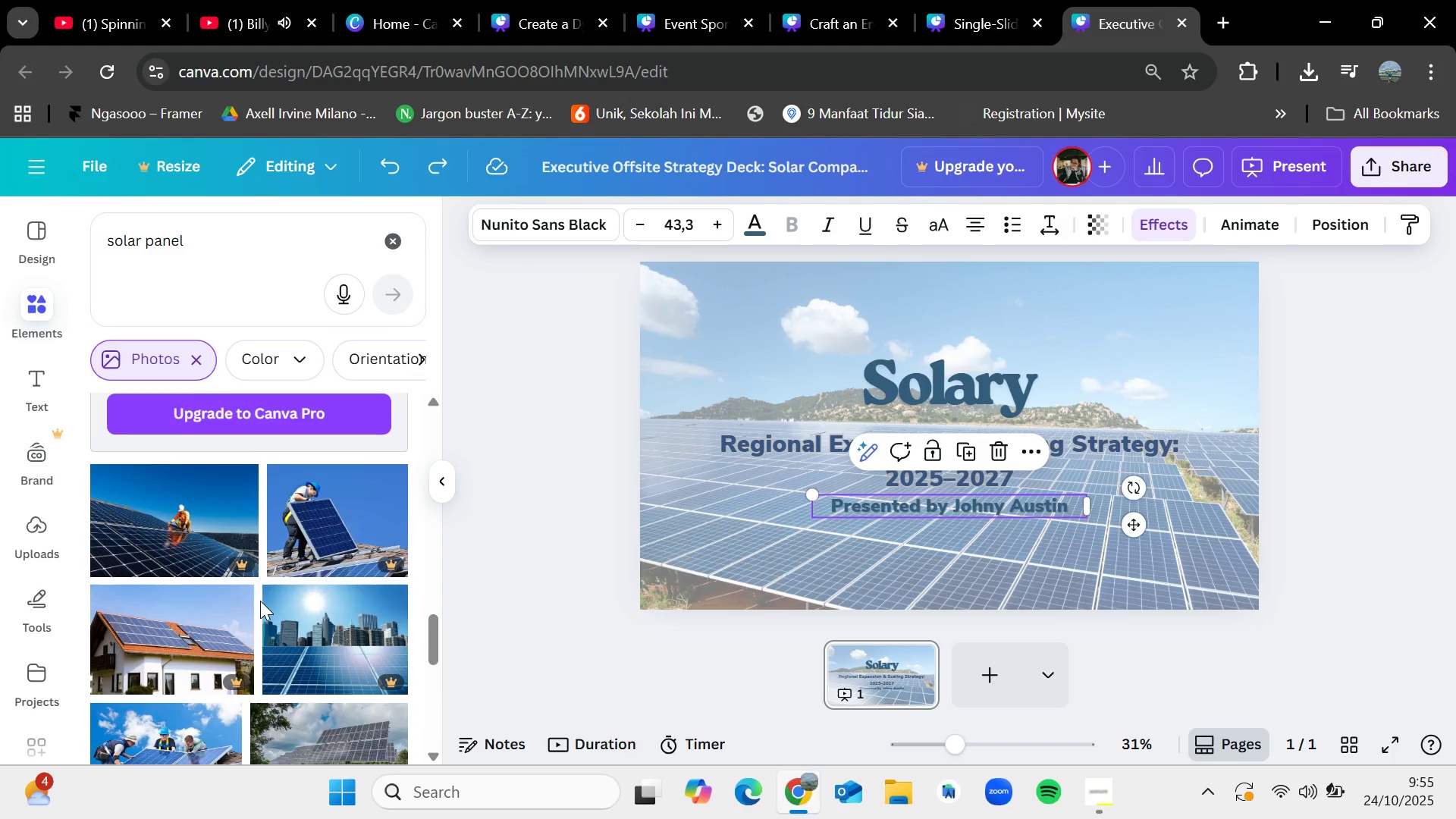 
scroll: coordinate [258, 612], scroll_direction: down, amount: 2.0
 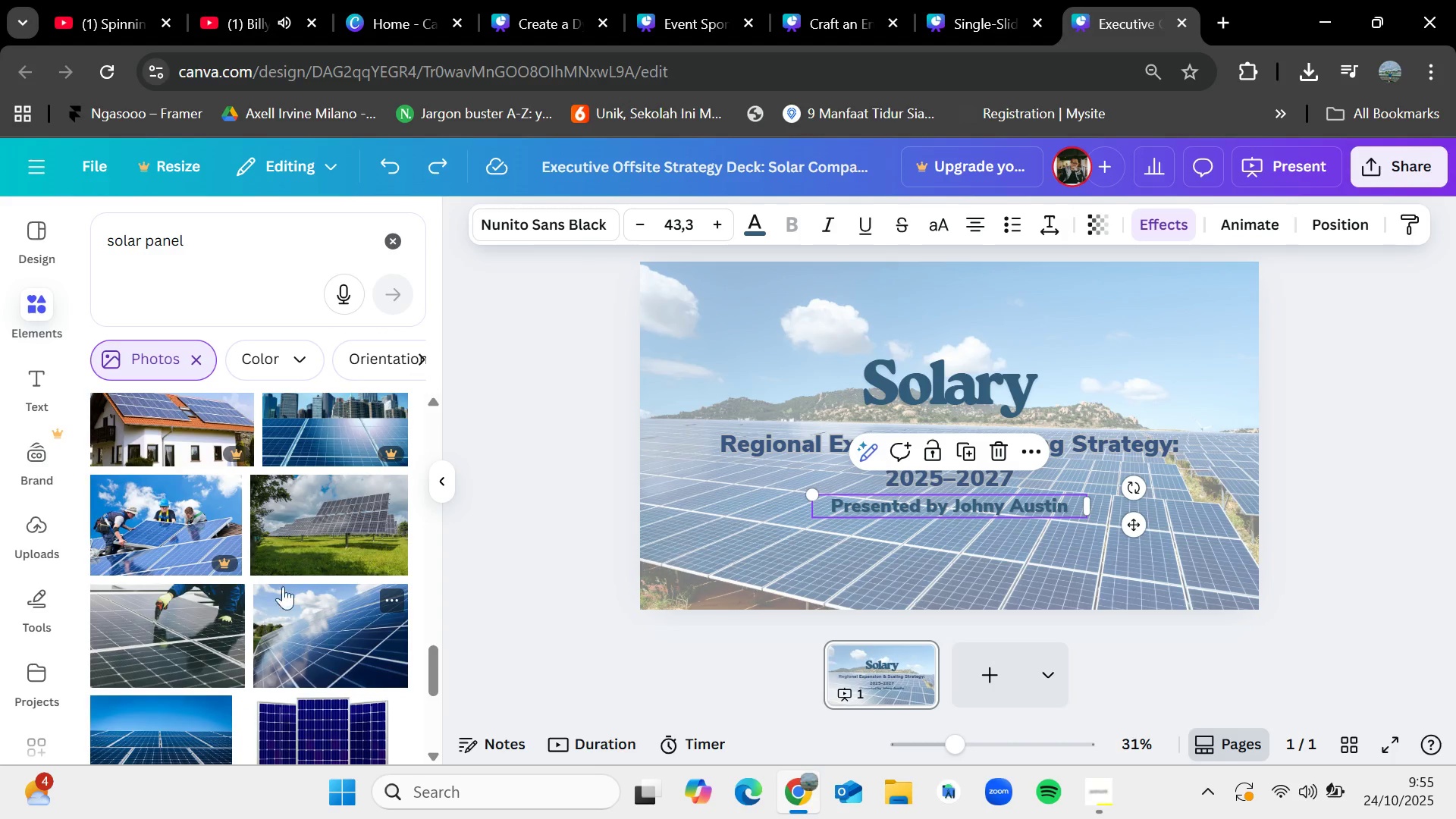 
left_click_drag(start_coordinate=[296, 544], to_coordinate=[656, 377])
 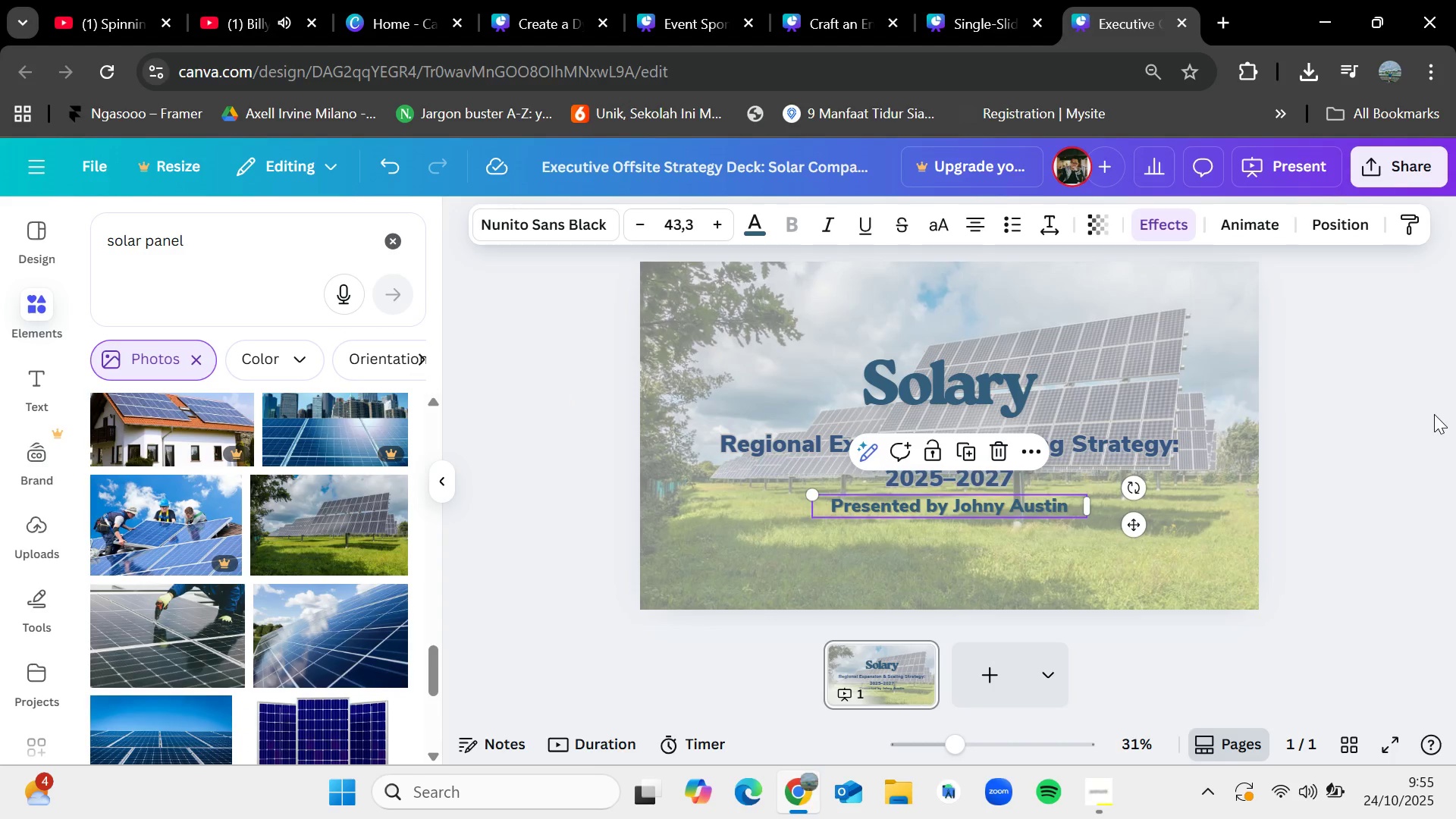 
left_click([1434, 414])
 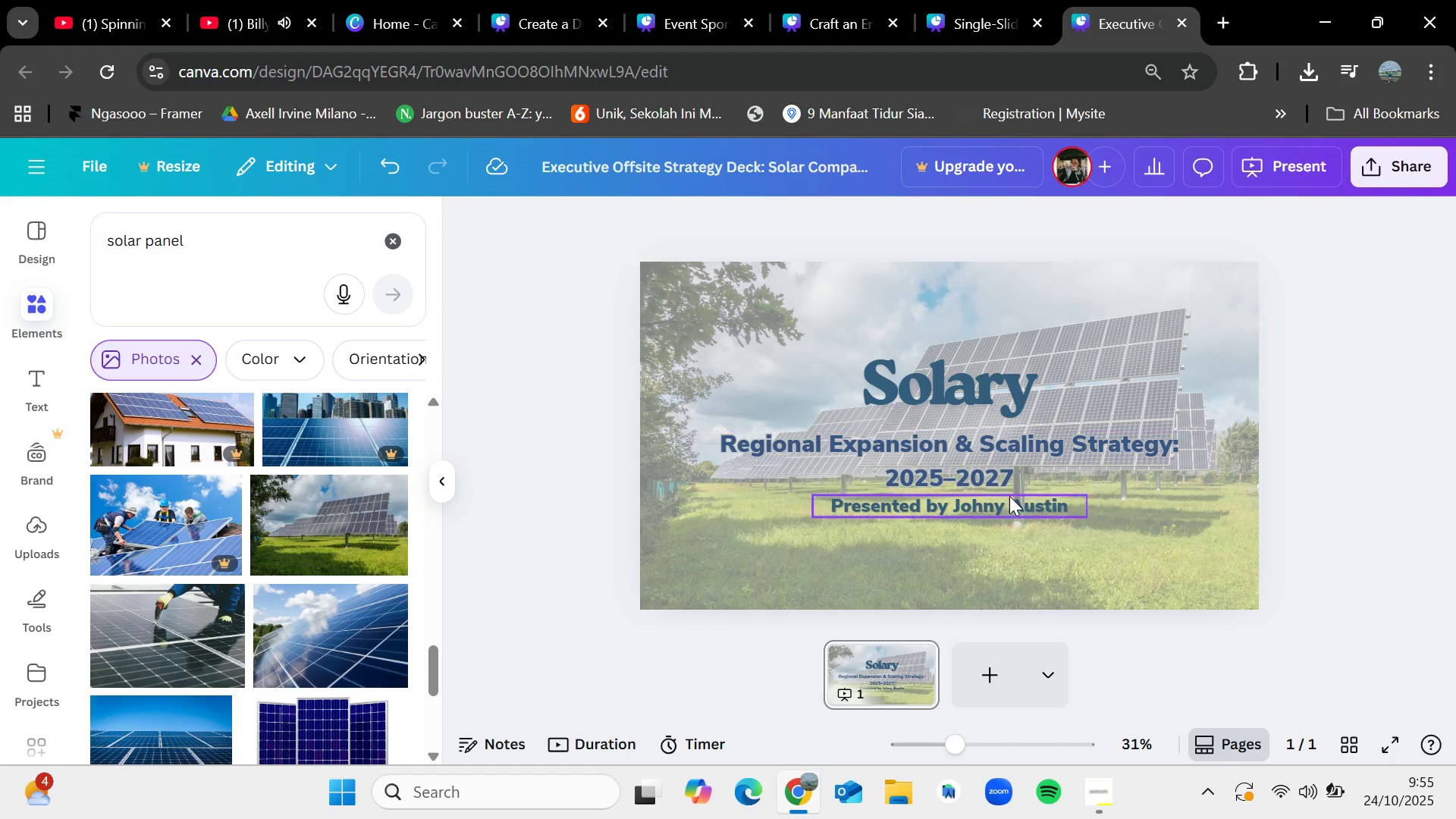 
left_click_drag(start_coordinate=[1011, 500], to_coordinate=[1012, 505])
 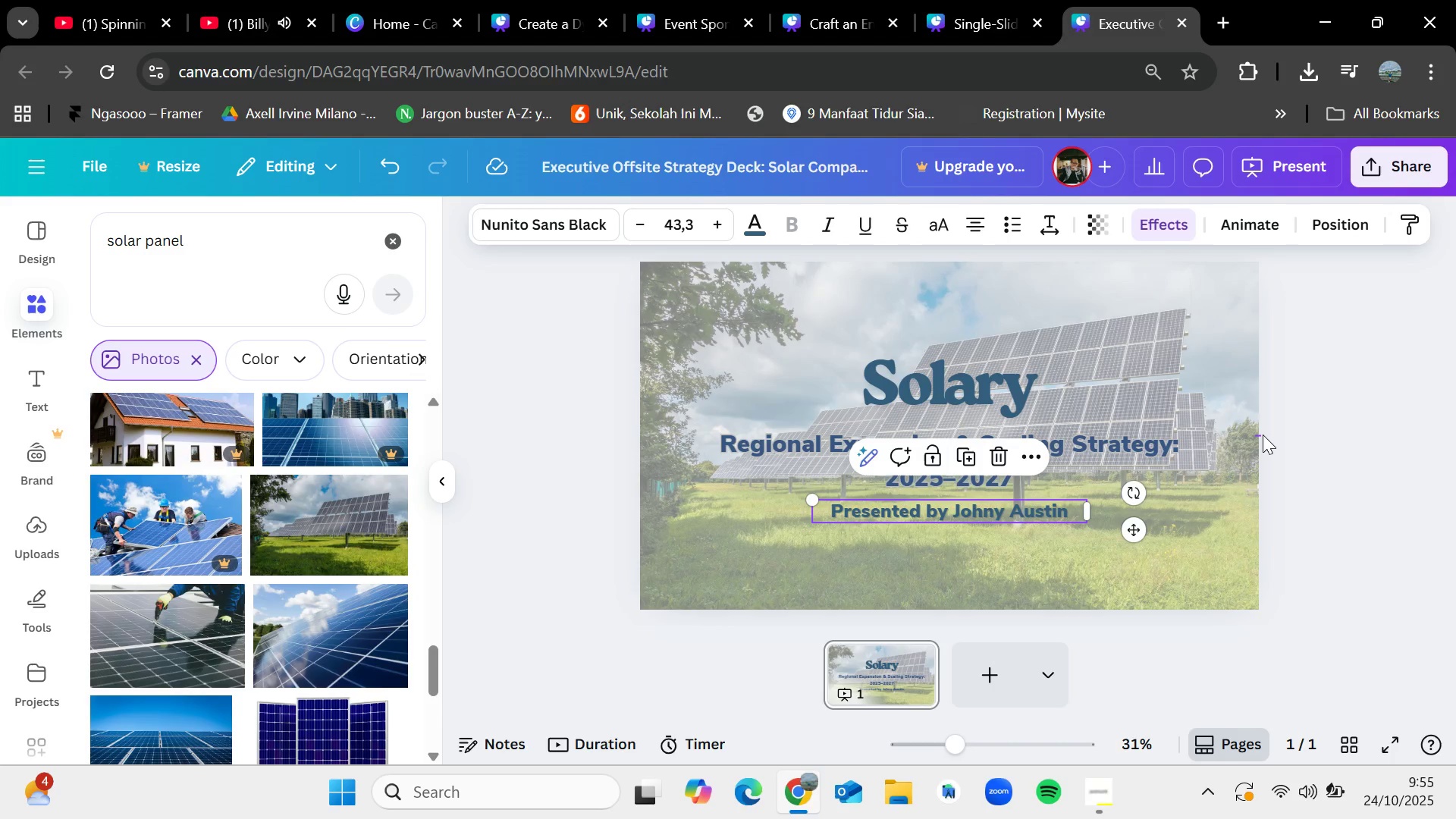 
left_click_drag(start_coordinate=[1256, 435], to_coordinate=[1263, 435])
 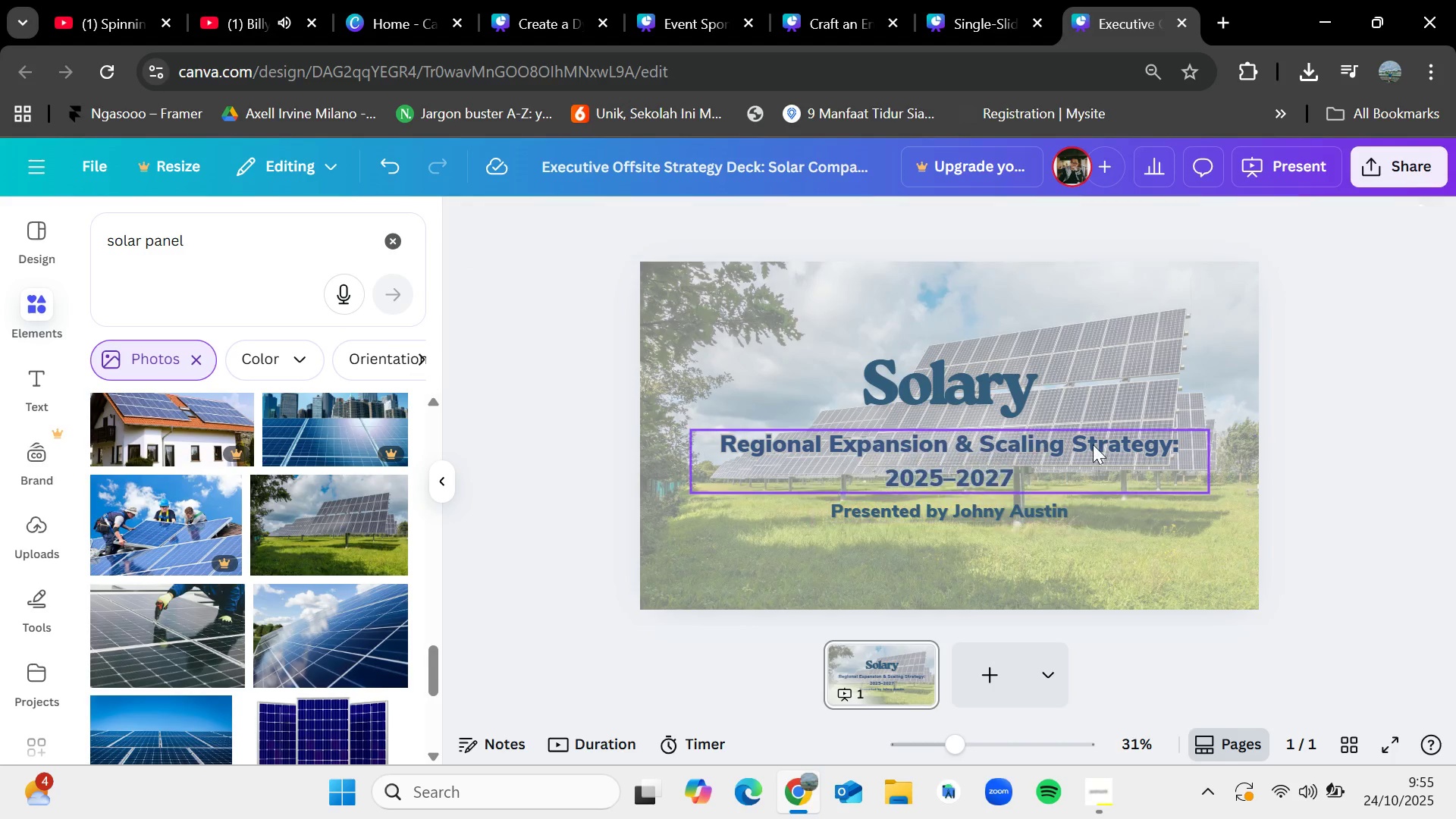 
left_click_drag(start_coordinate=[1093, 444], to_coordinate=[1094, 453])
 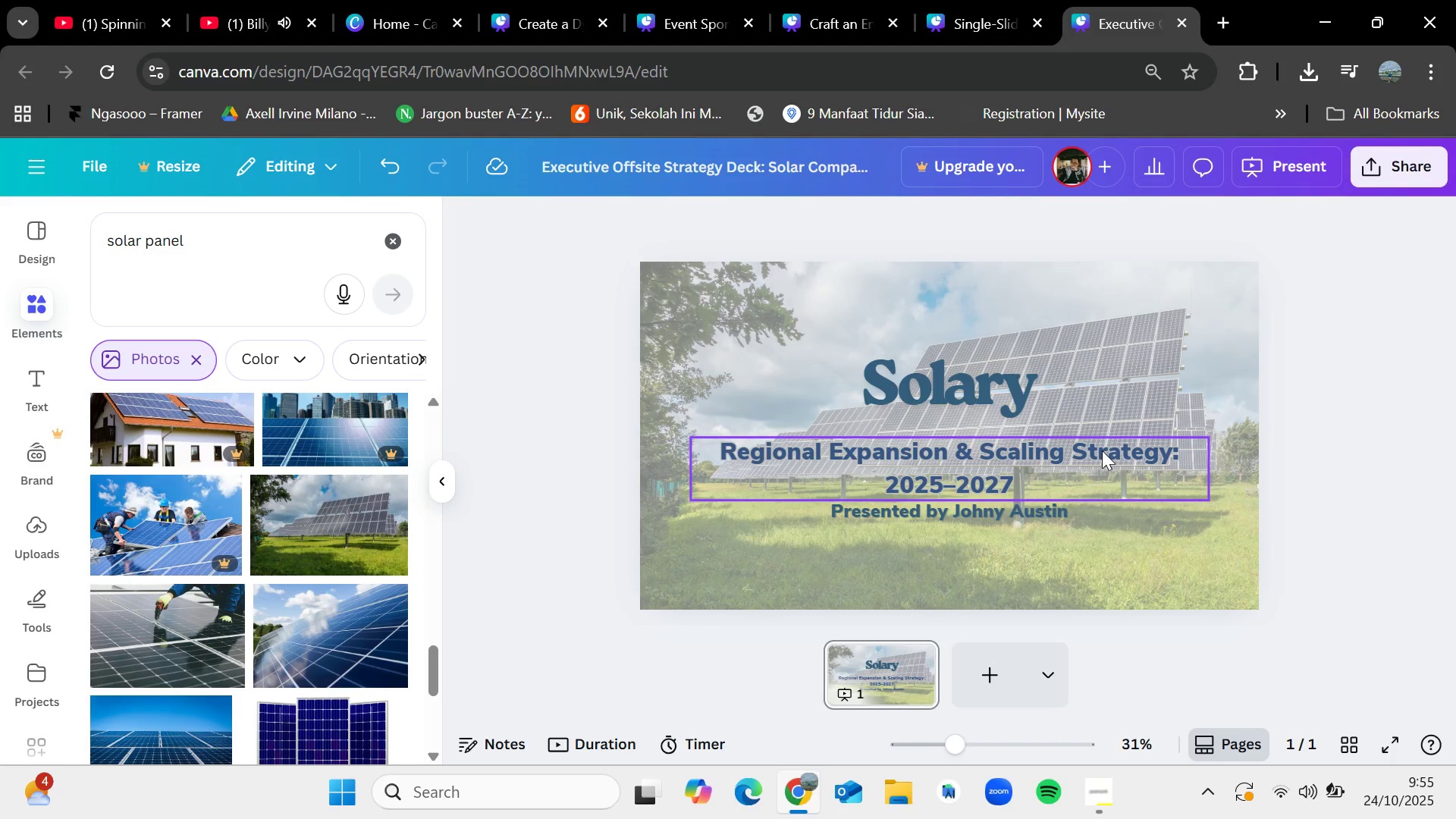 
key(Control+Z)
 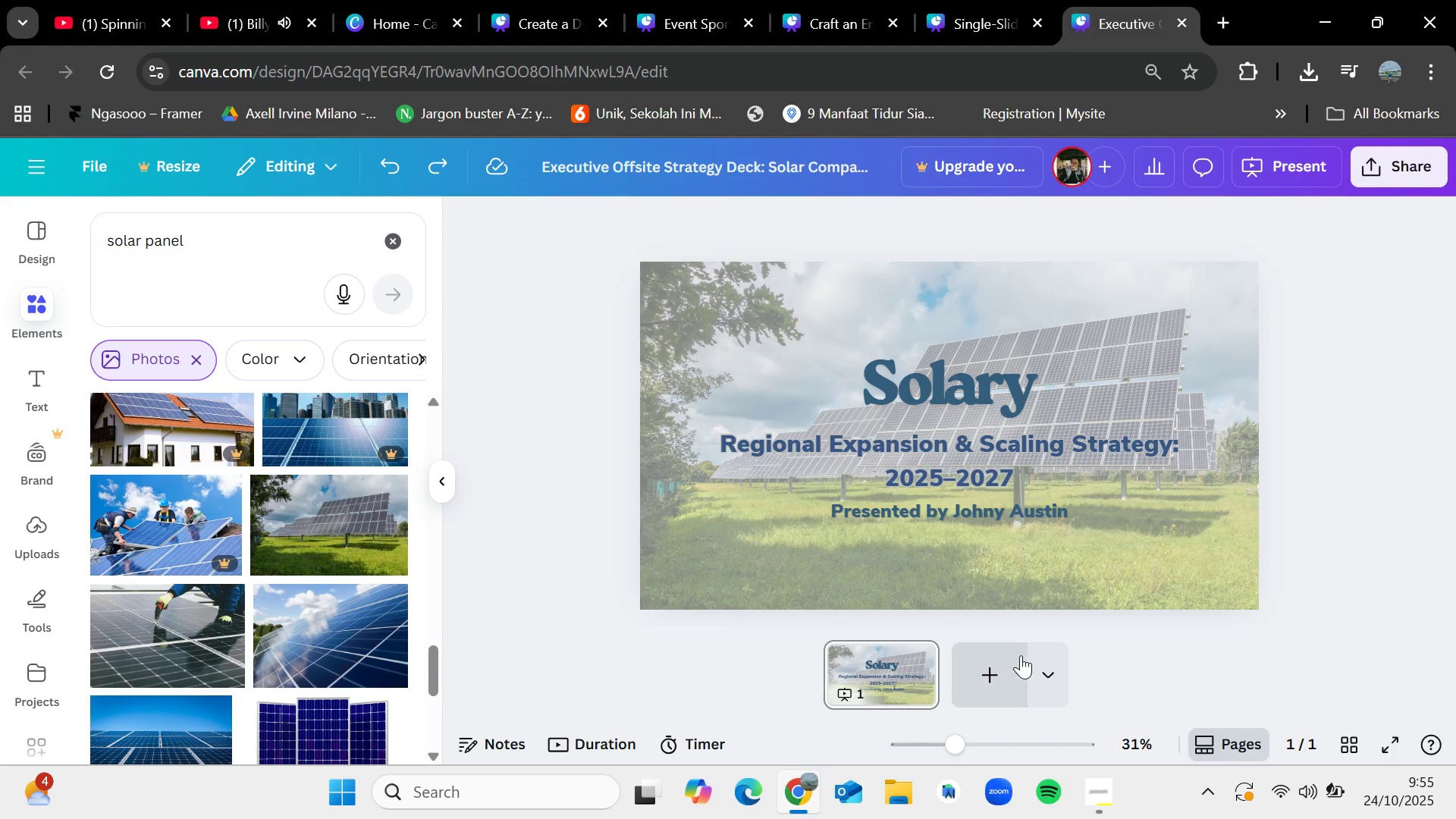 
left_click([1004, 663])
 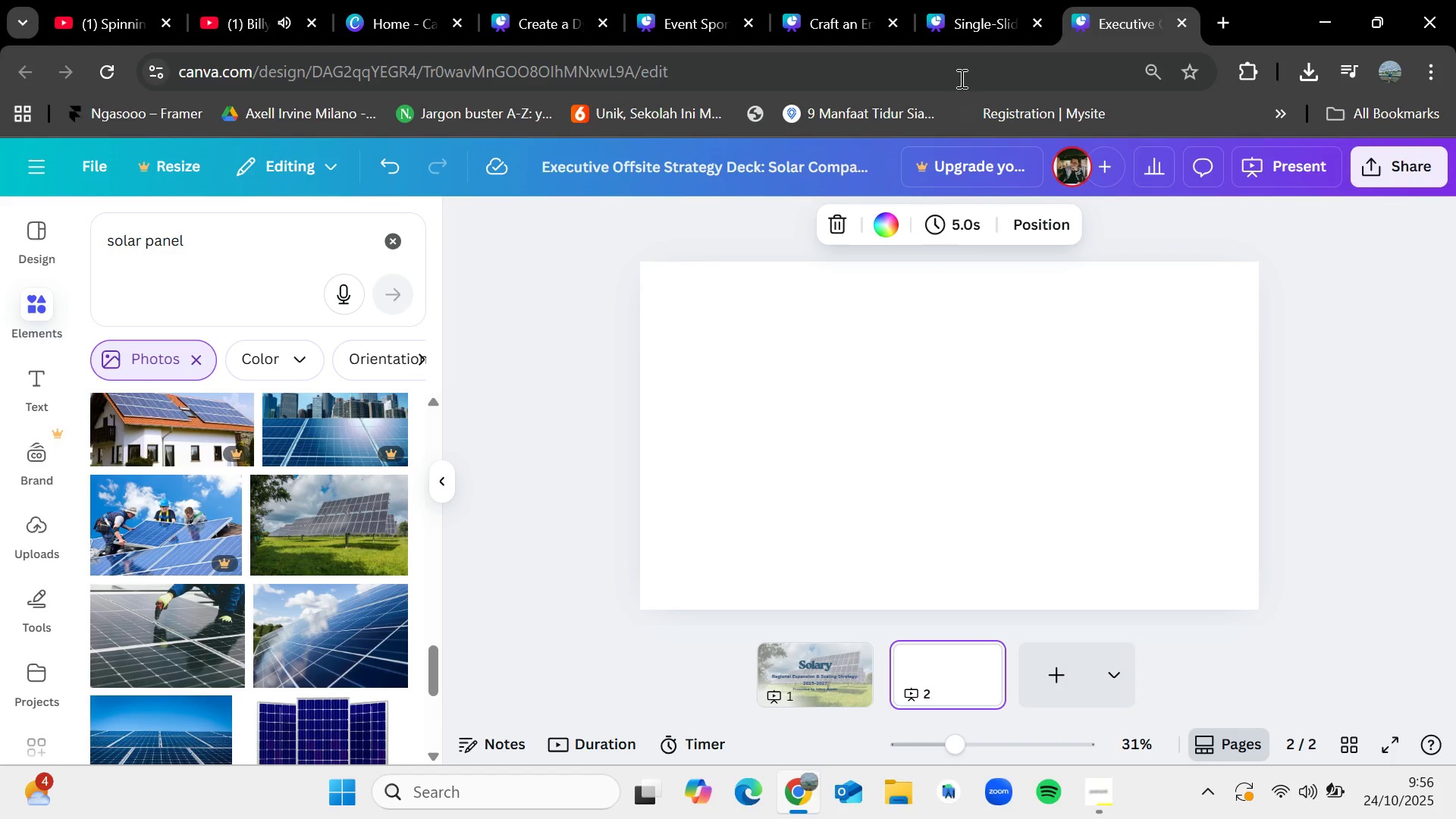 
wait(17.18)
 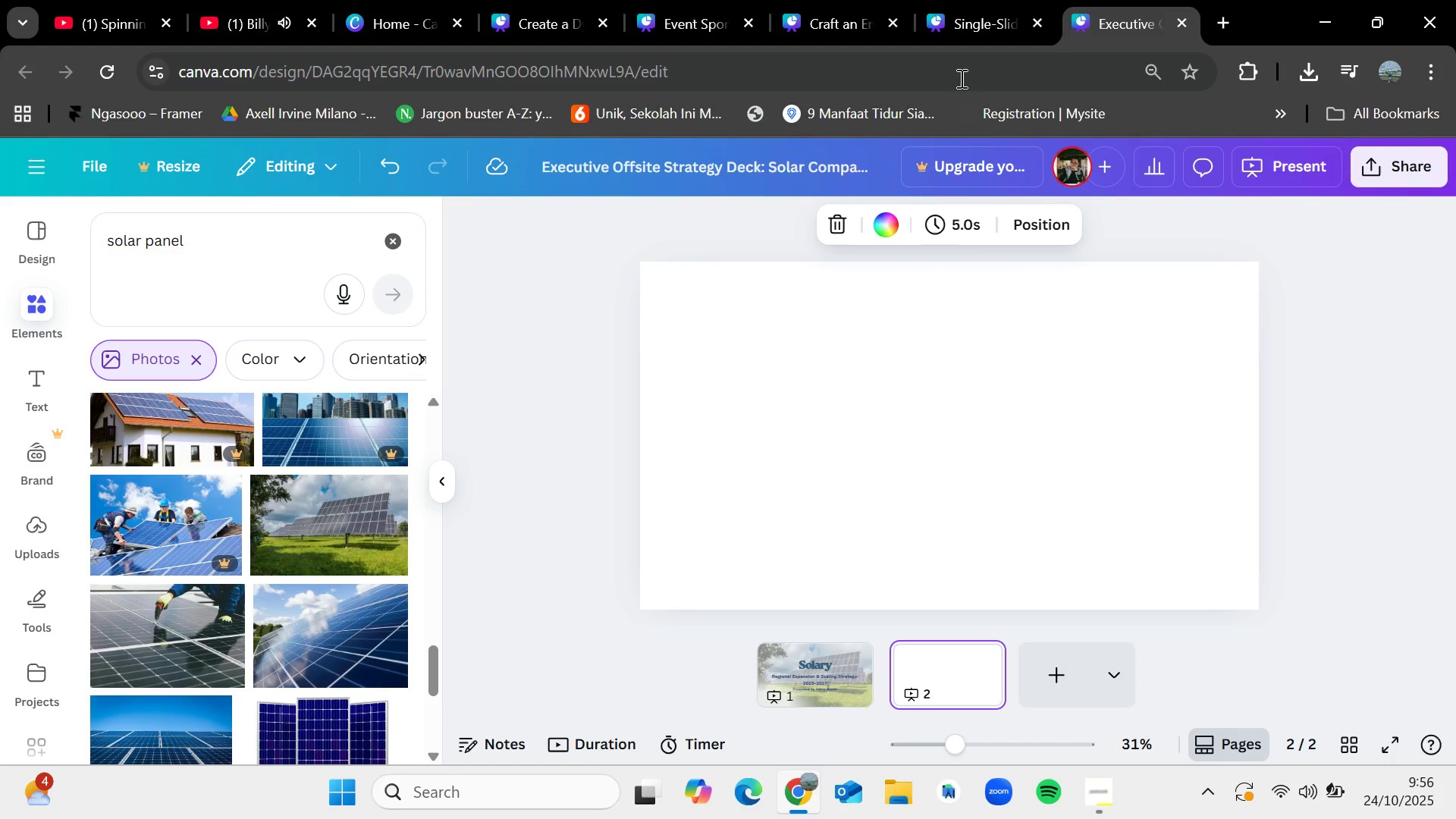 
left_click([818, 658])
 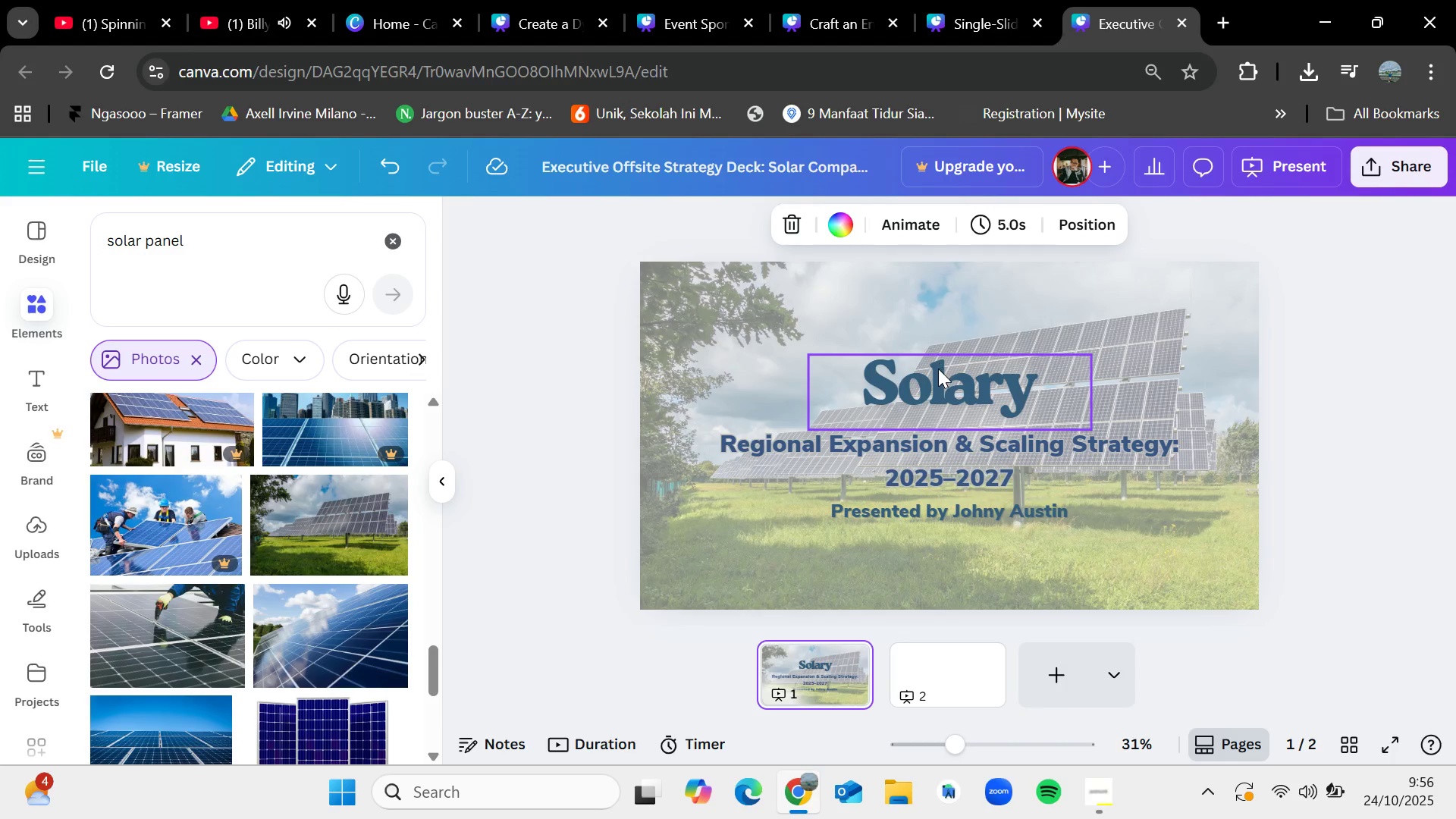 
left_click([938, 369])
 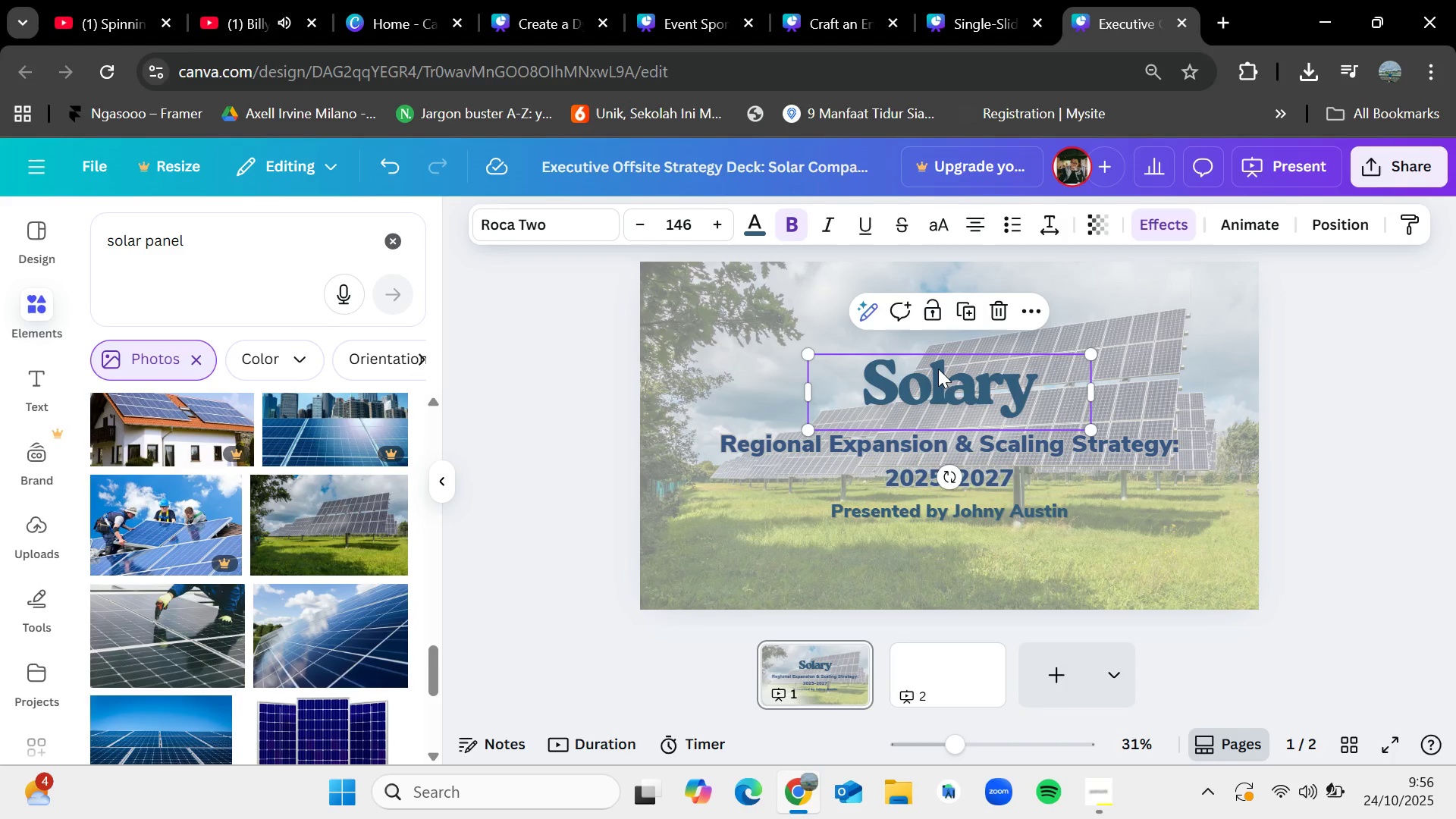 
key(Control+C)
 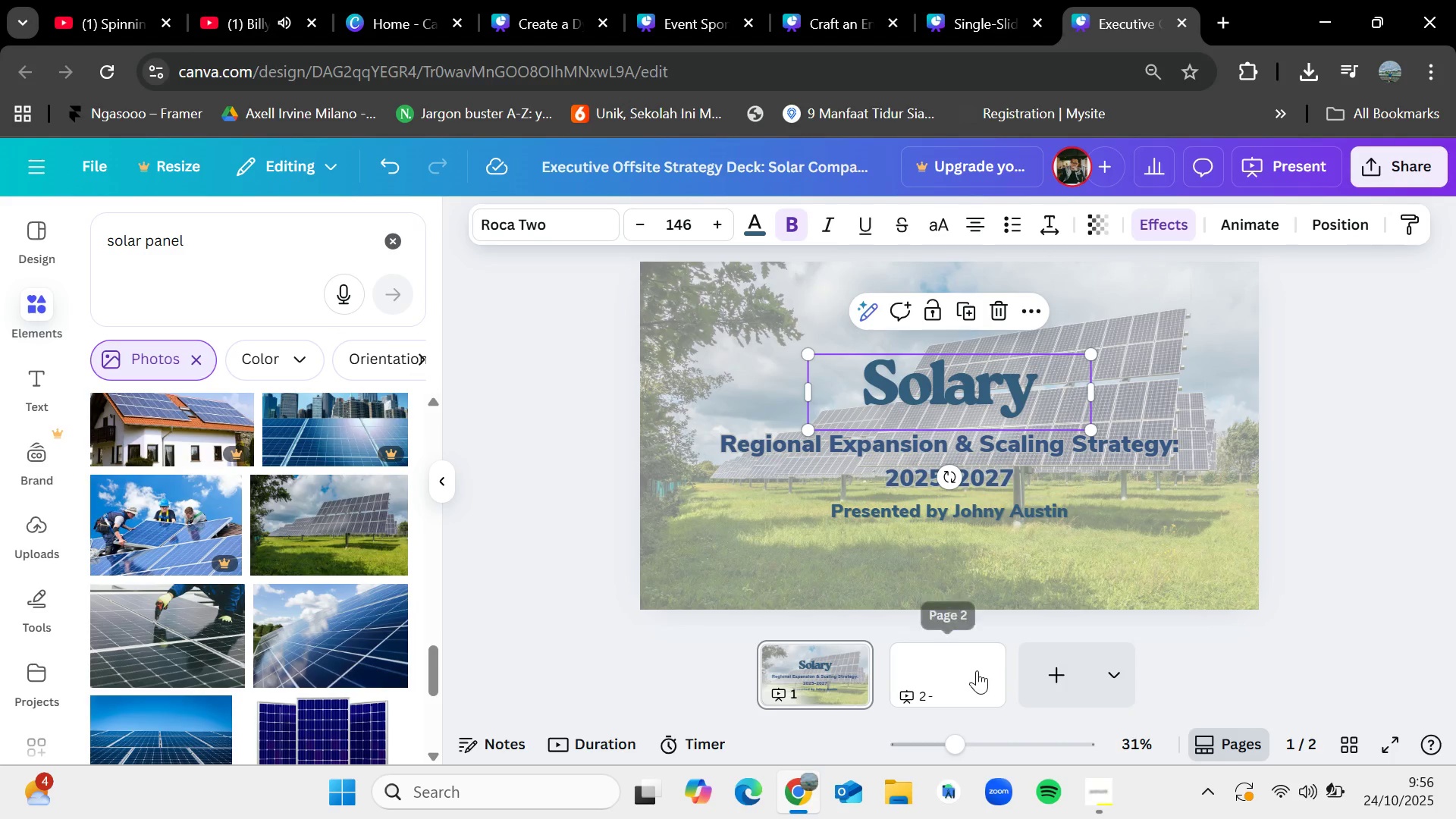 
left_click([977, 670])
 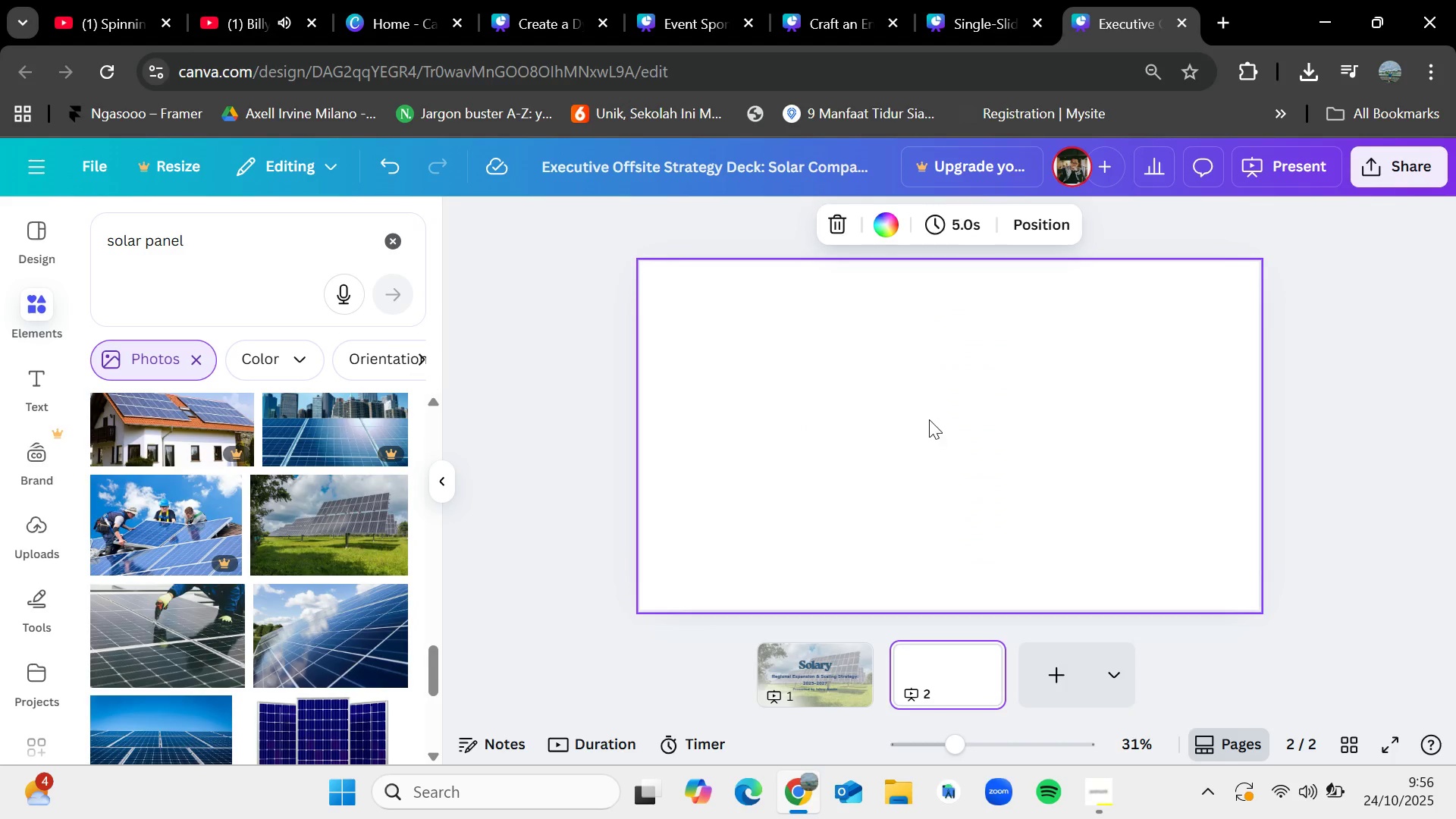 
left_click([929, 419])
 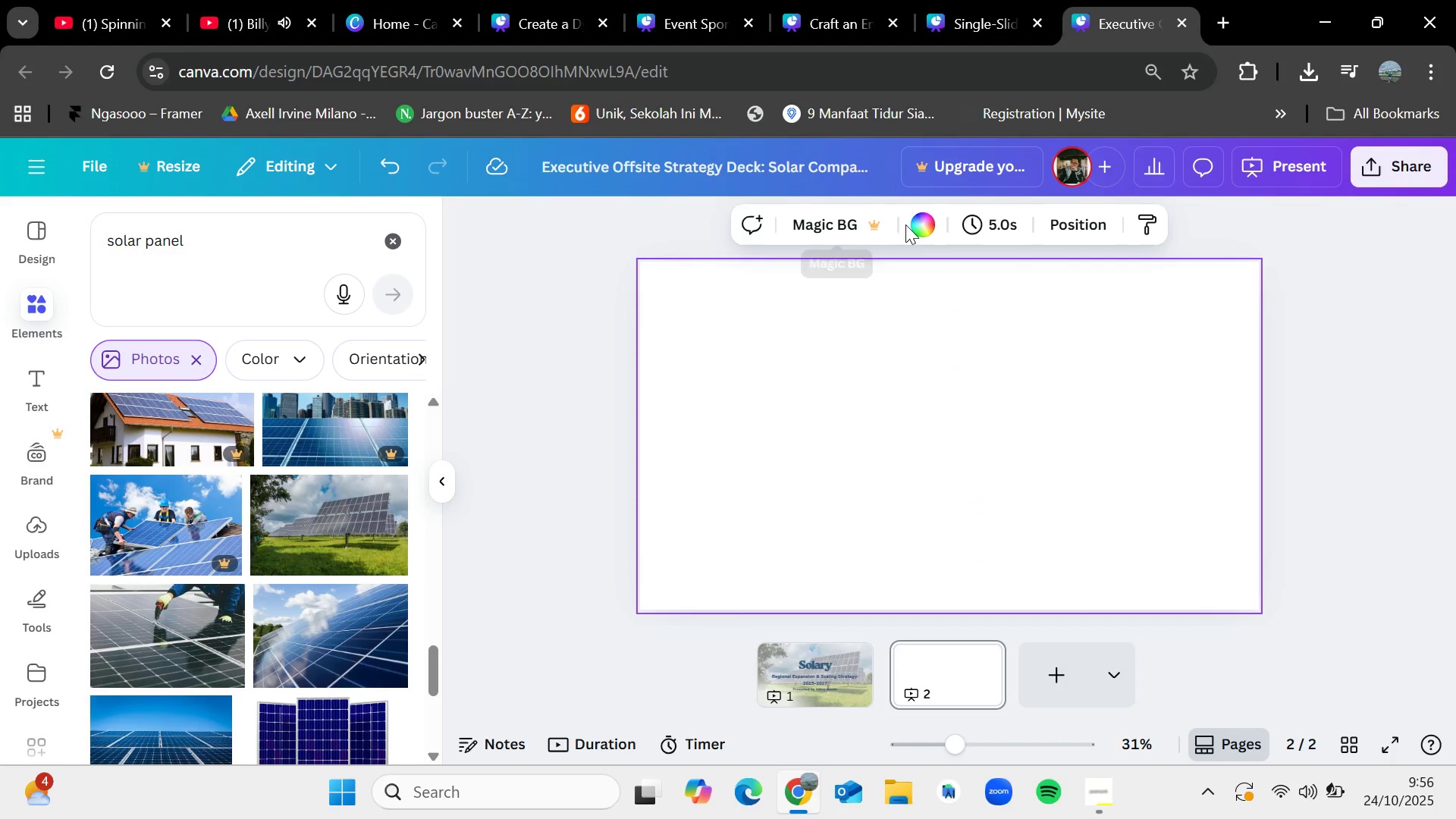 
left_click([920, 224])
 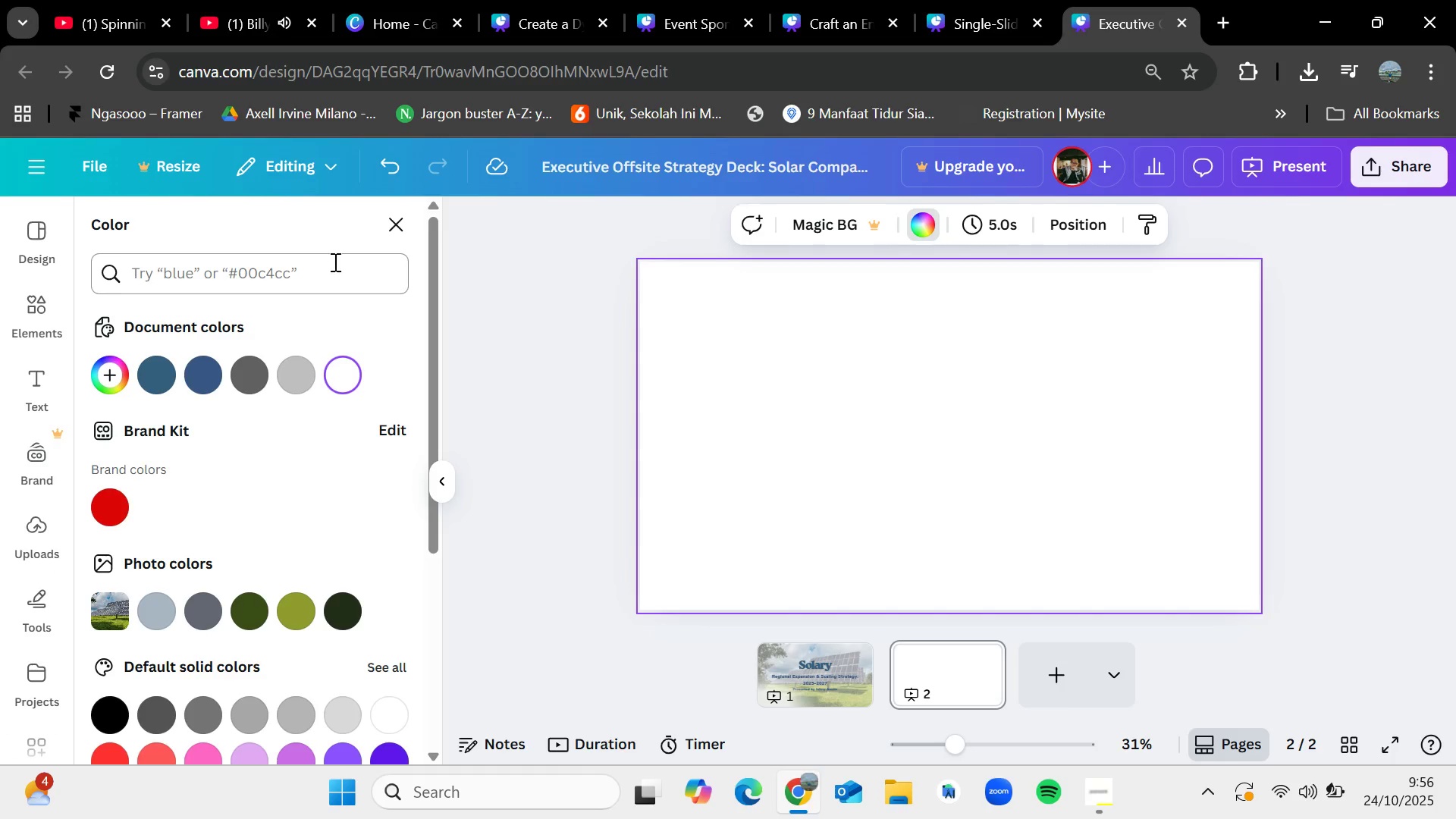 
left_click([334, 262])
 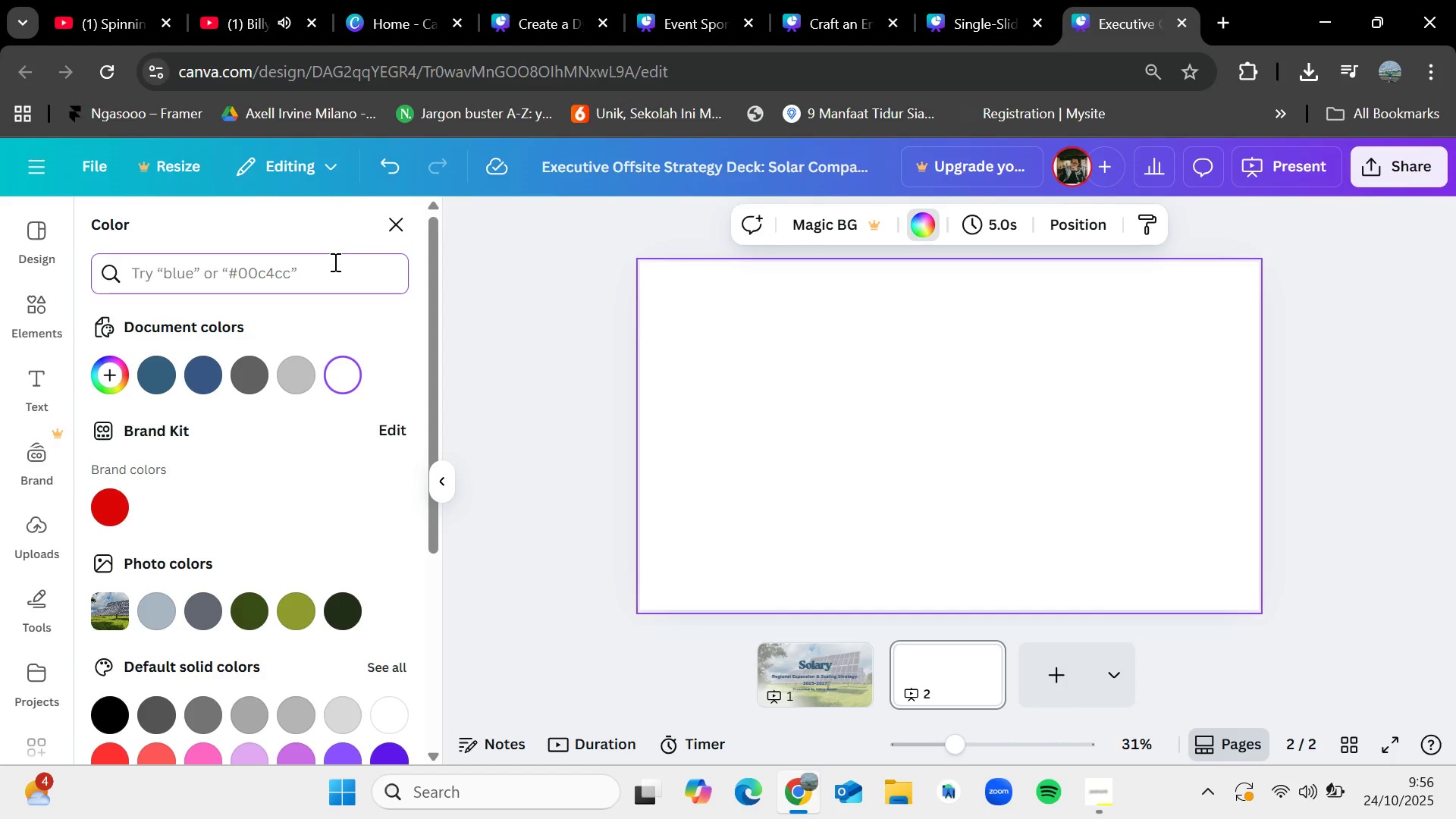 
type(blue)
 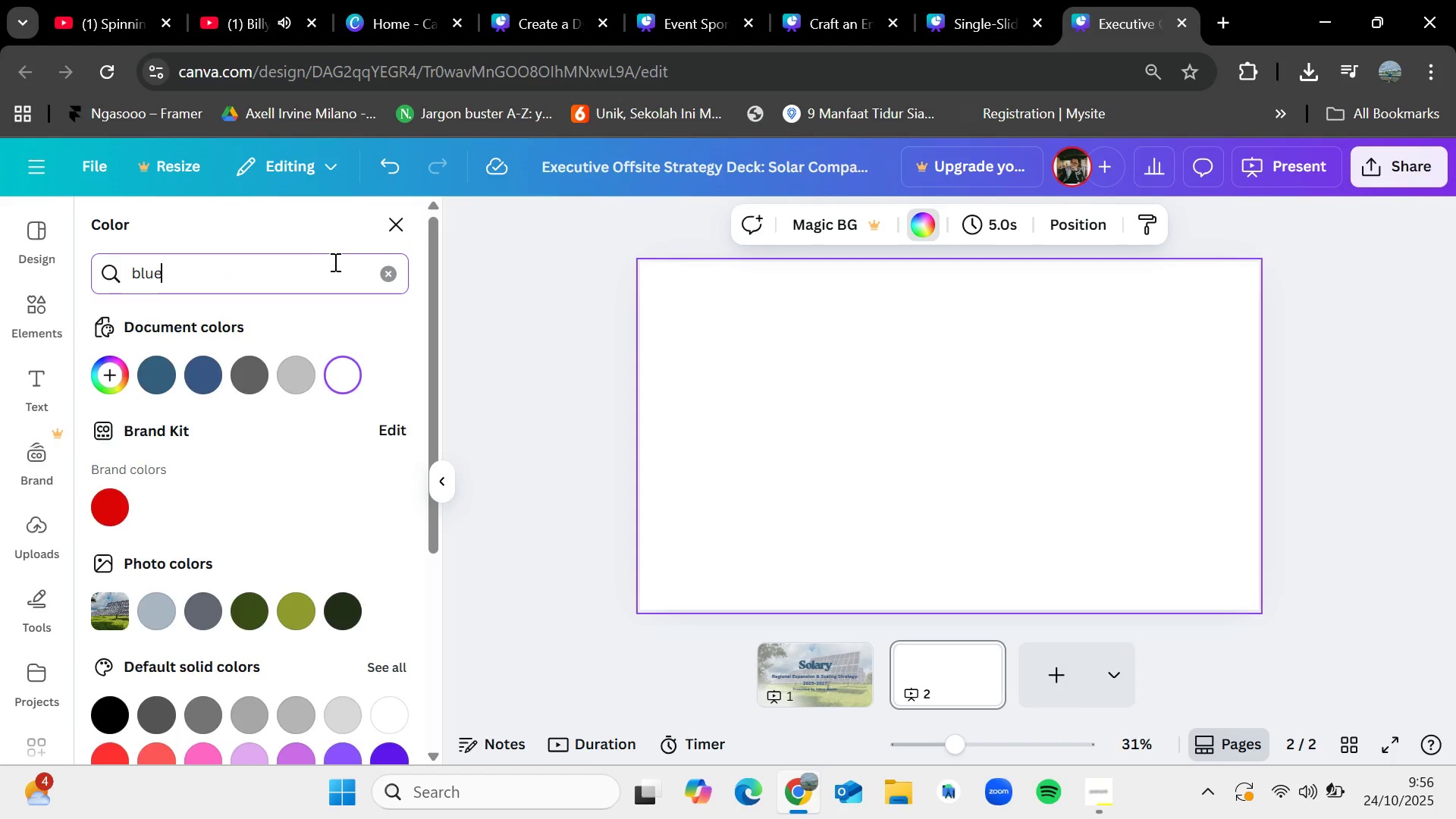 
key(Enter)
 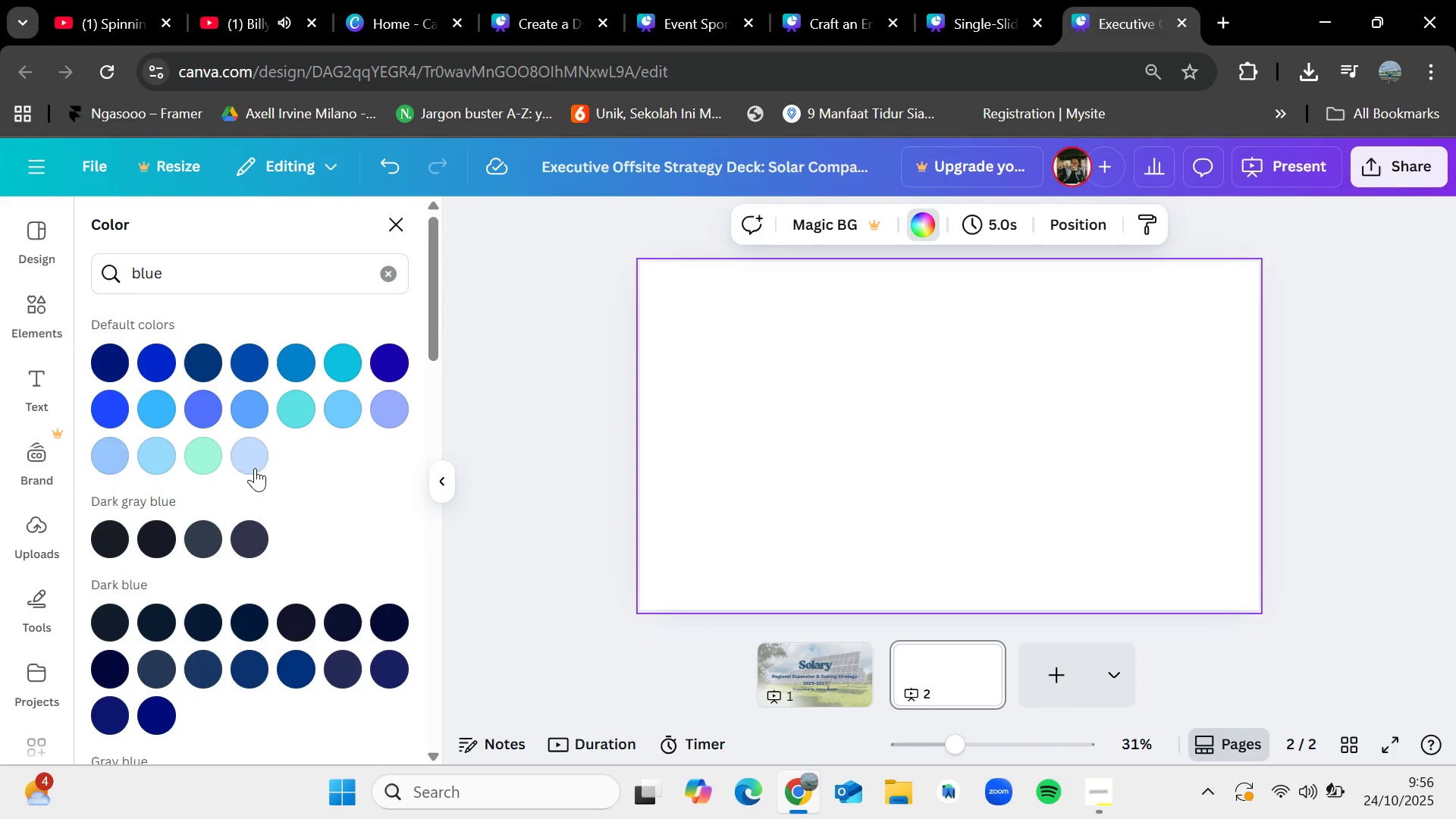 
double_click([255, 454])
 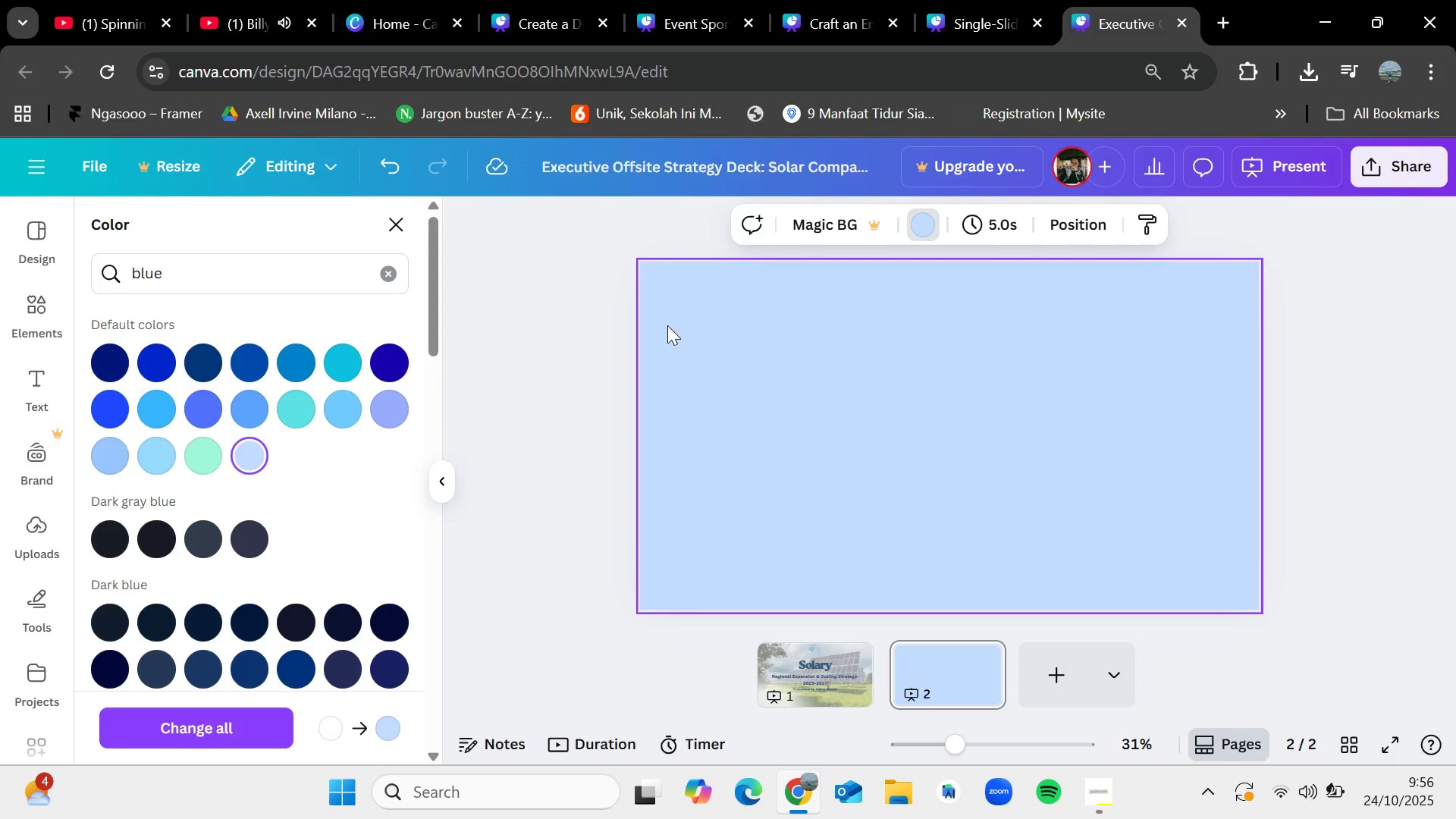 
left_click([853, 357])
 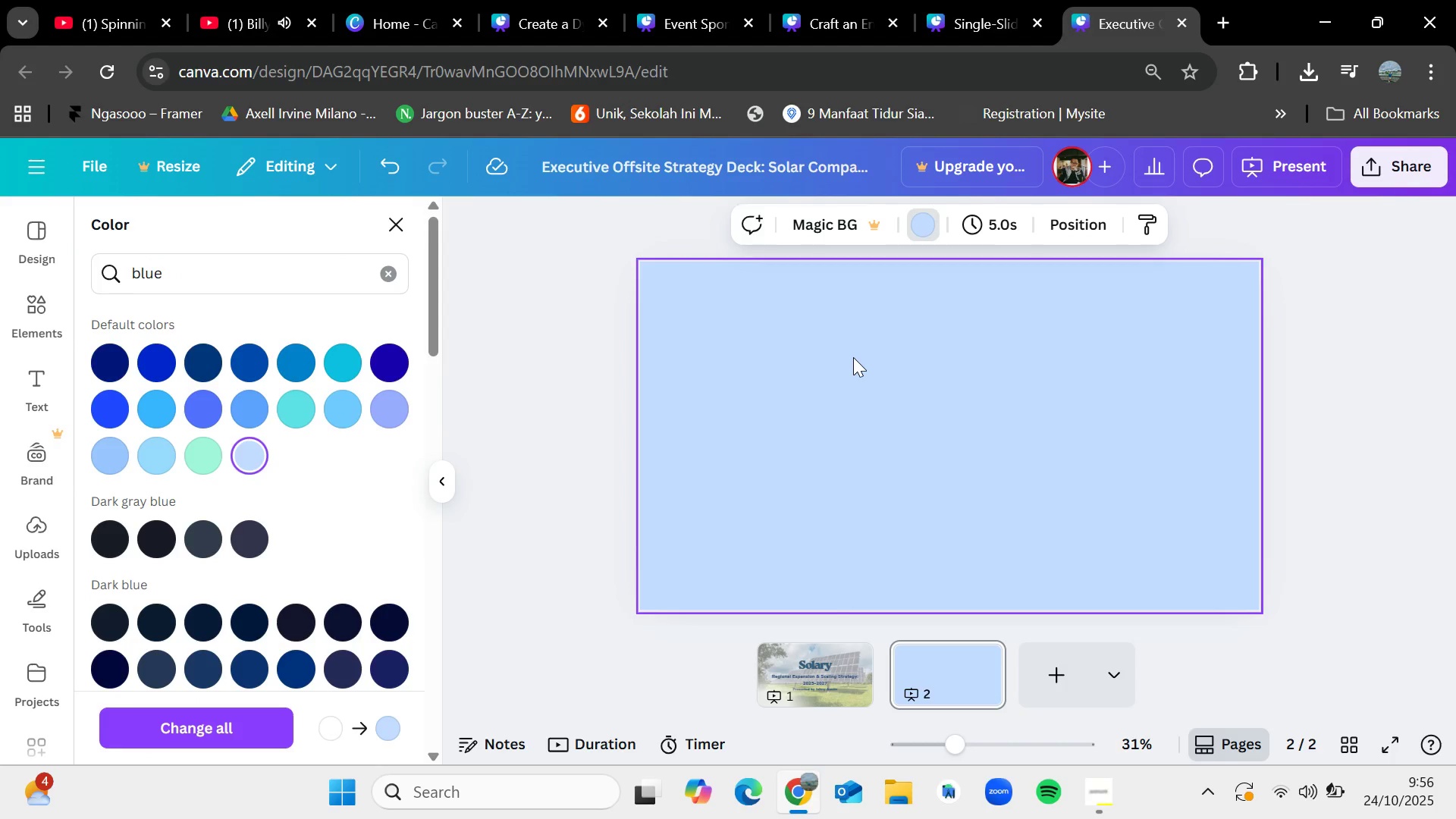 
key(Control+V)
 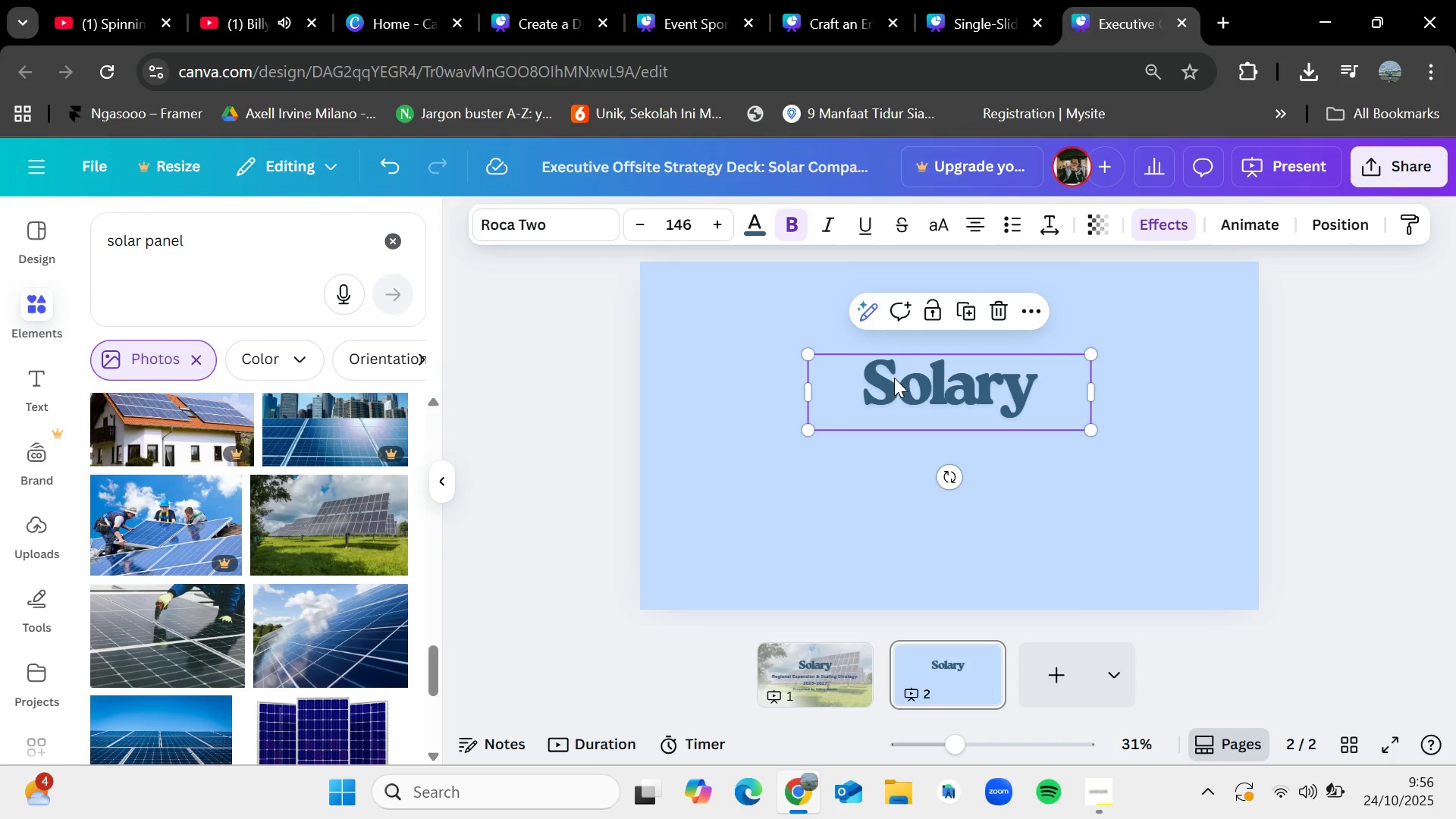 
left_click_drag(start_coordinate=[915, 384], to_coordinate=[972, 356])
 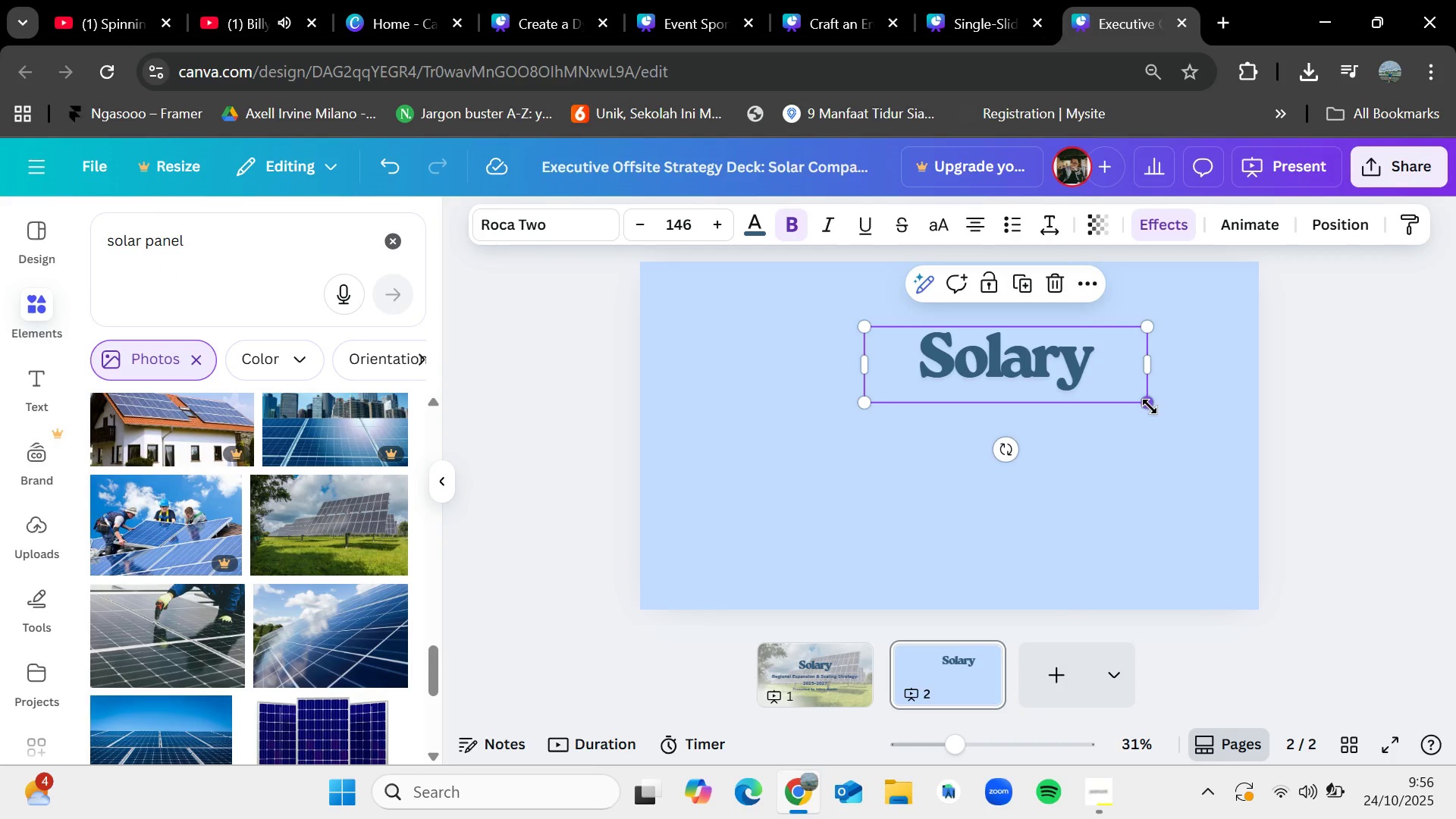 
left_click_drag(start_coordinate=[1150, 406], to_coordinate=[1104, 375])
 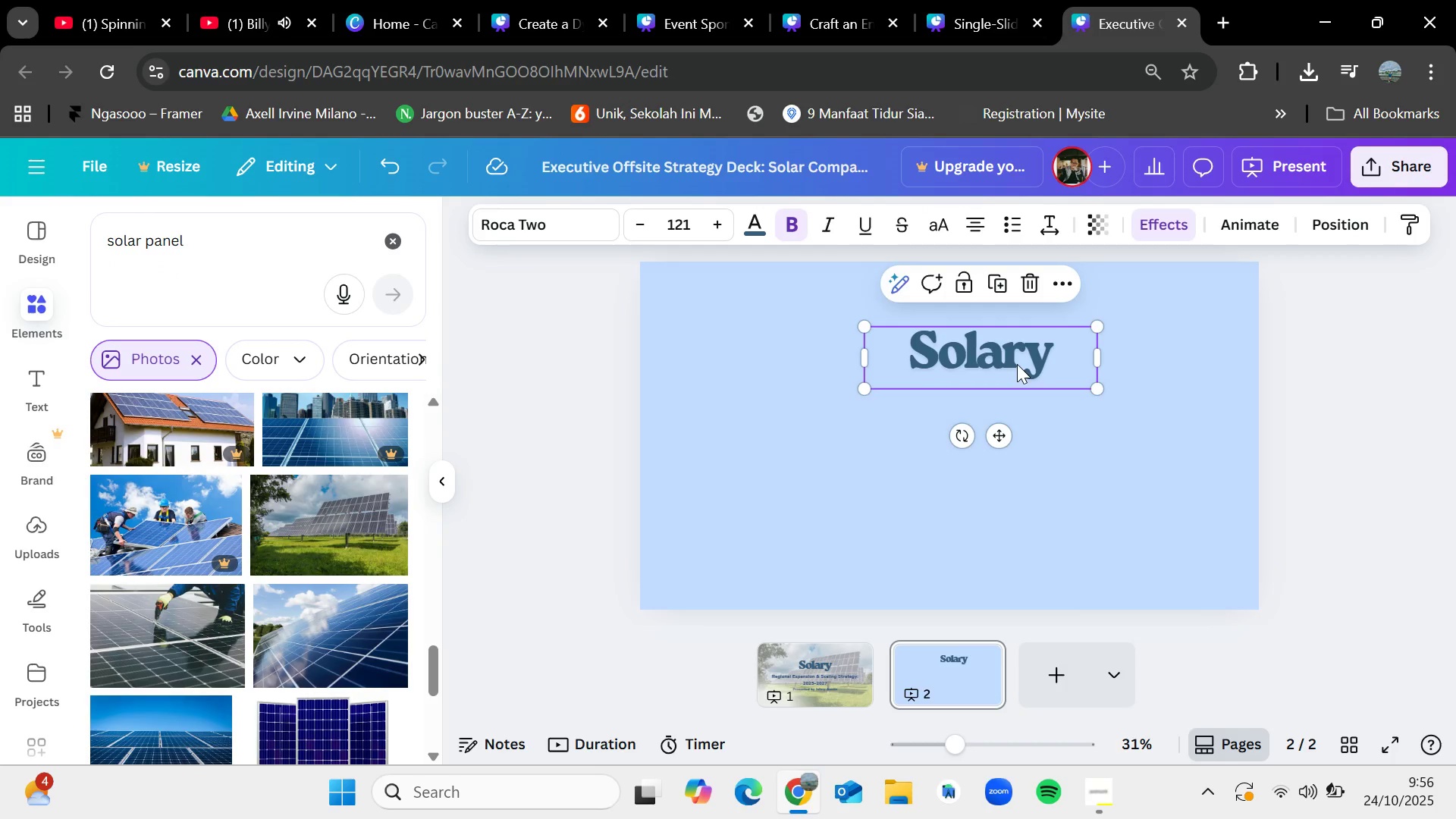 
left_click_drag(start_coordinate=[1017, 364], to_coordinate=[984, 341])
 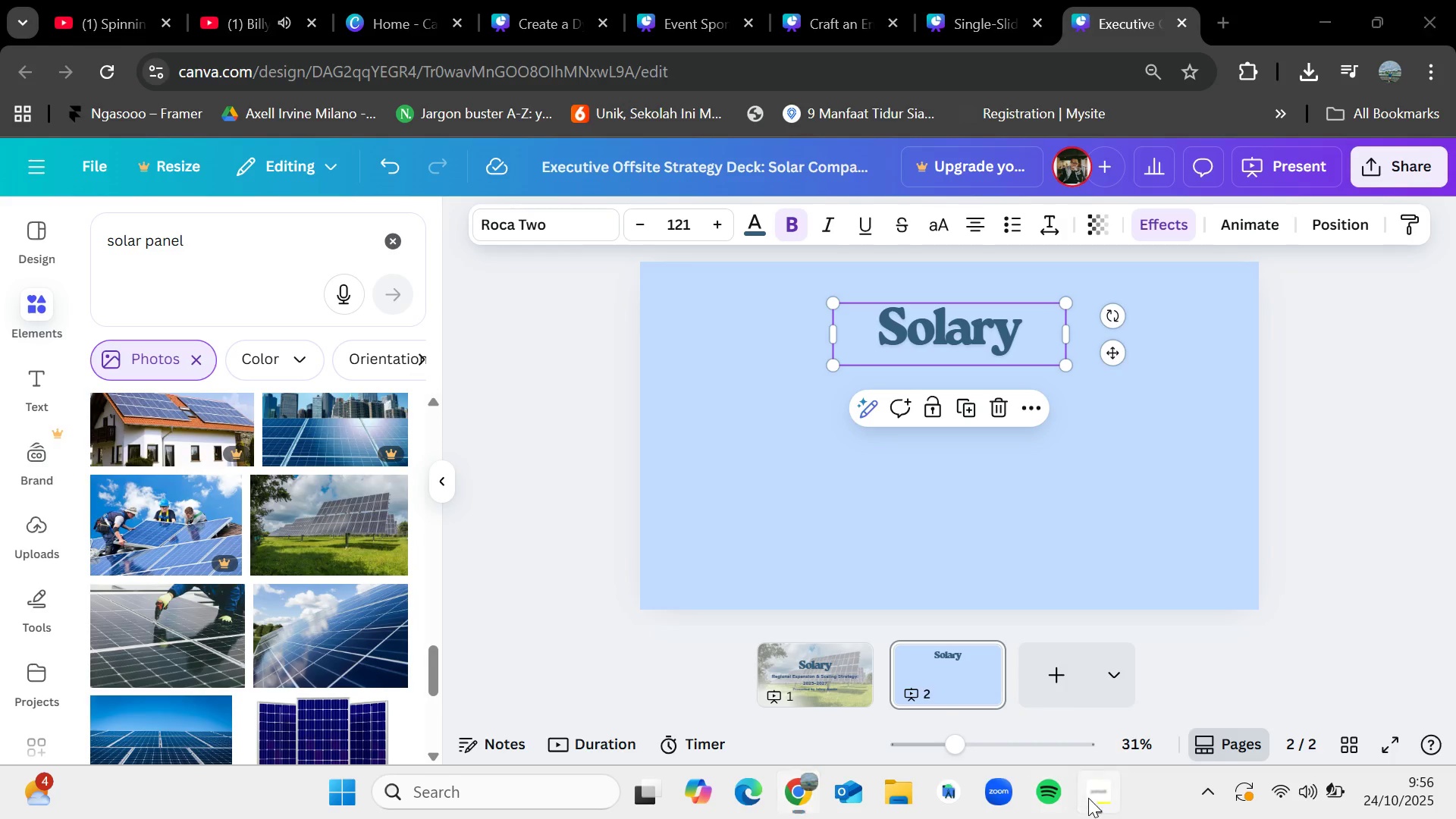 
left_click([1087, 804])